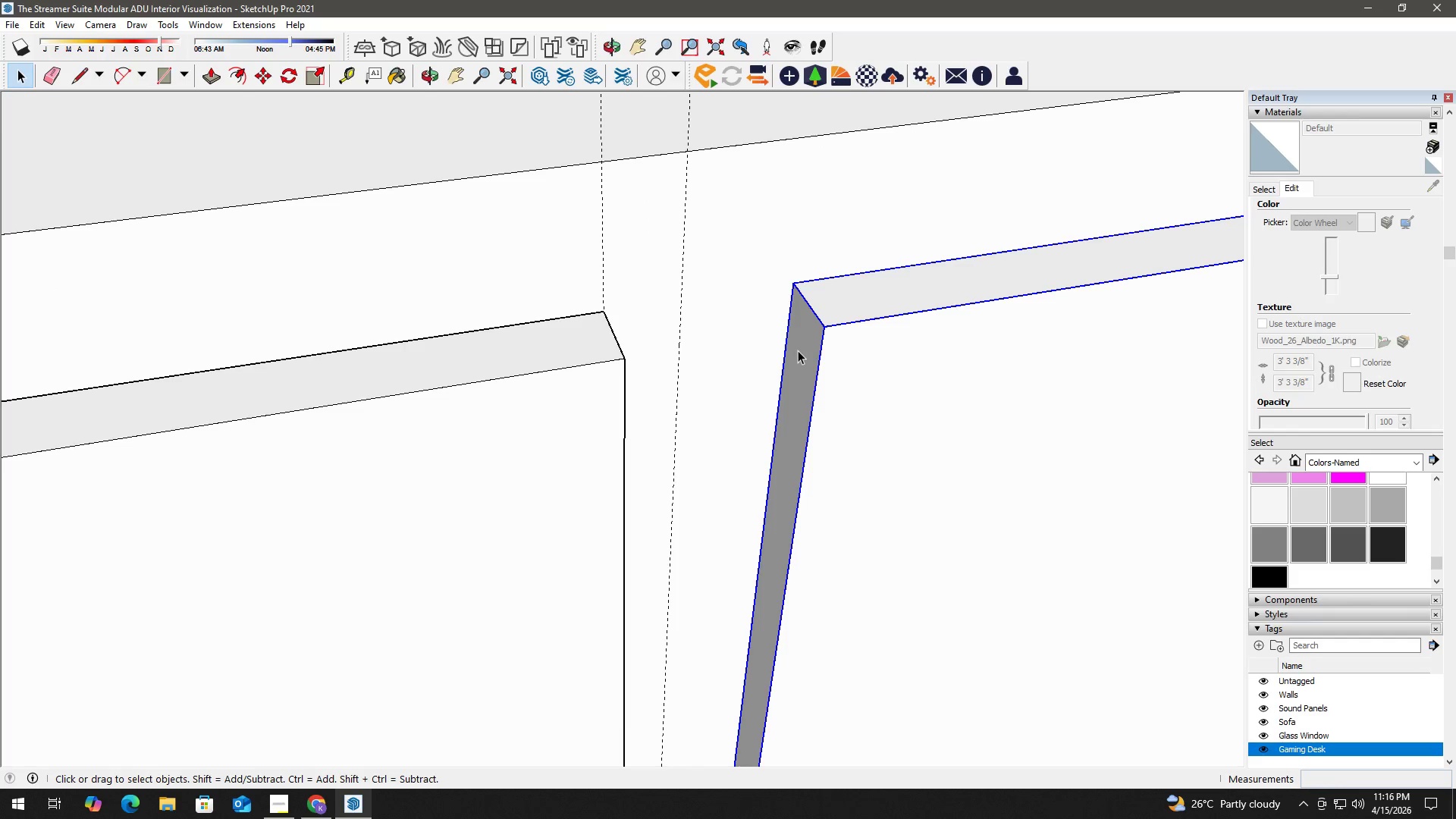 
double_click([798, 350])
 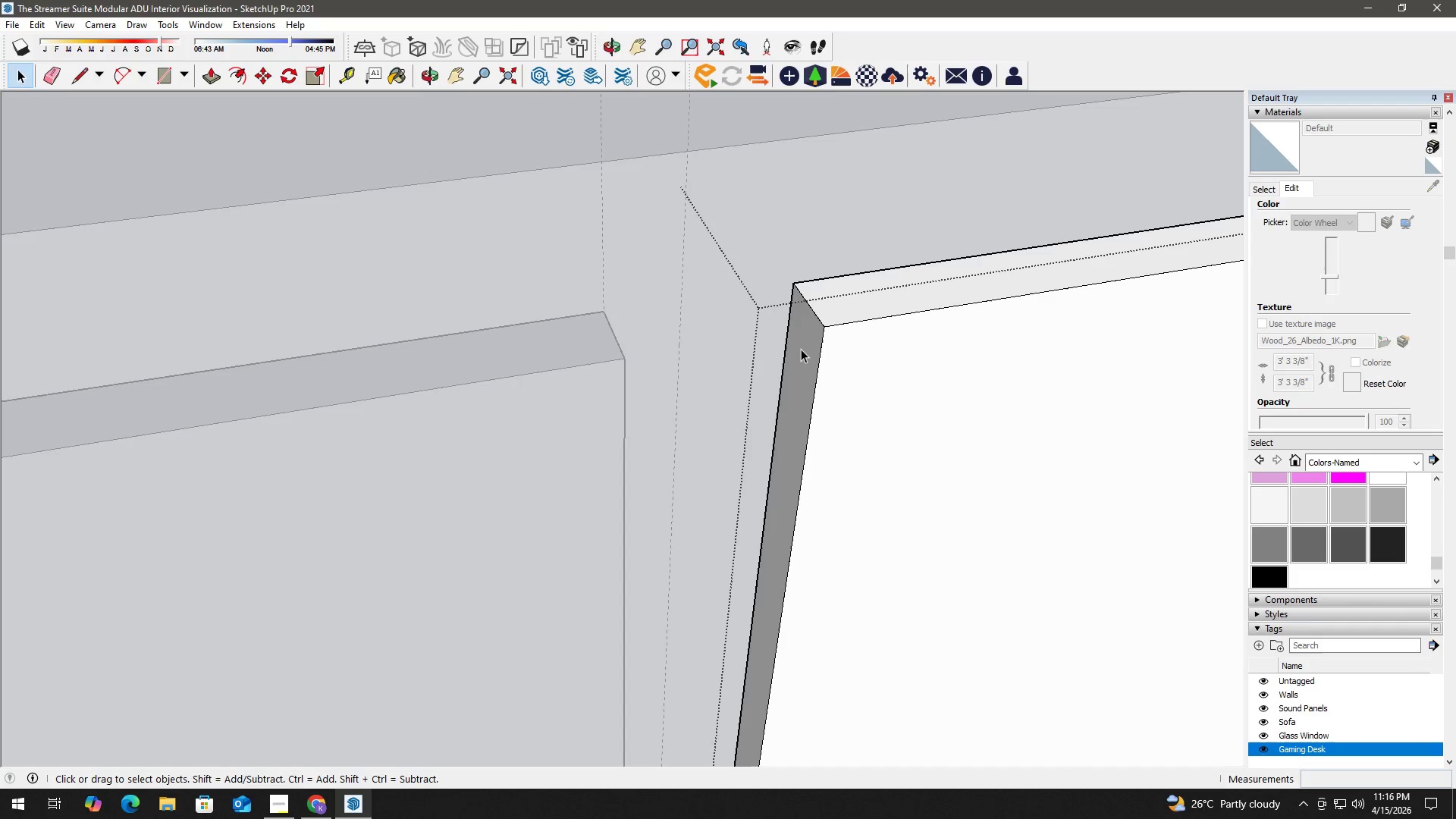 
key(P)
 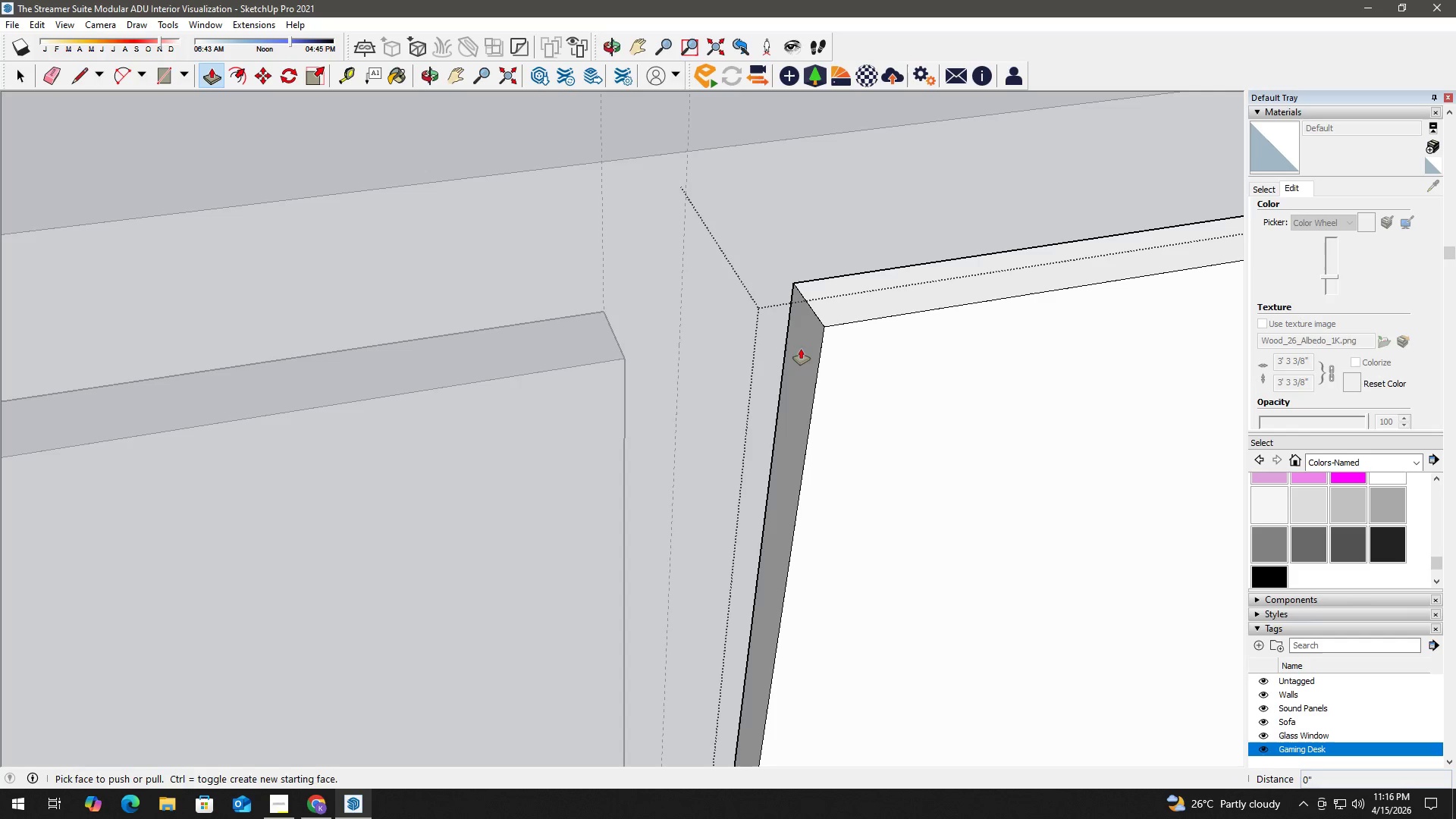 
triple_click([802, 349])
 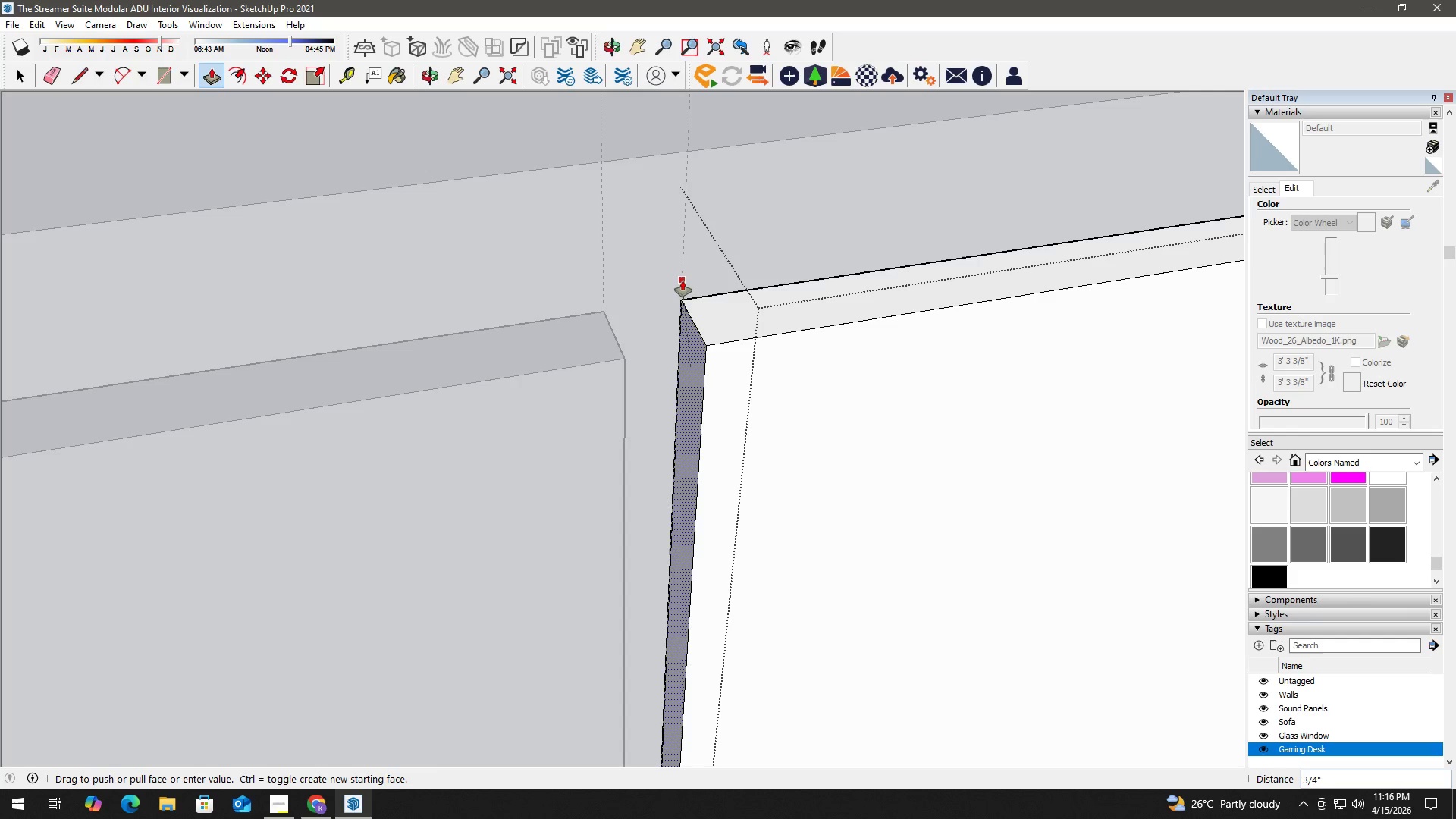 
left_click([686, 278])
 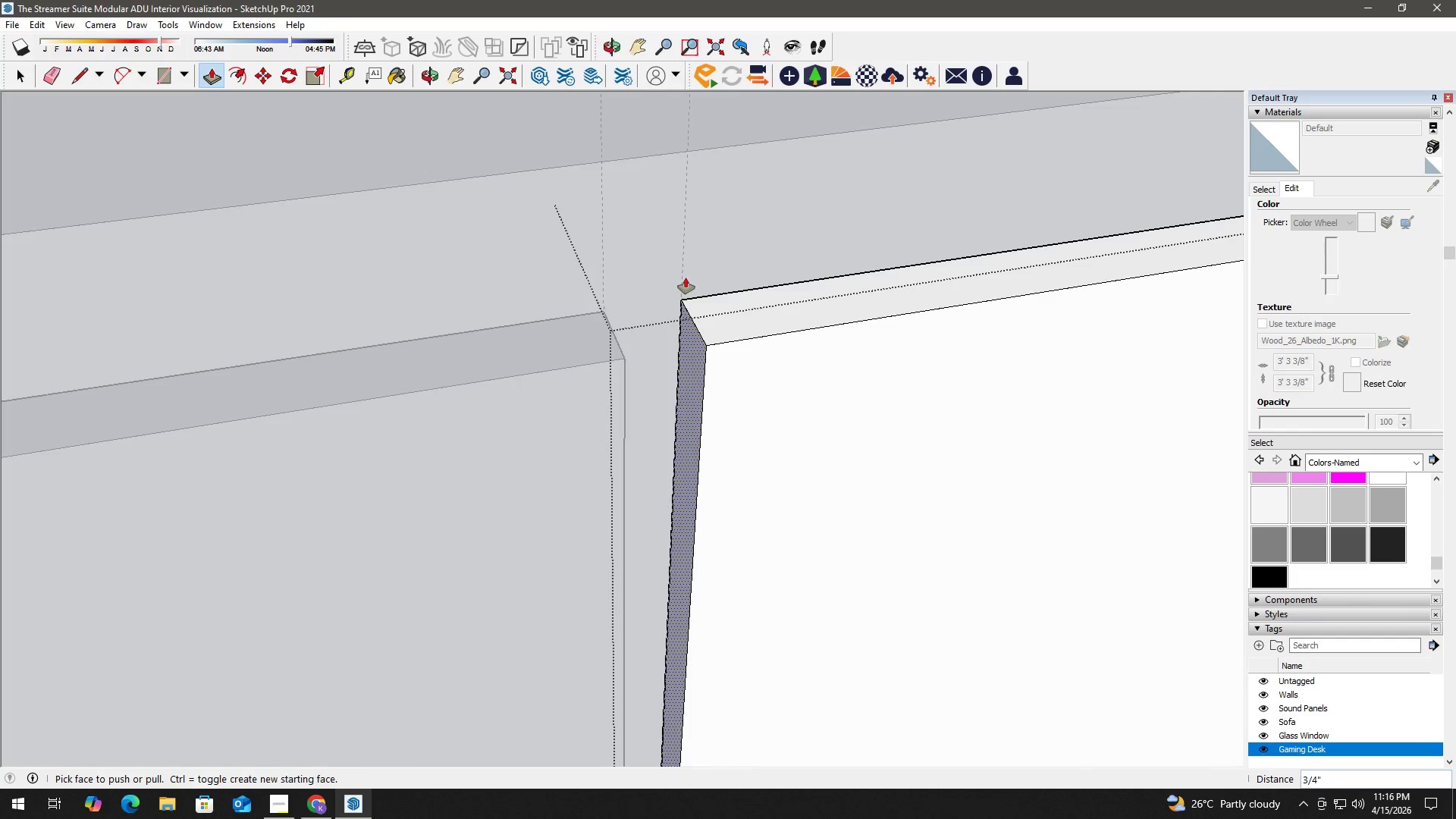 
key(Space)
 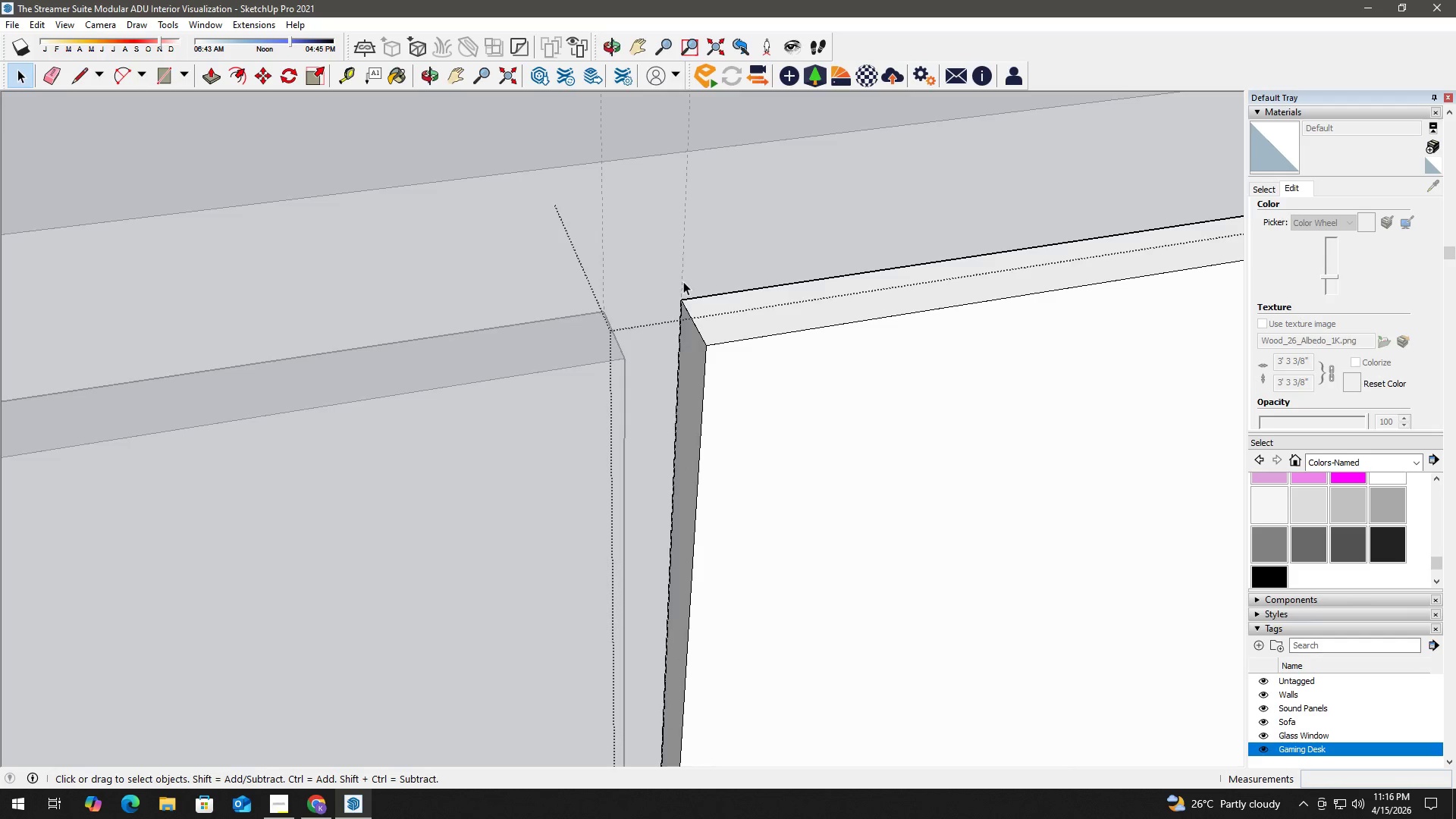 
key(Escape)
 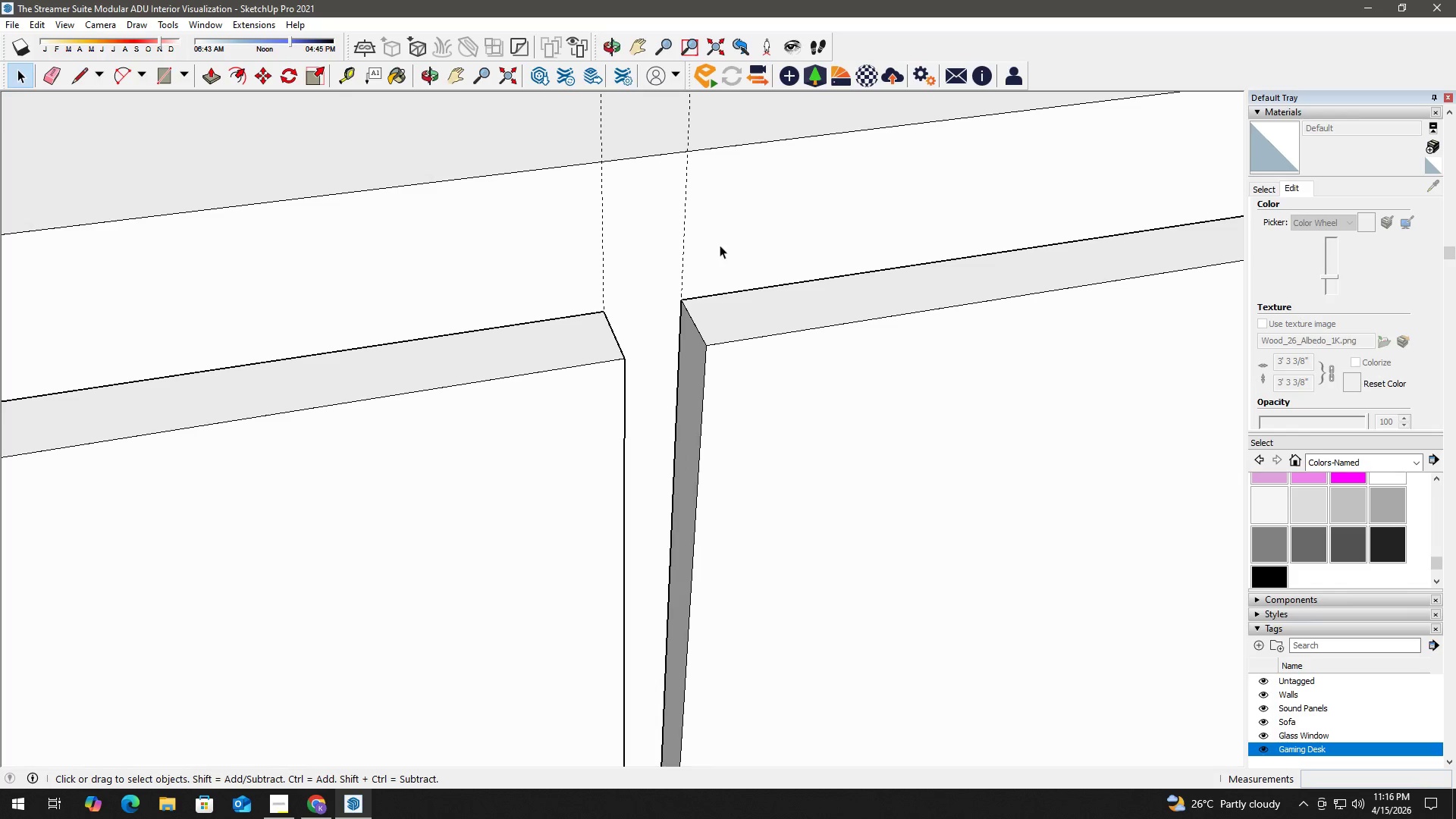 
key(E)
 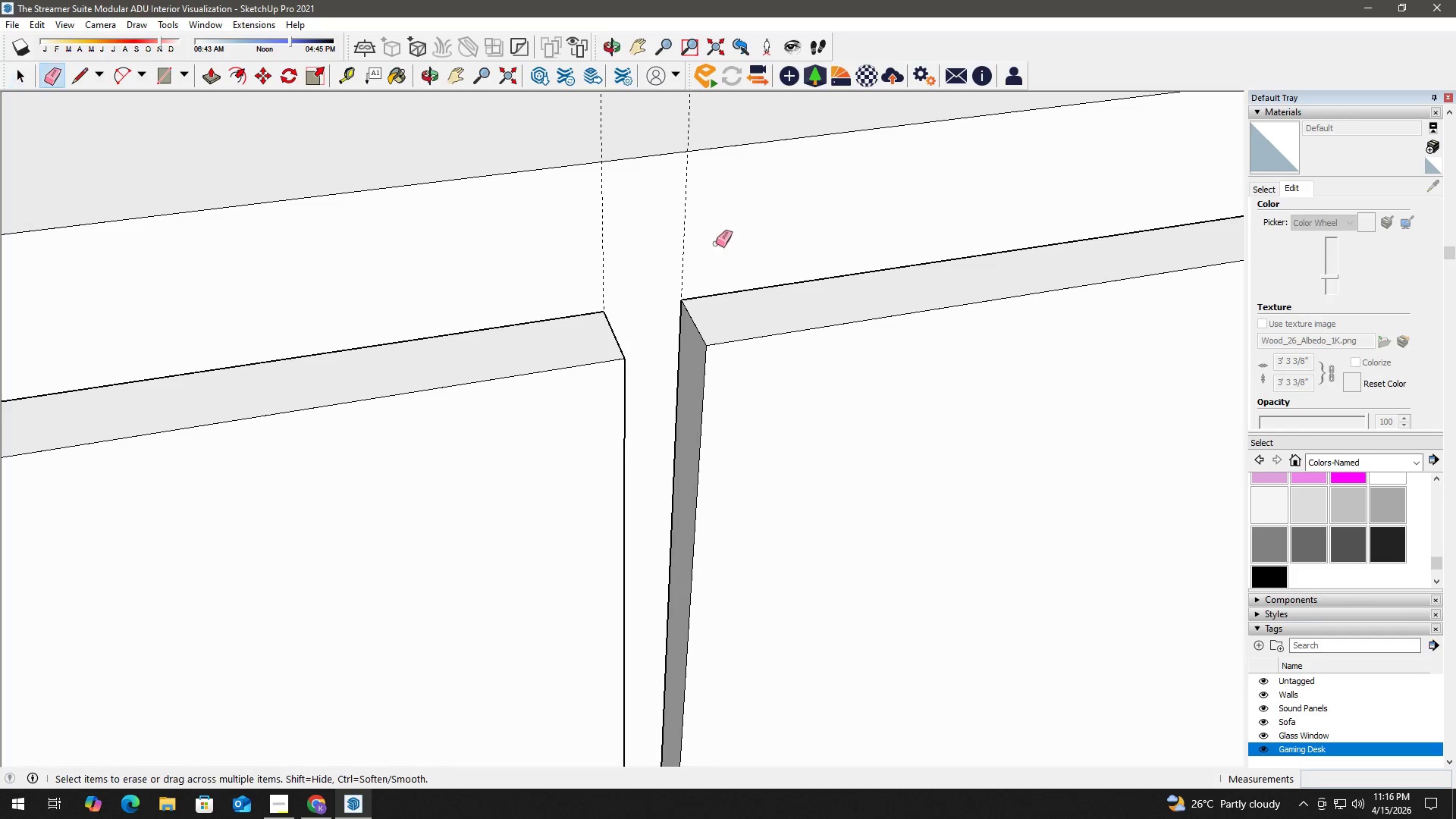 
left_click_drag(start_coordinate=[713, 242], to_coordinate=[577, 237])
 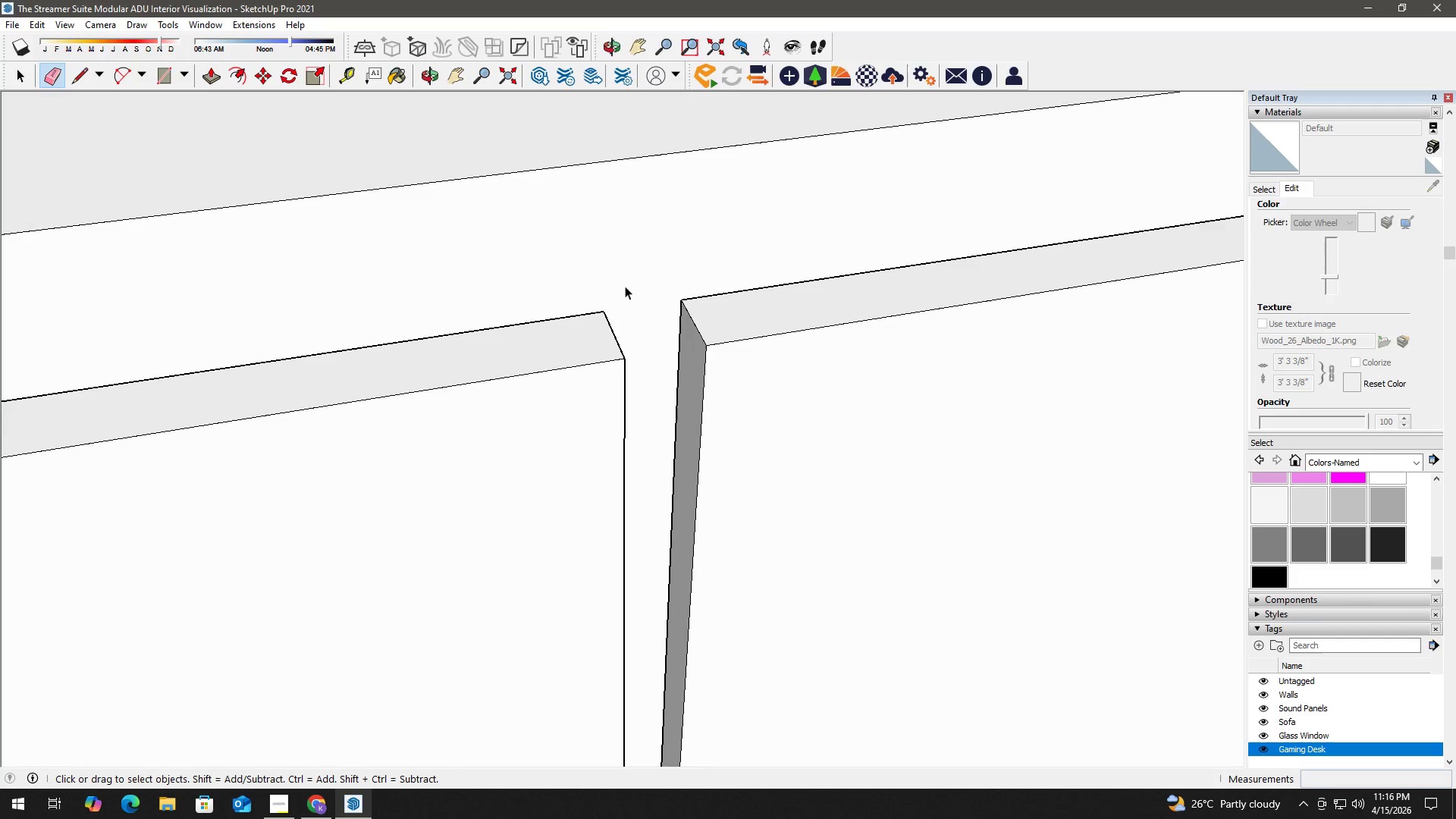 
key(Space)
 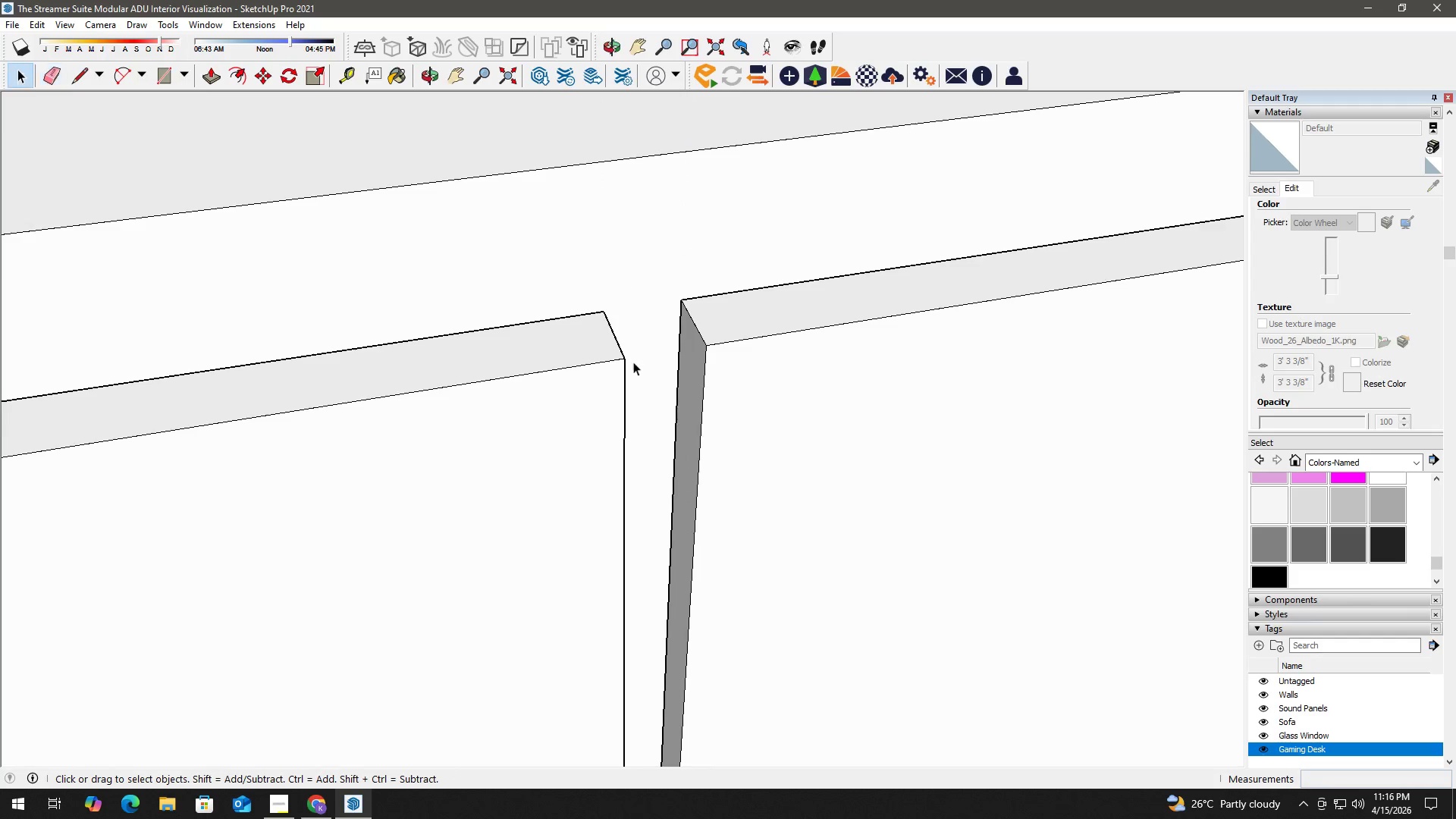 
key(Escape)
 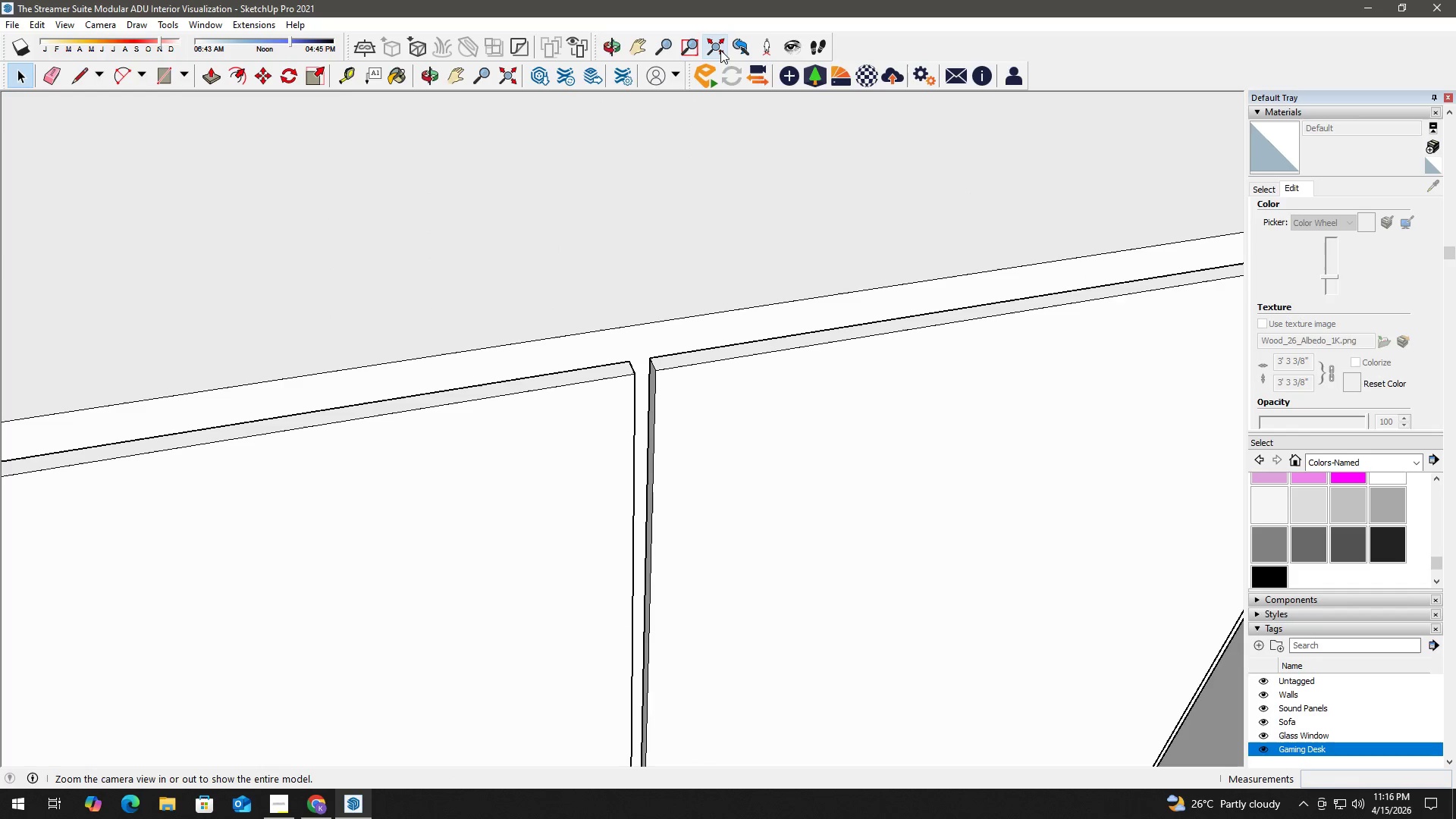 
scroll: coordinate [659, 382], scroll_direction: down, amount: 14.0
 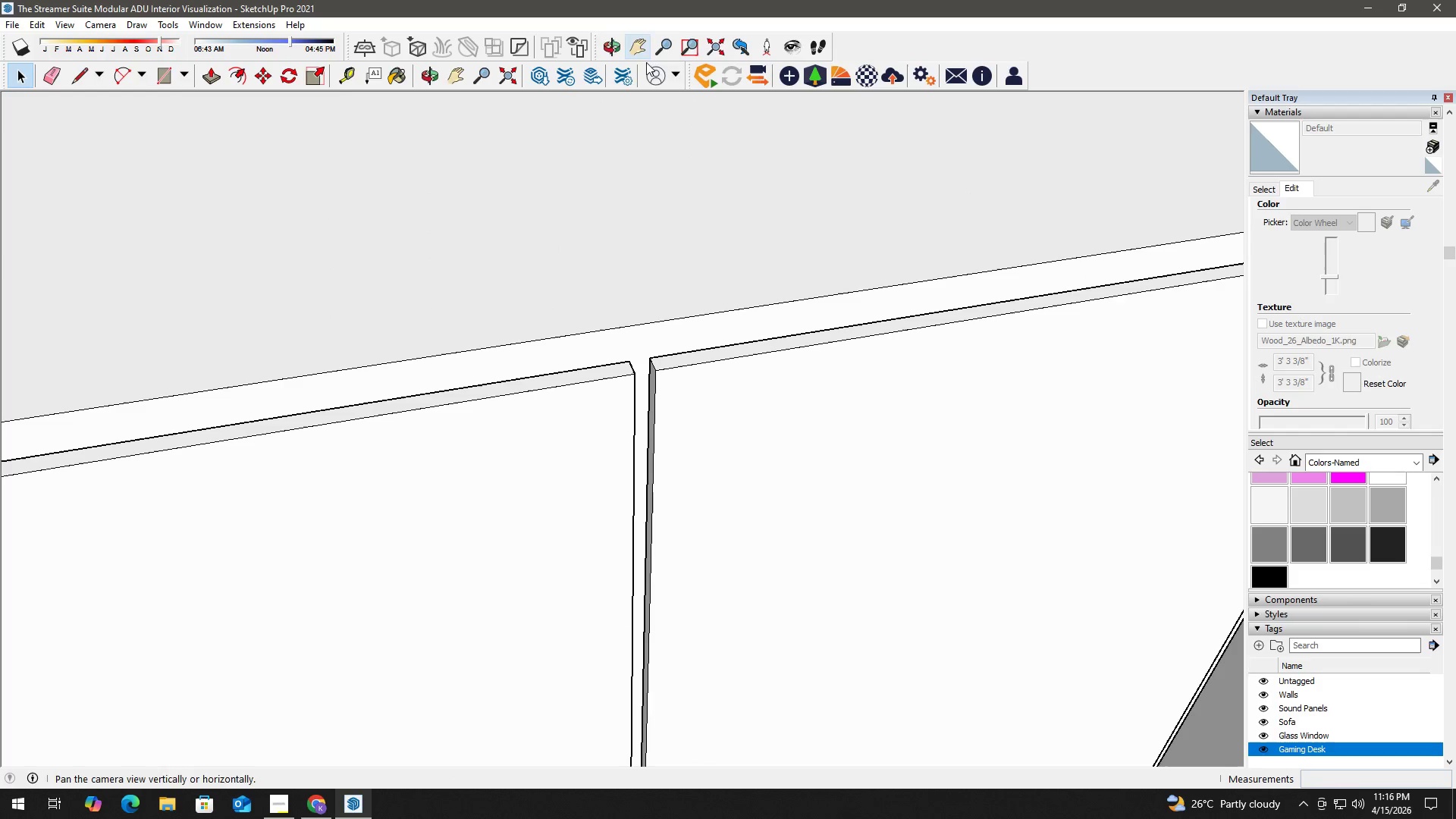 
hold_key(key=ControlLeft, duration=1.06)
left_click([642, 317])
 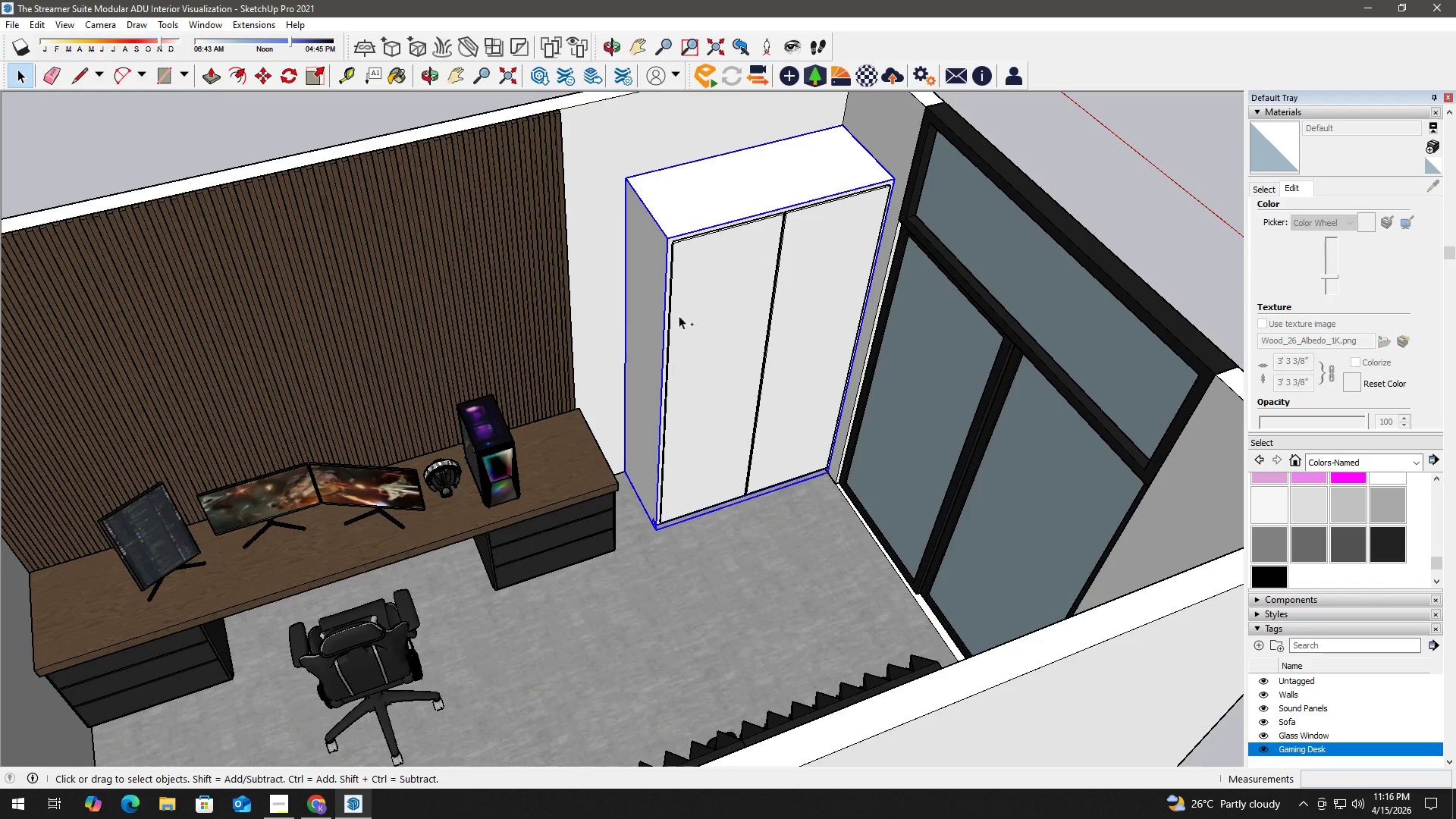 
scroll: coordinate [671, 340], scroll_direction: up, amount: 4.0
 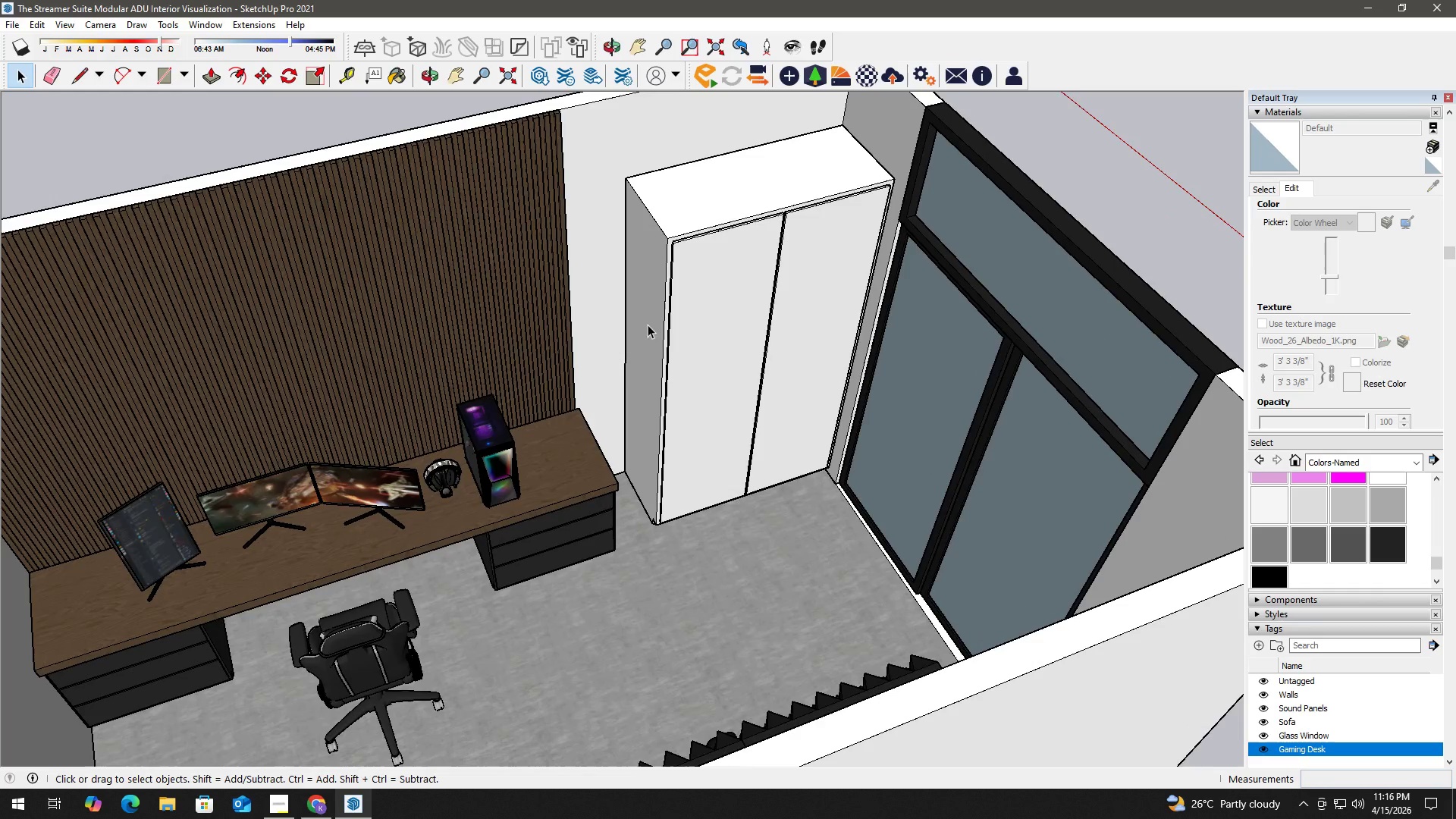 
double_click([704, 314])
 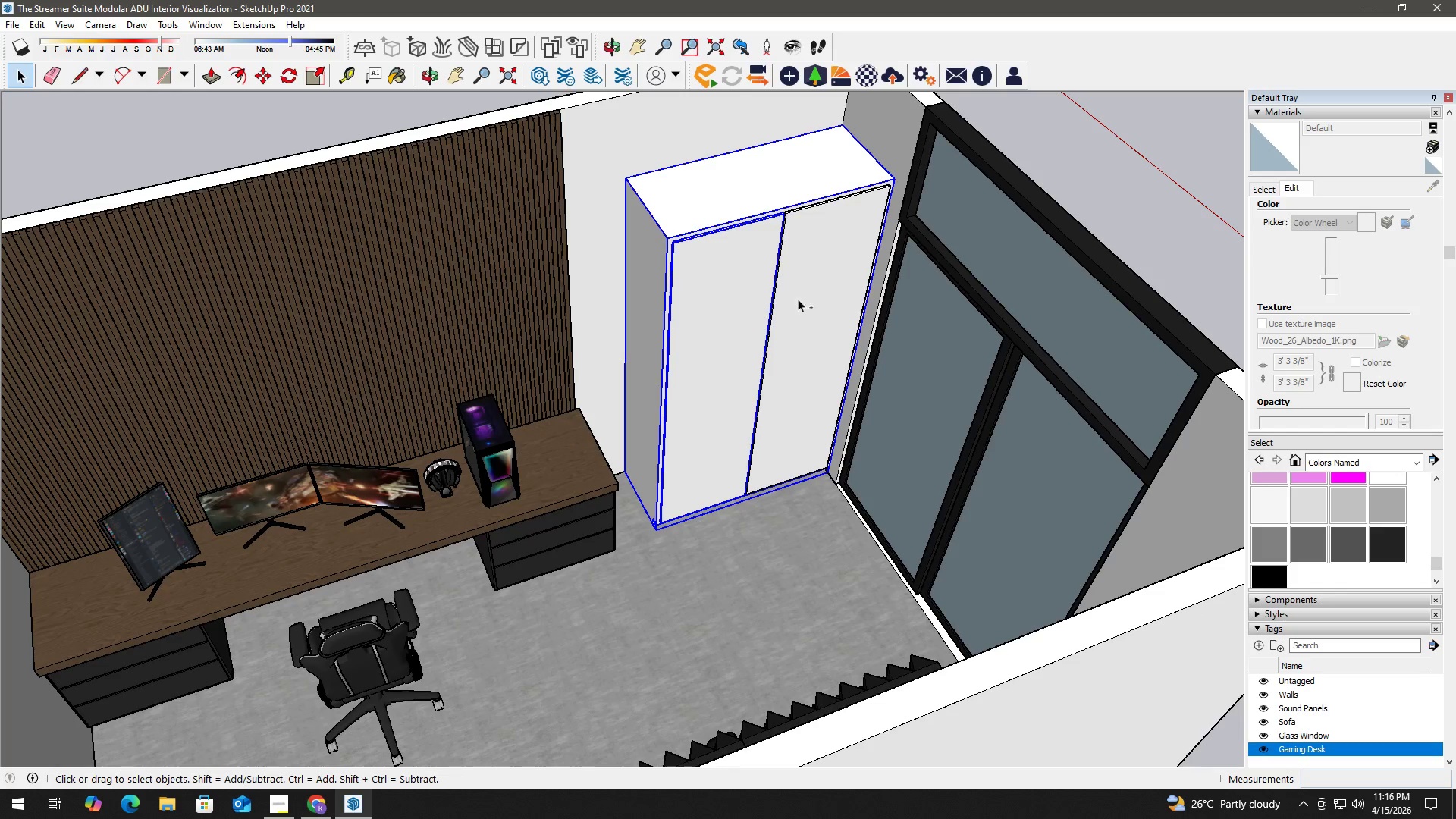 
triple_click([819, 290])
 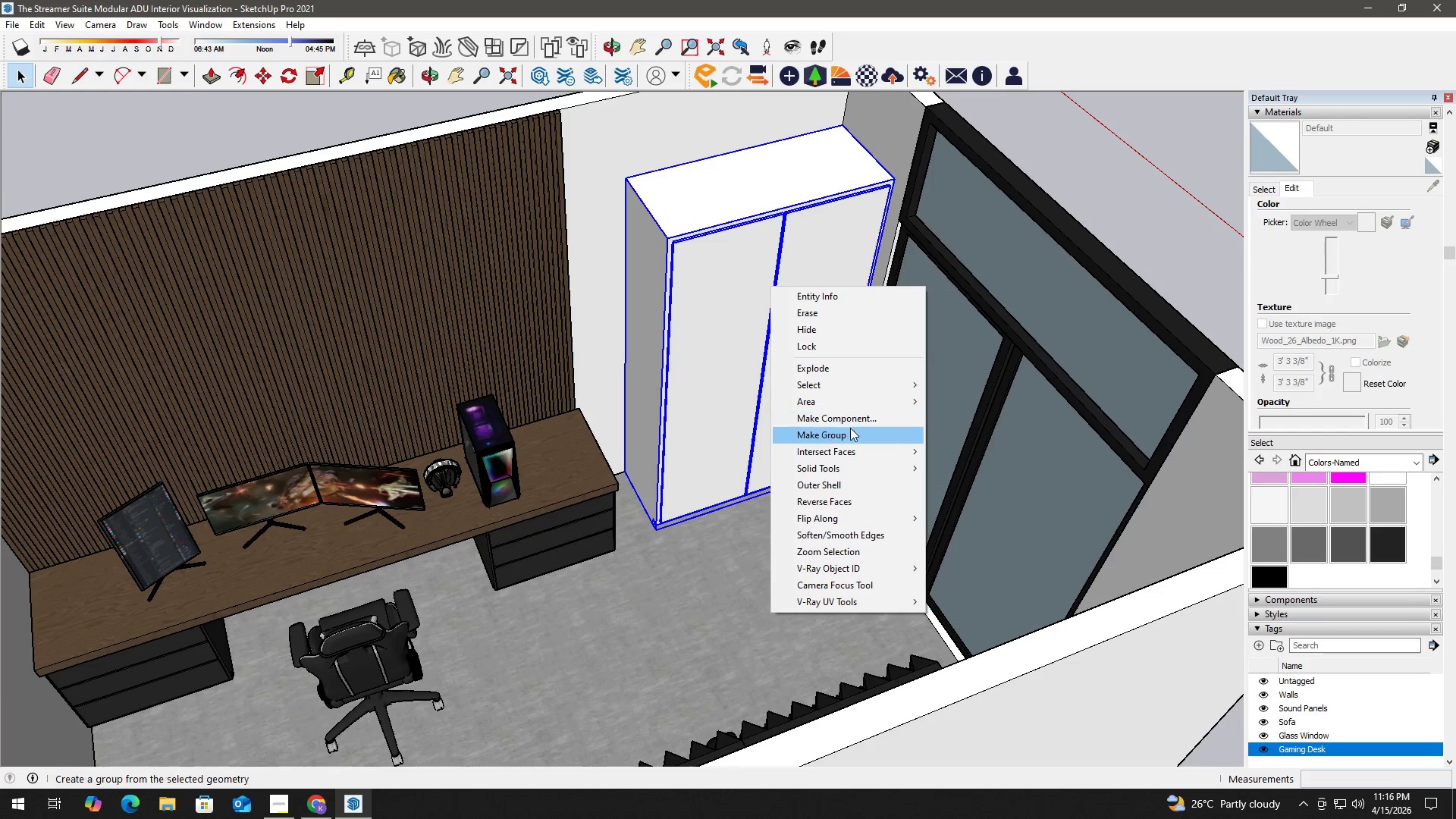 
left_click([863, 413])
 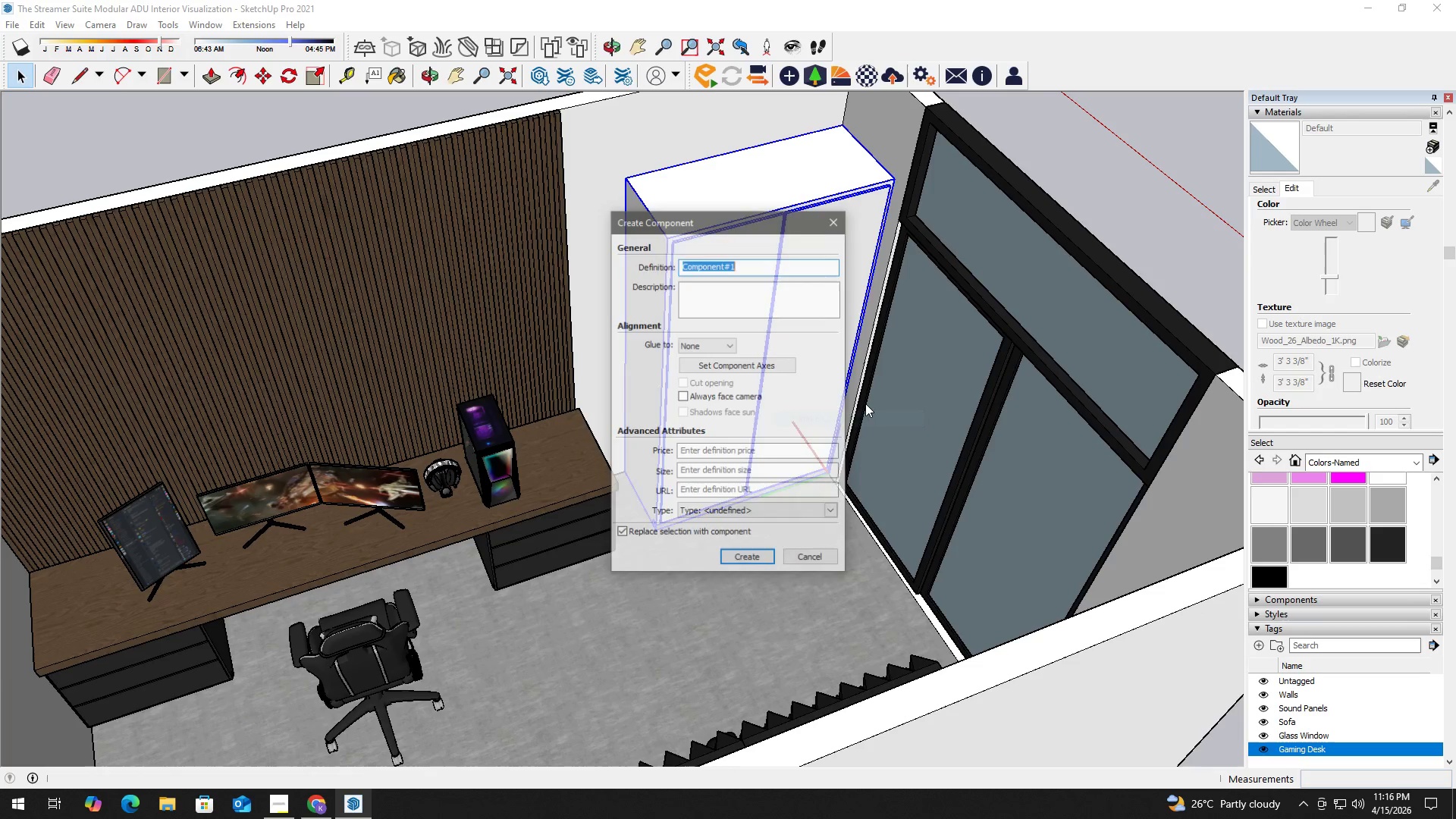 
type(Cabinet)
 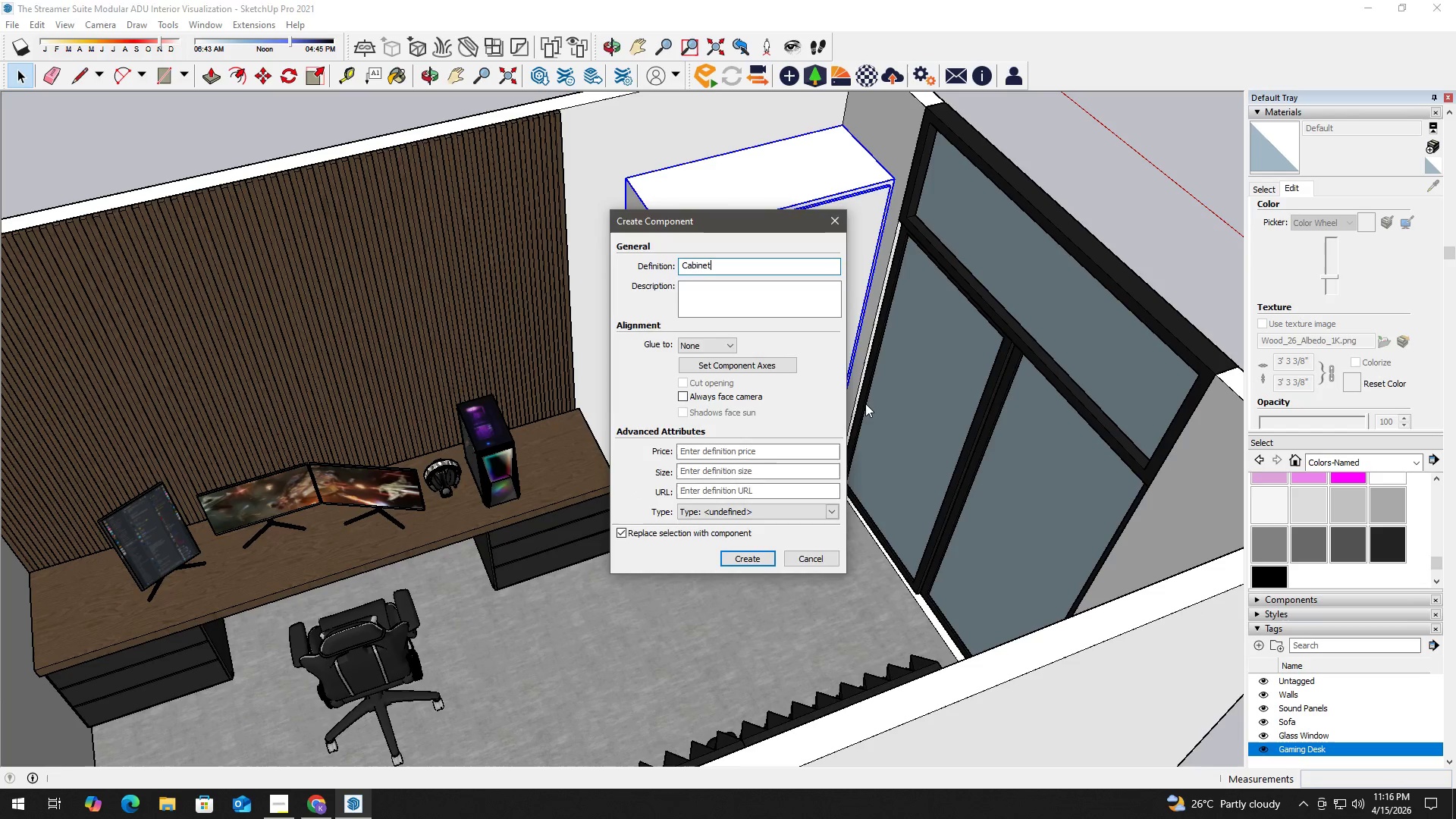 
key(Enter)
 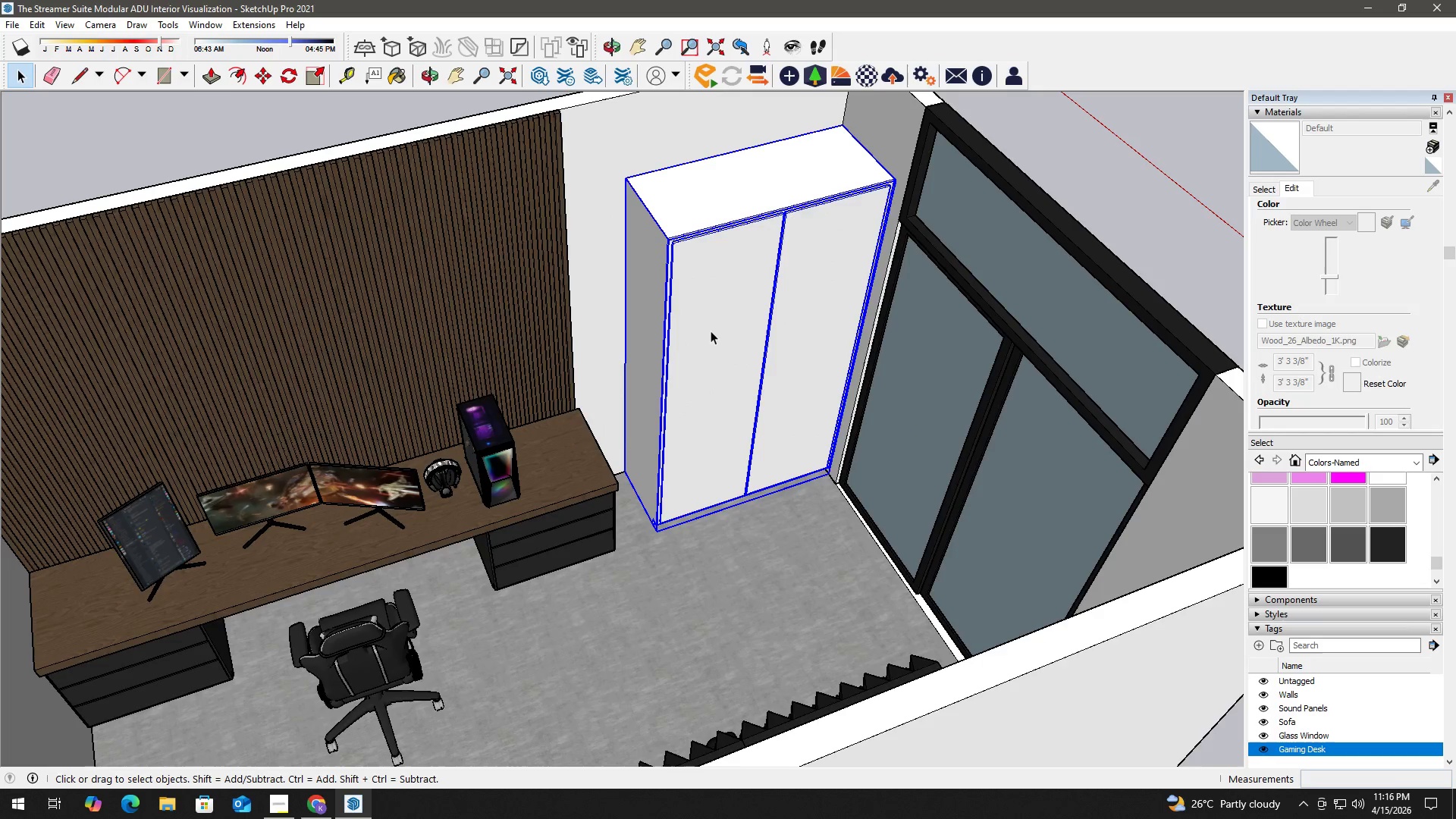 
scroll: coordinate [717, 327], scroll_direction: up, amount: 2.0
 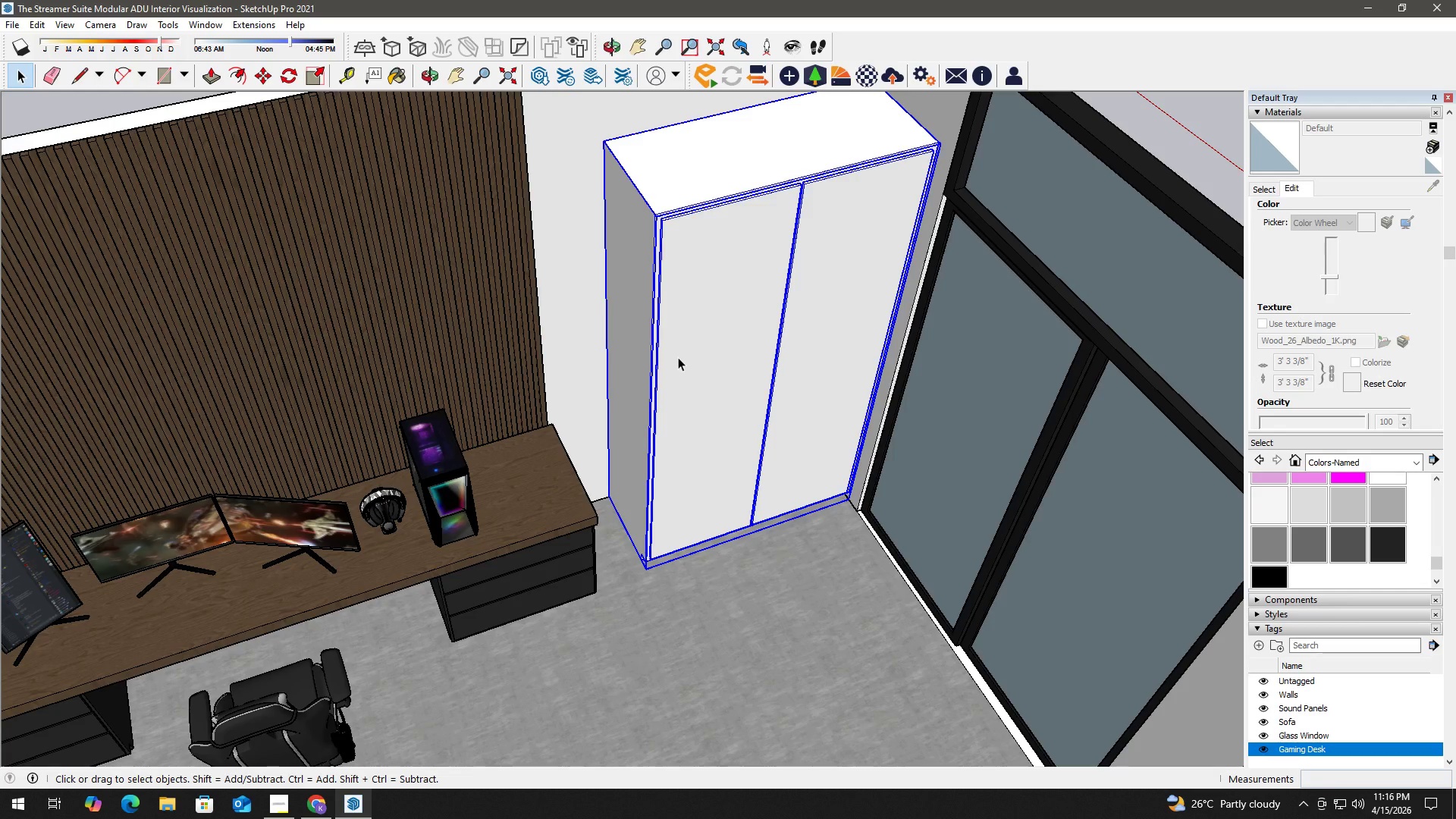 
key(B)
 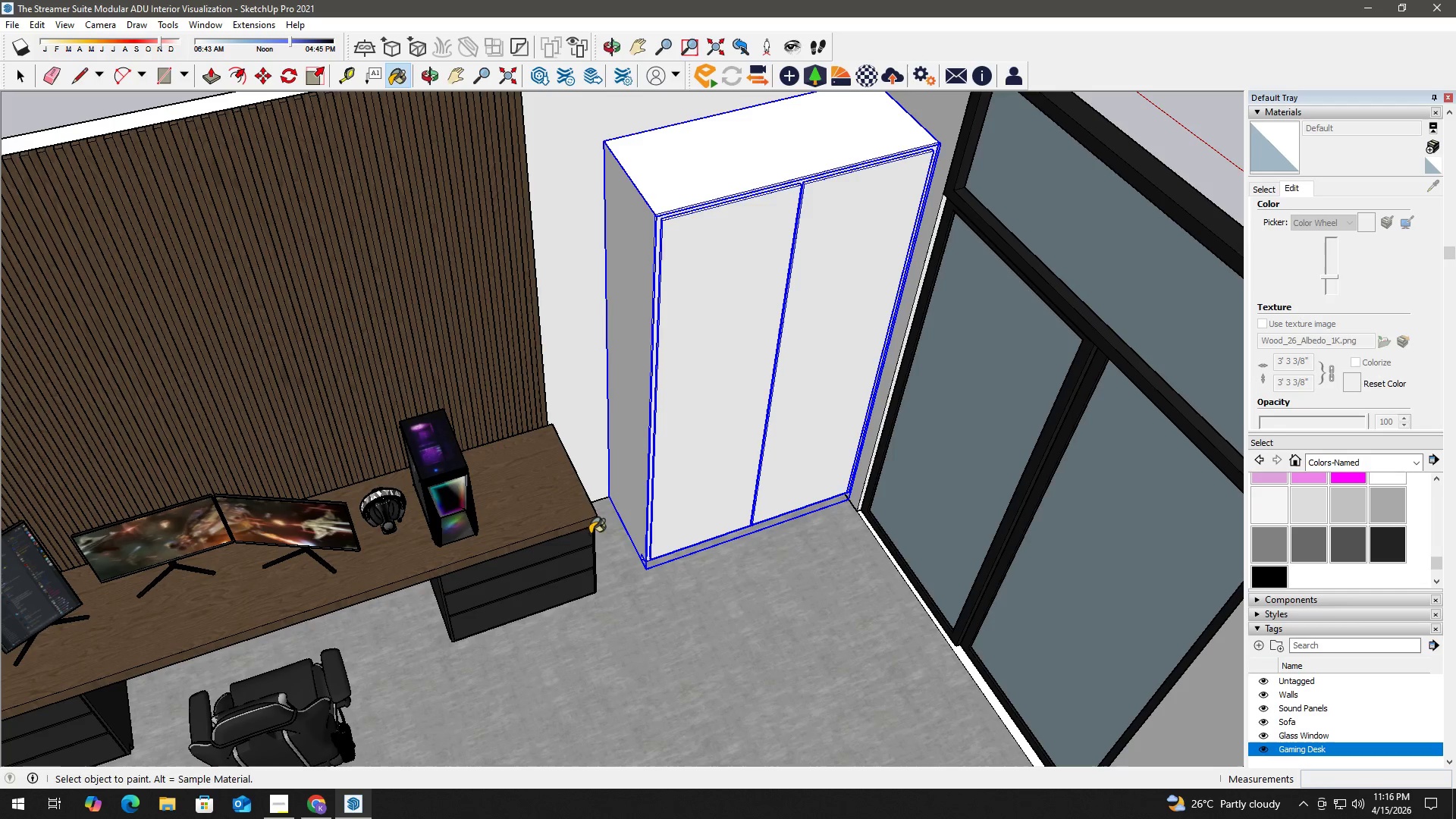 
key(Alt+AltLeft)
 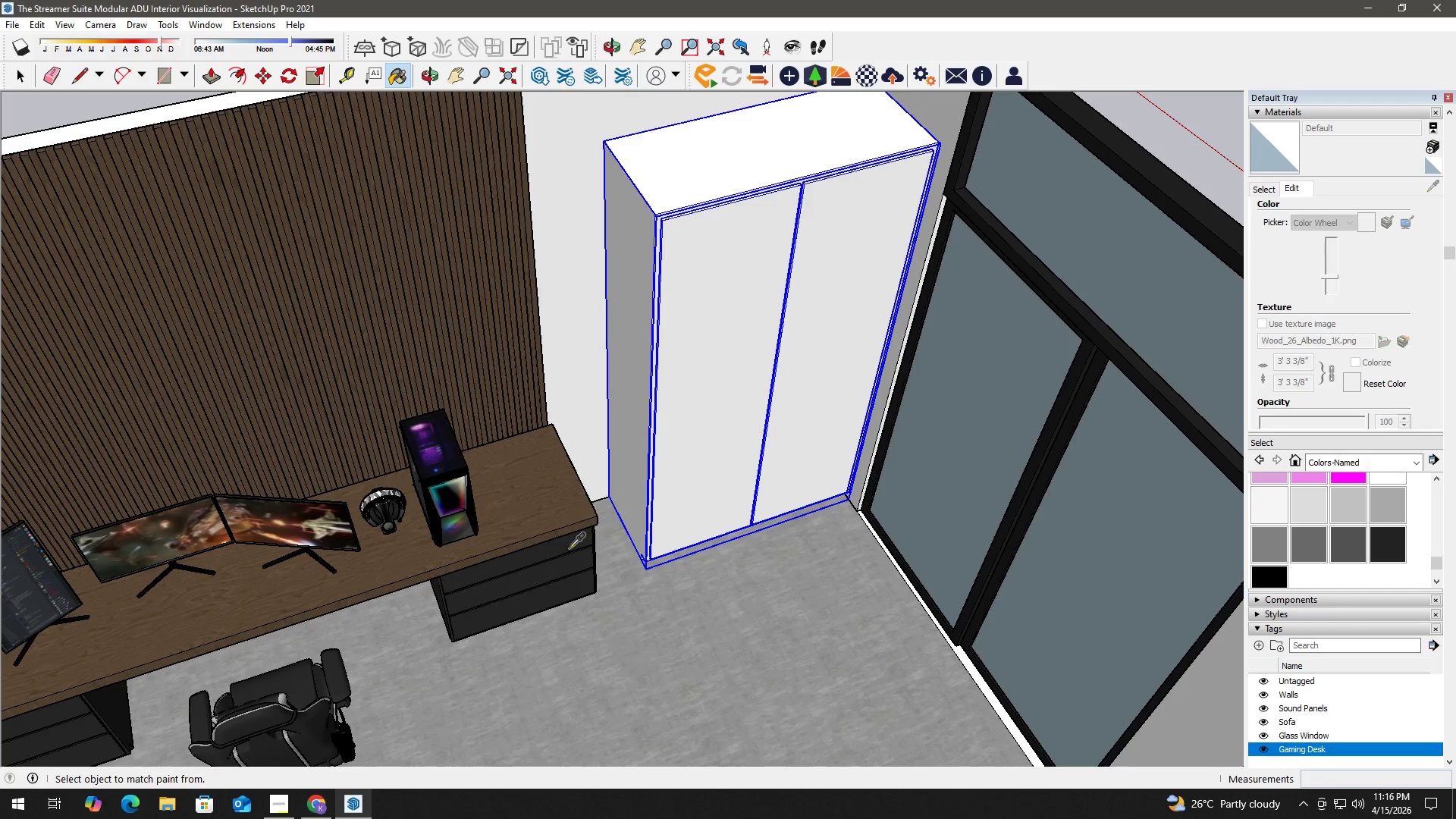 
left_click([568, 549])
 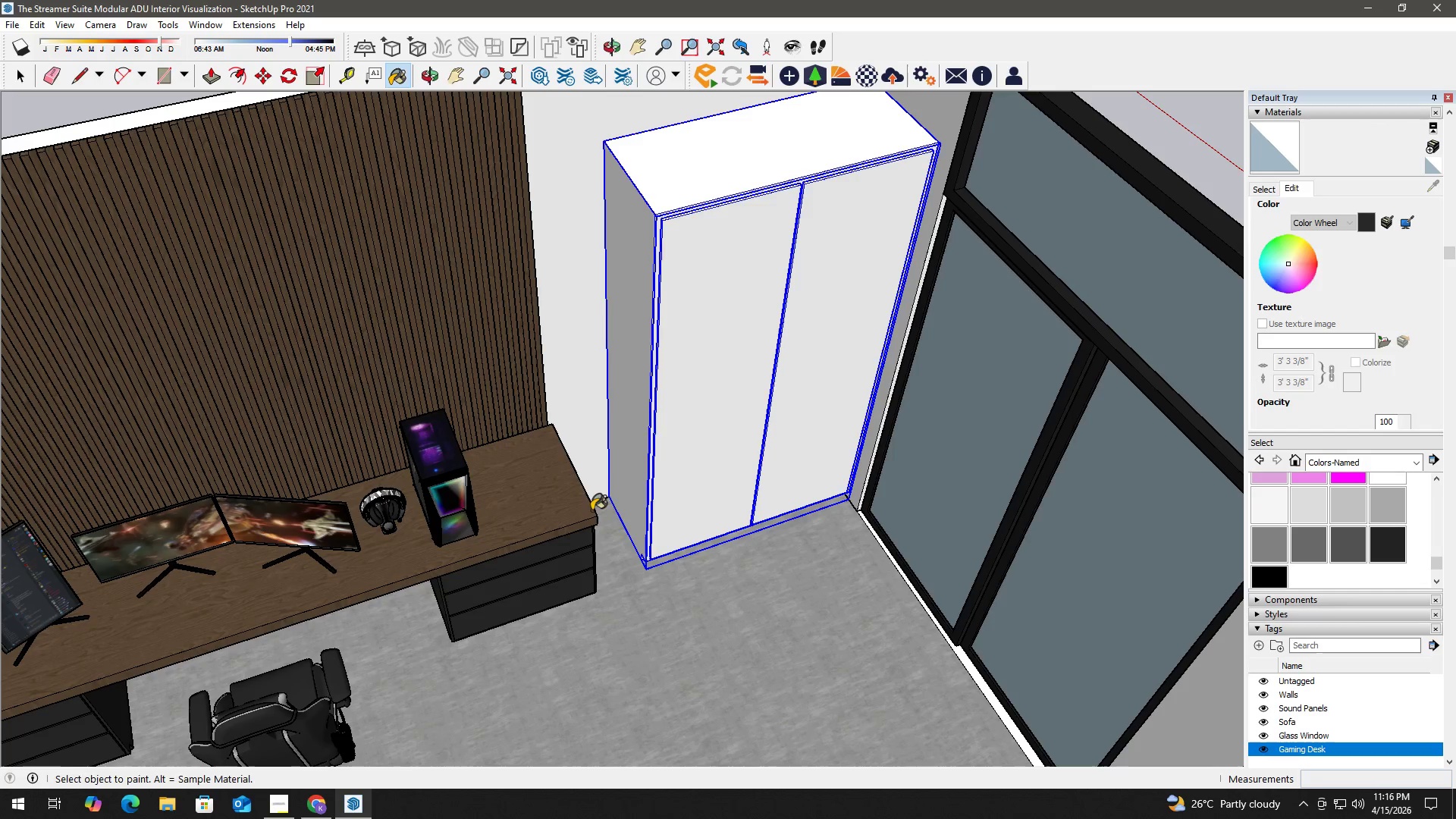 
key(Space)
 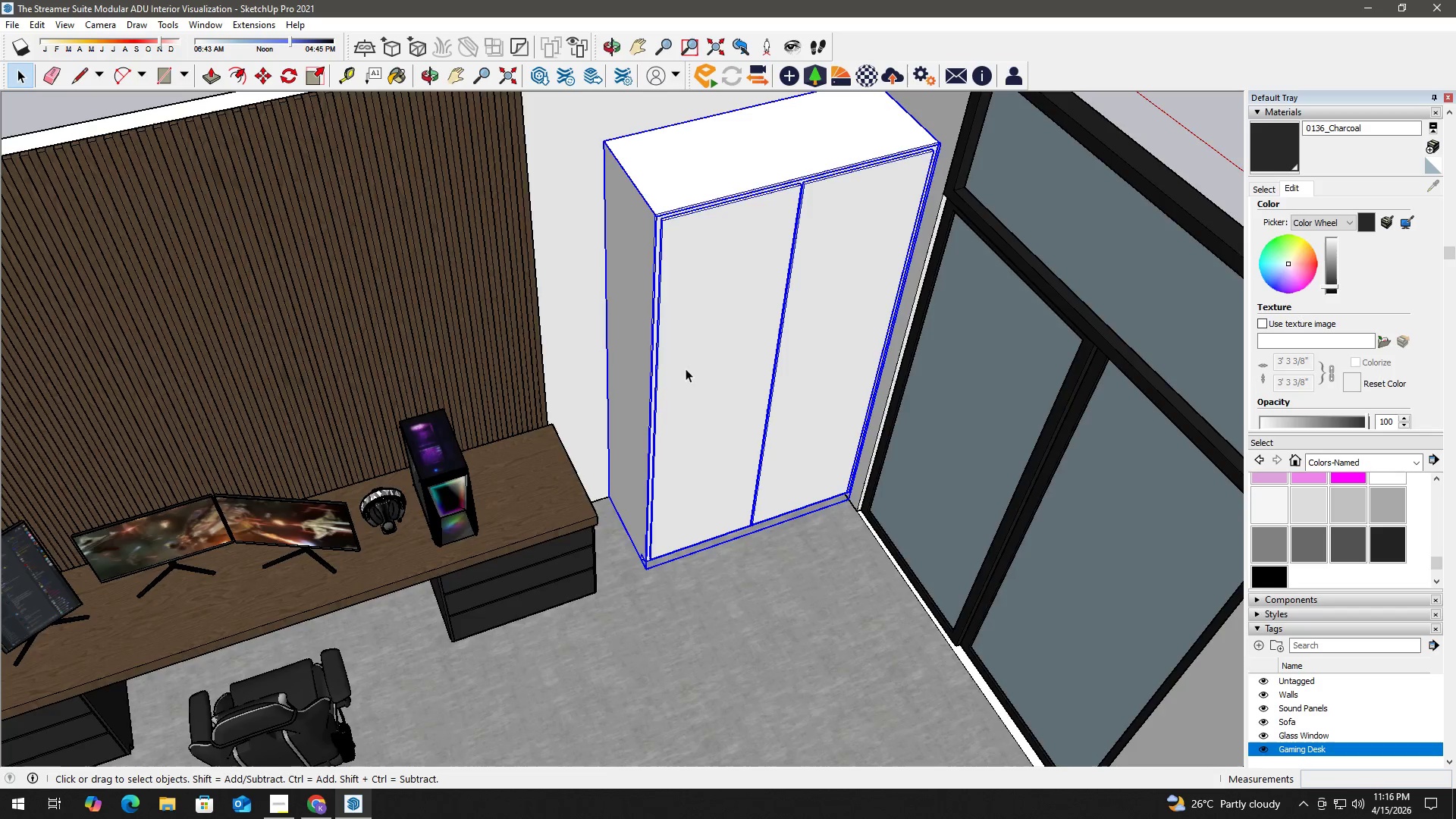 
triple_click([686, 369])
 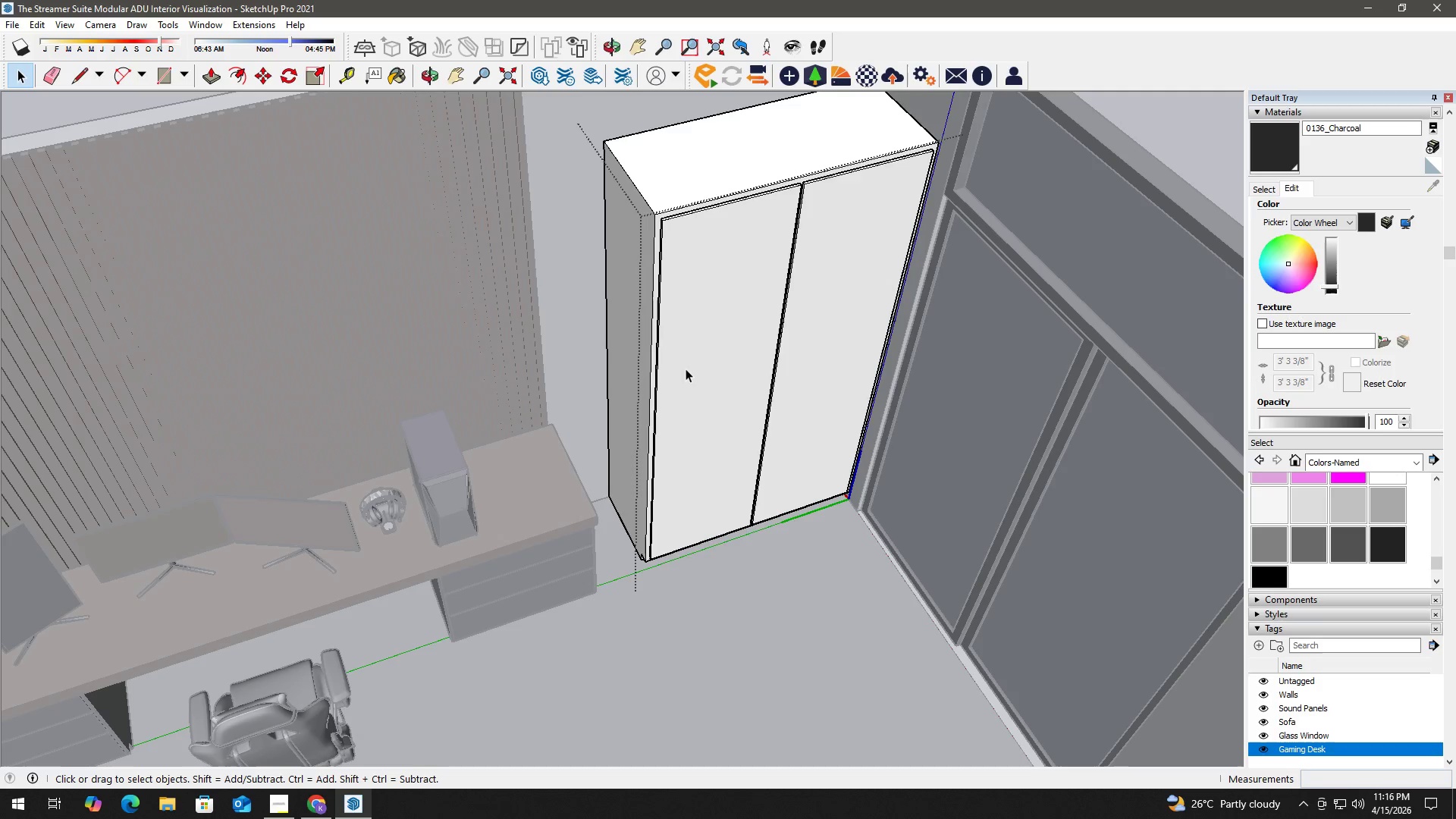 
triple_click([686, 369])
 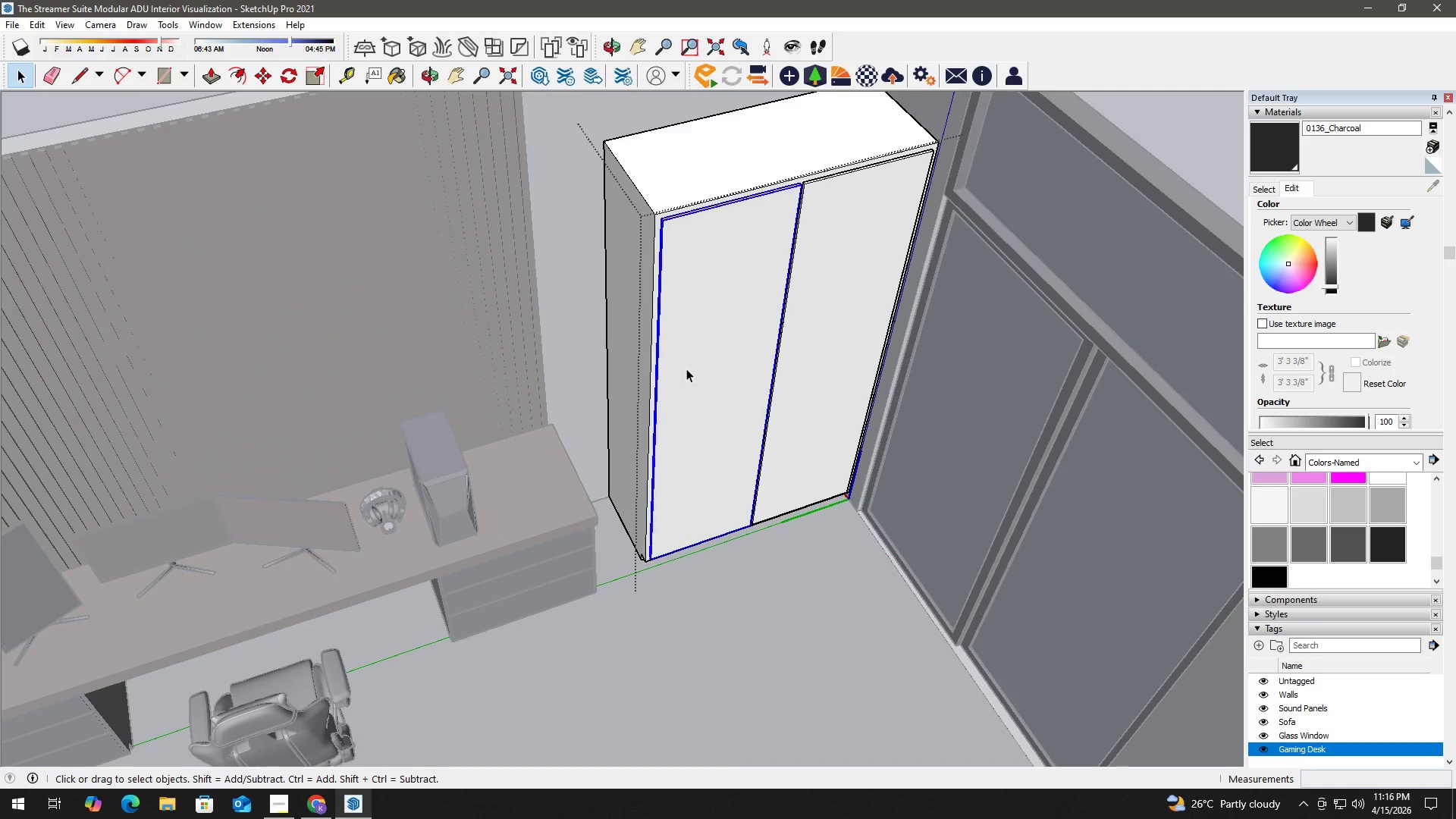 
triple_click([686, 369])
 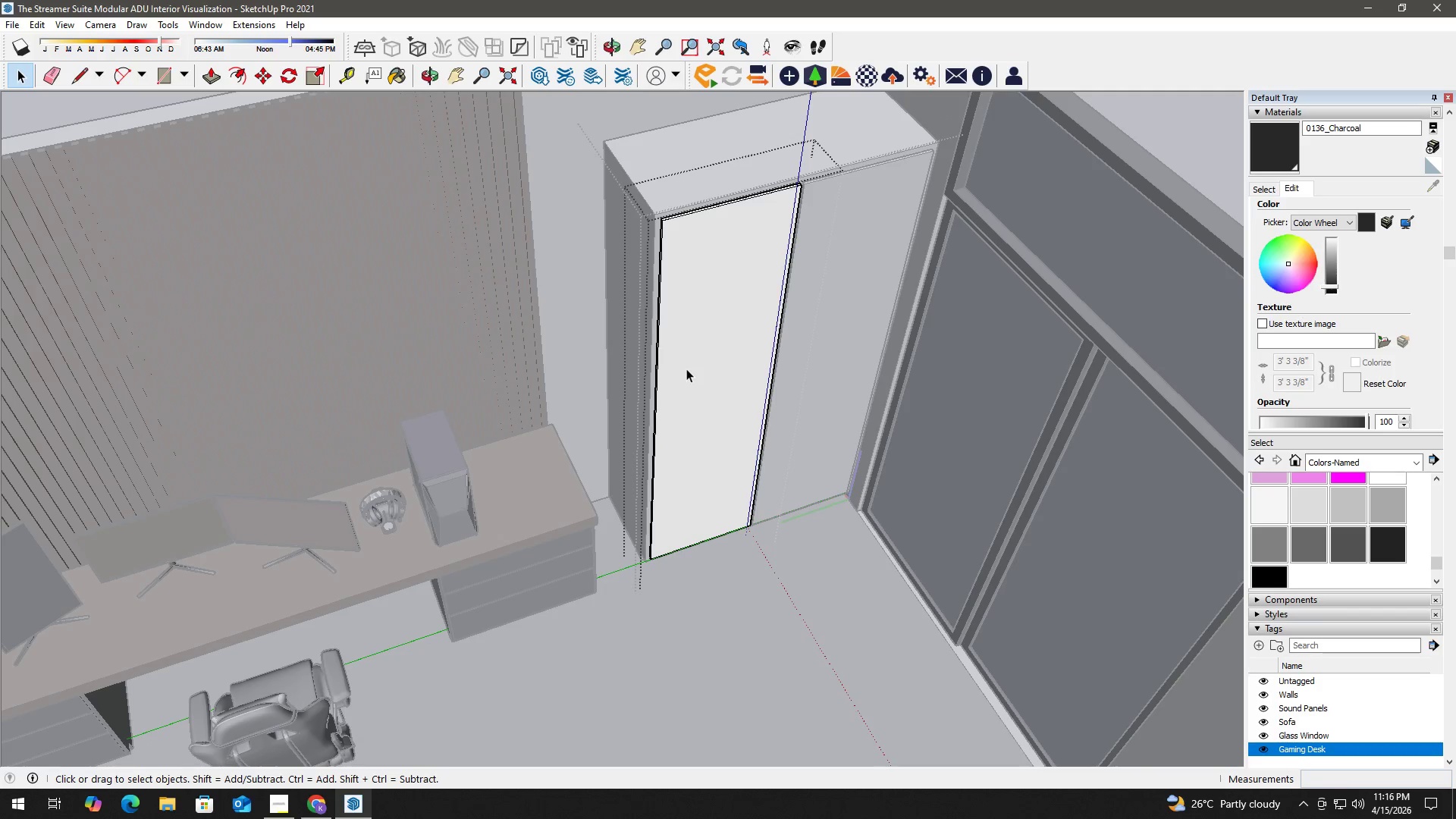 
triple_click([686, 369])
 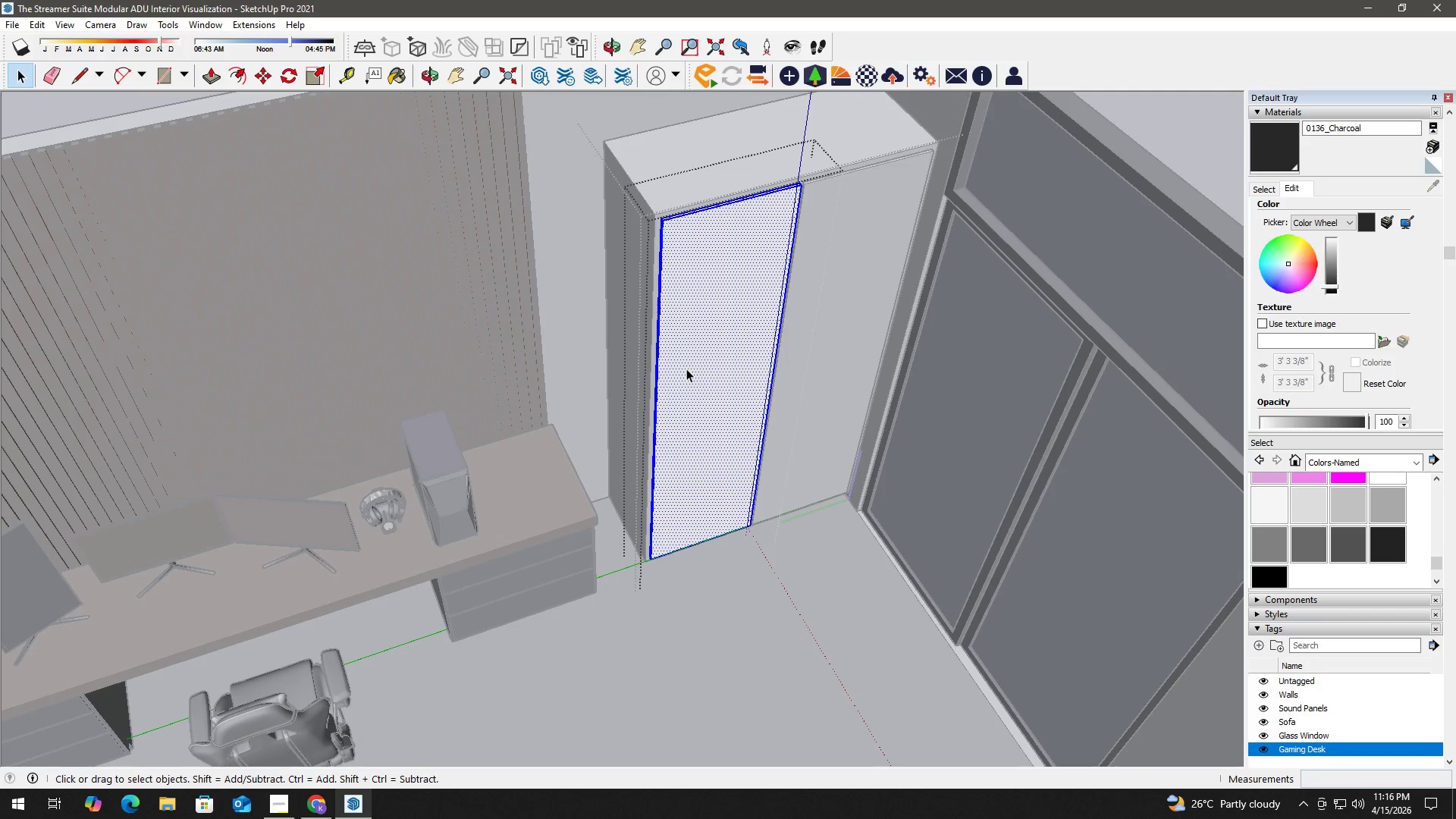 
triple_click([686, 369])
 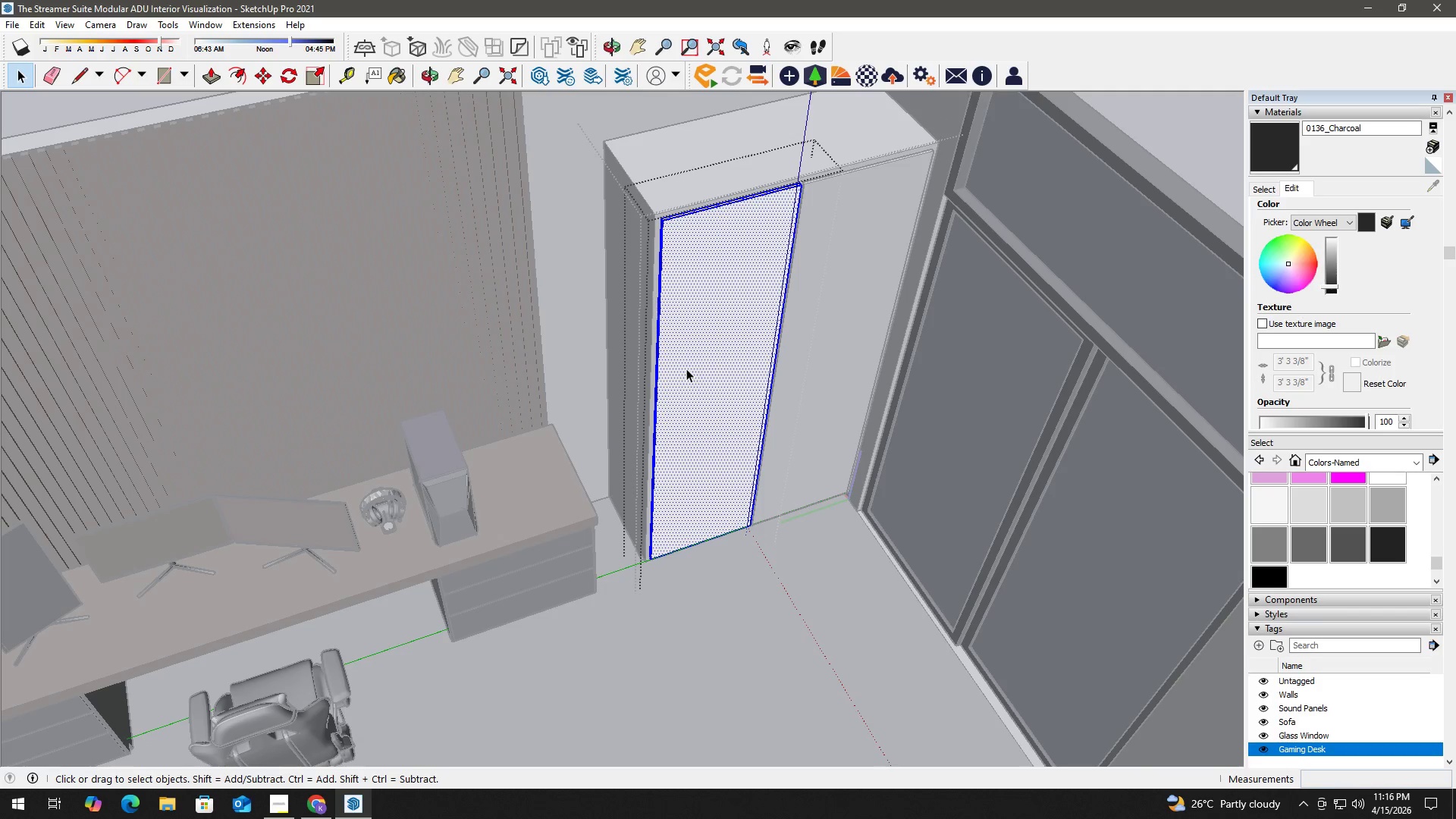 
key(B)
 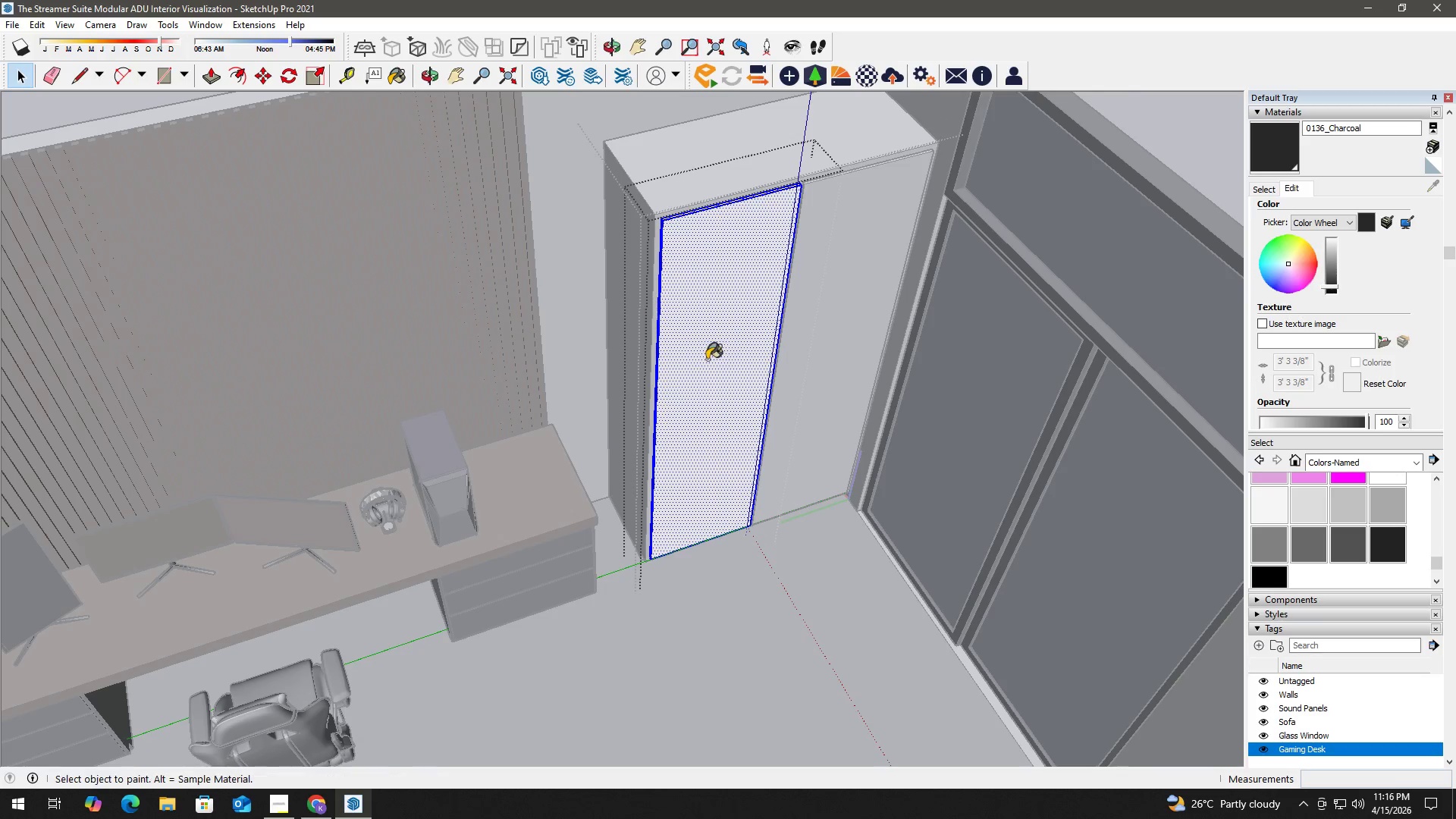 
triple_click([708, 358])
 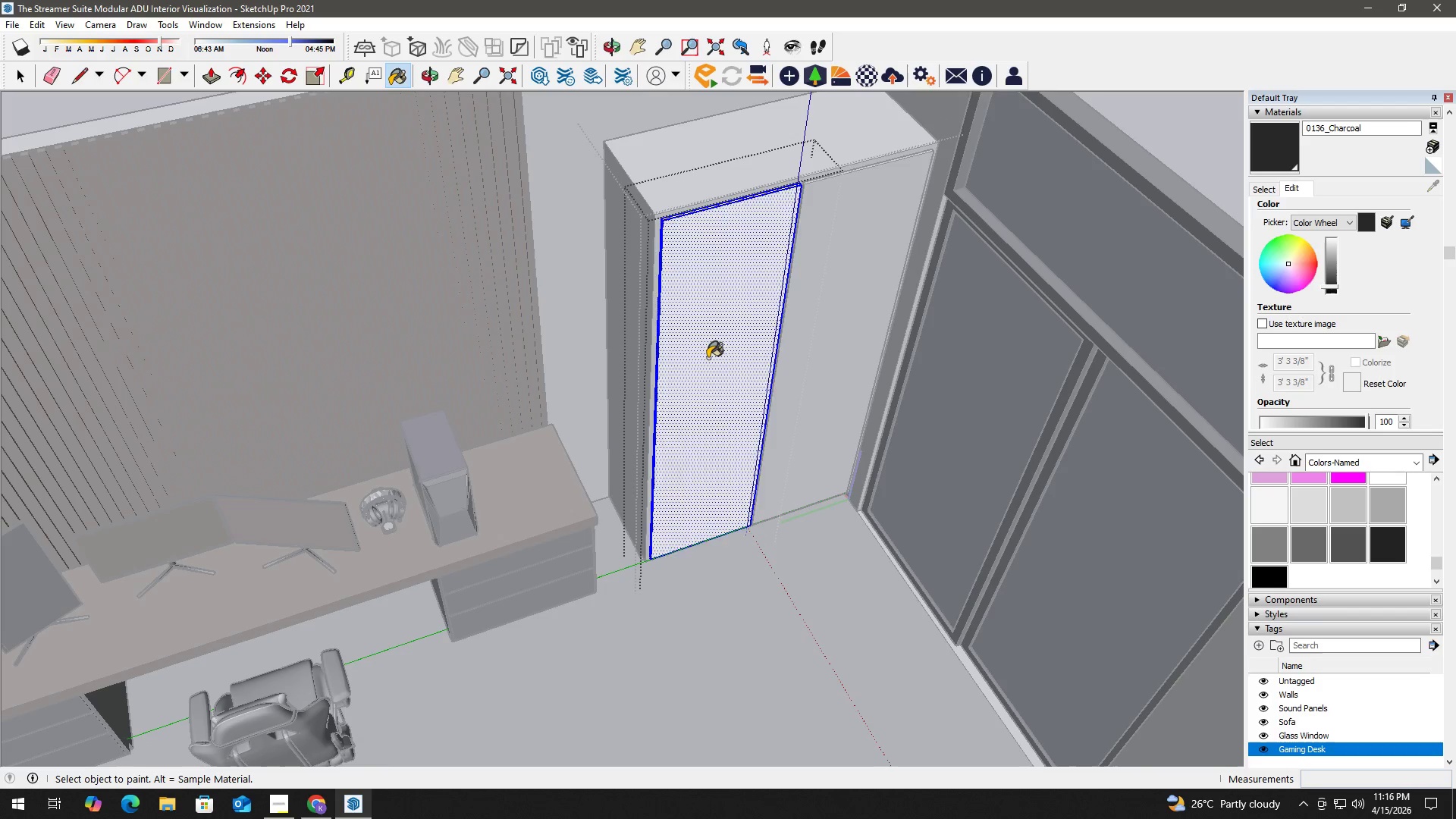 
triple_click([708, 358])
 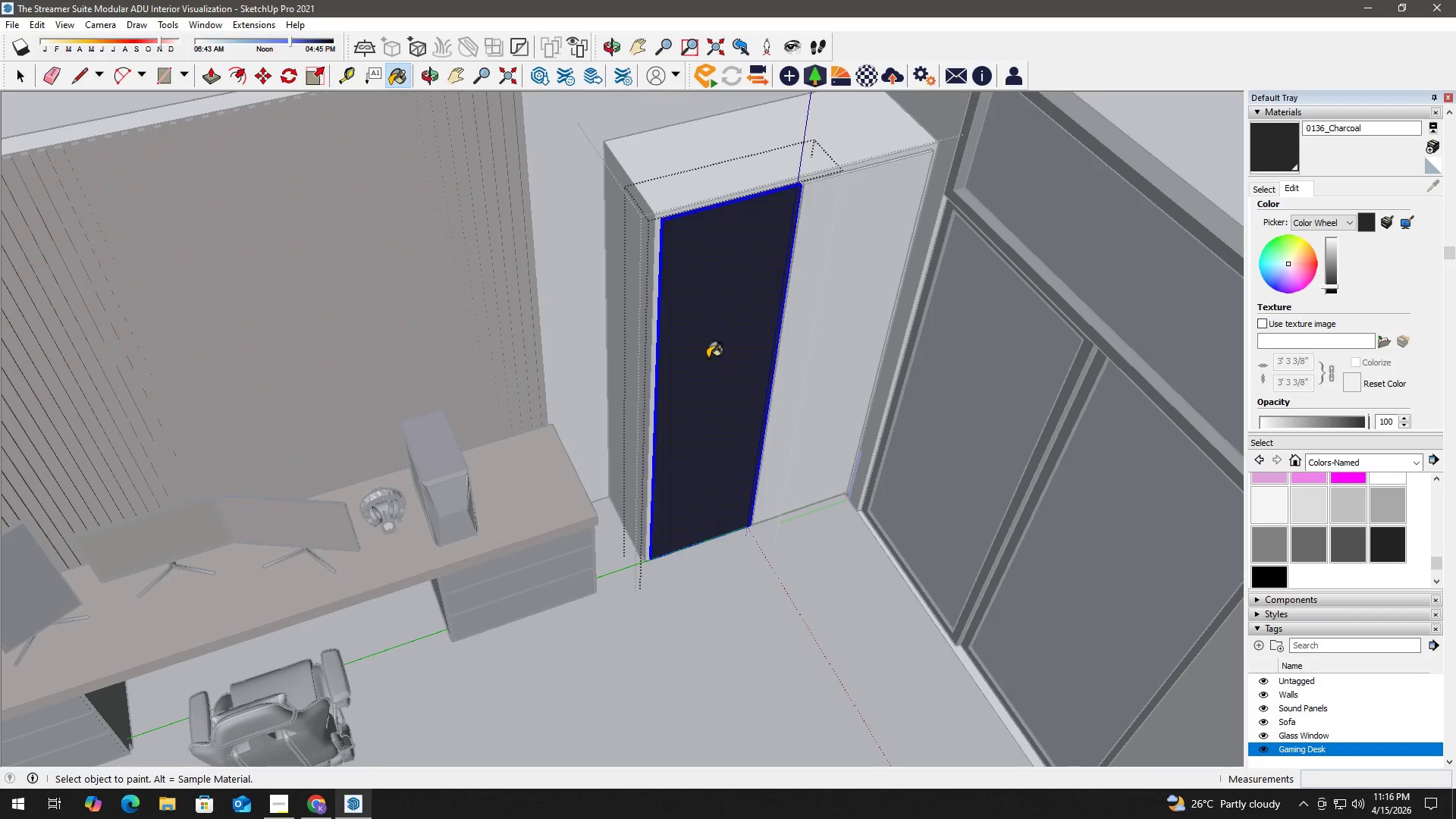 
key(Space)
 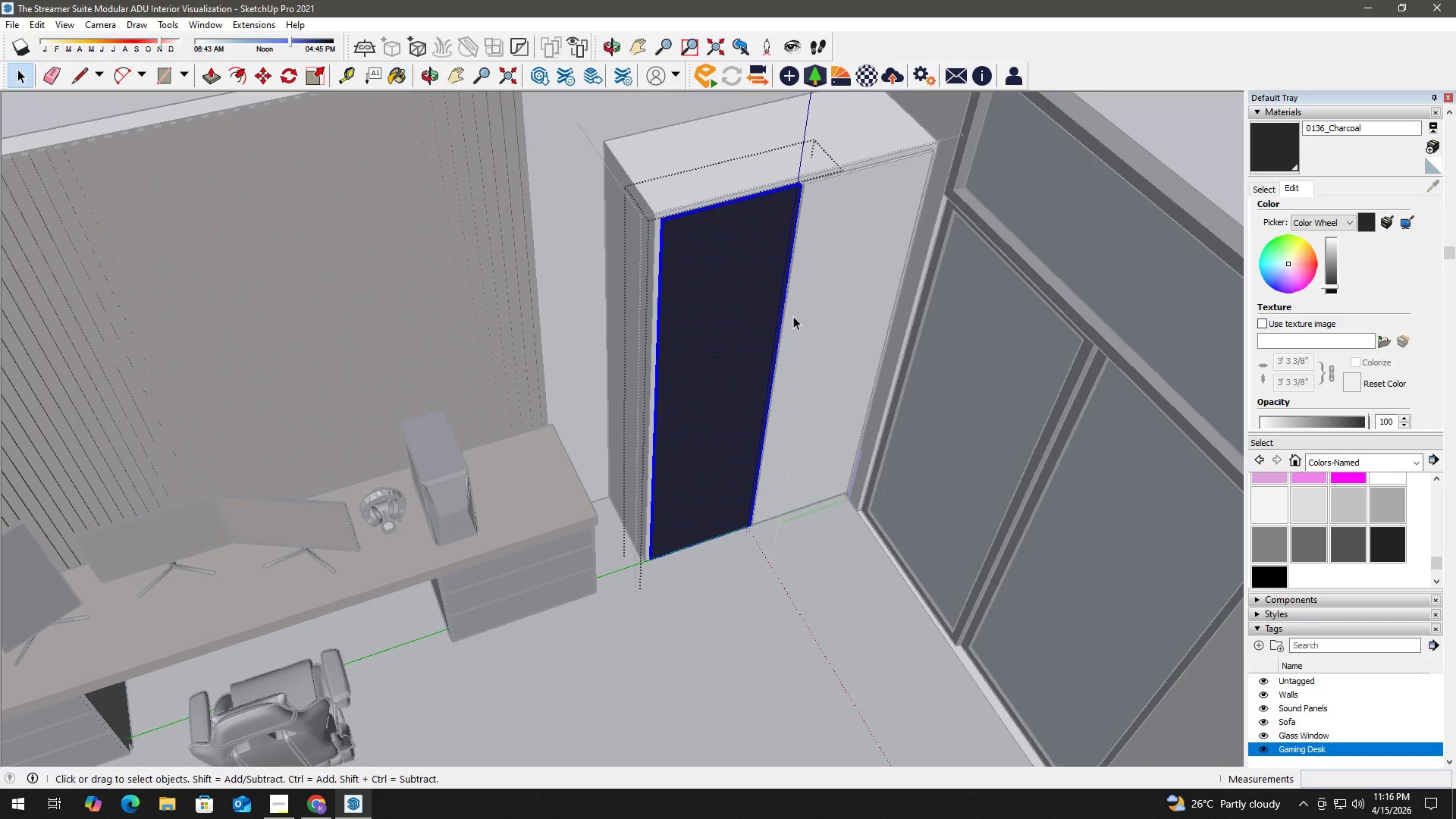 
key(Escape)
 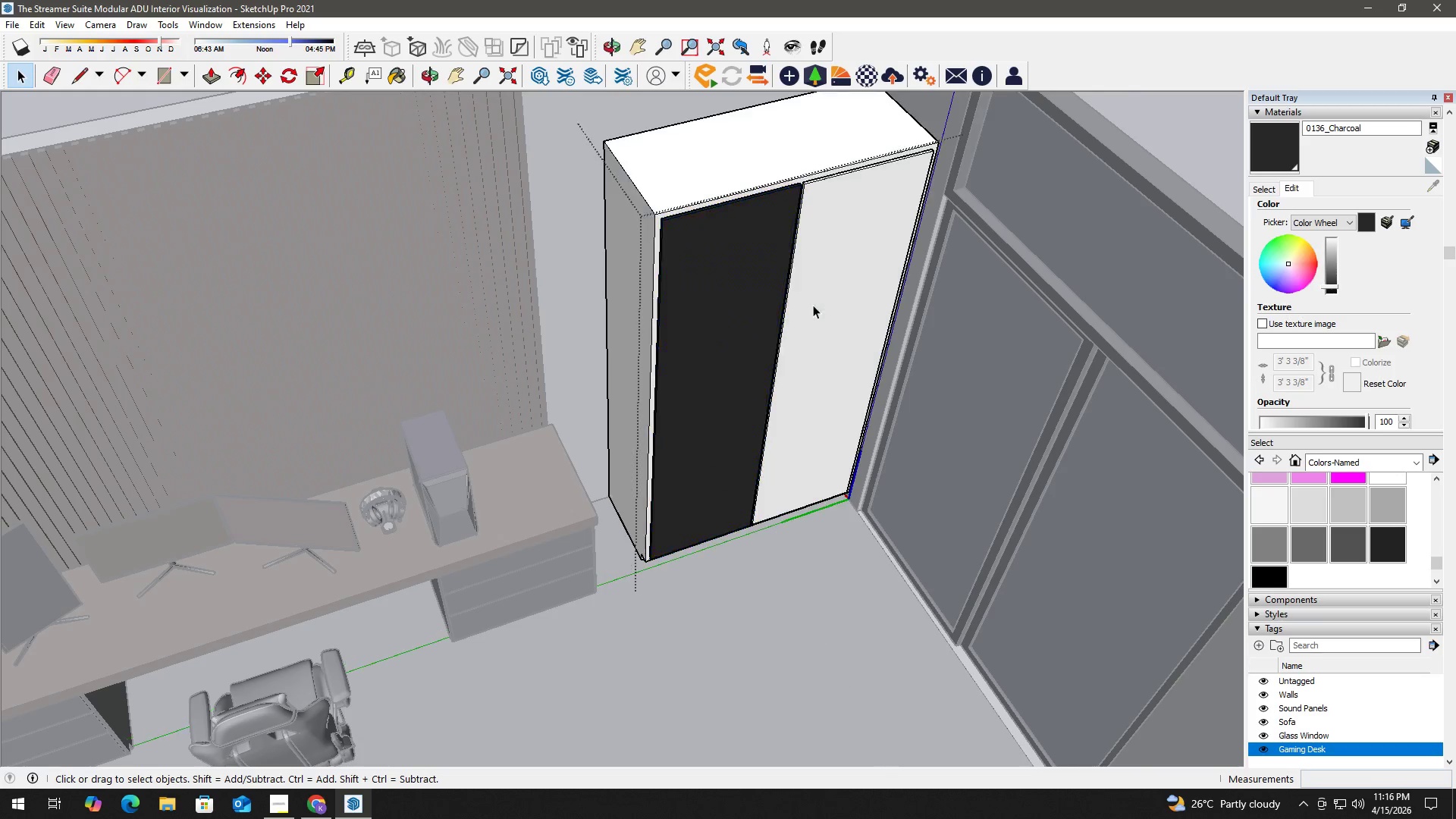 
triple_click([815, 304])
 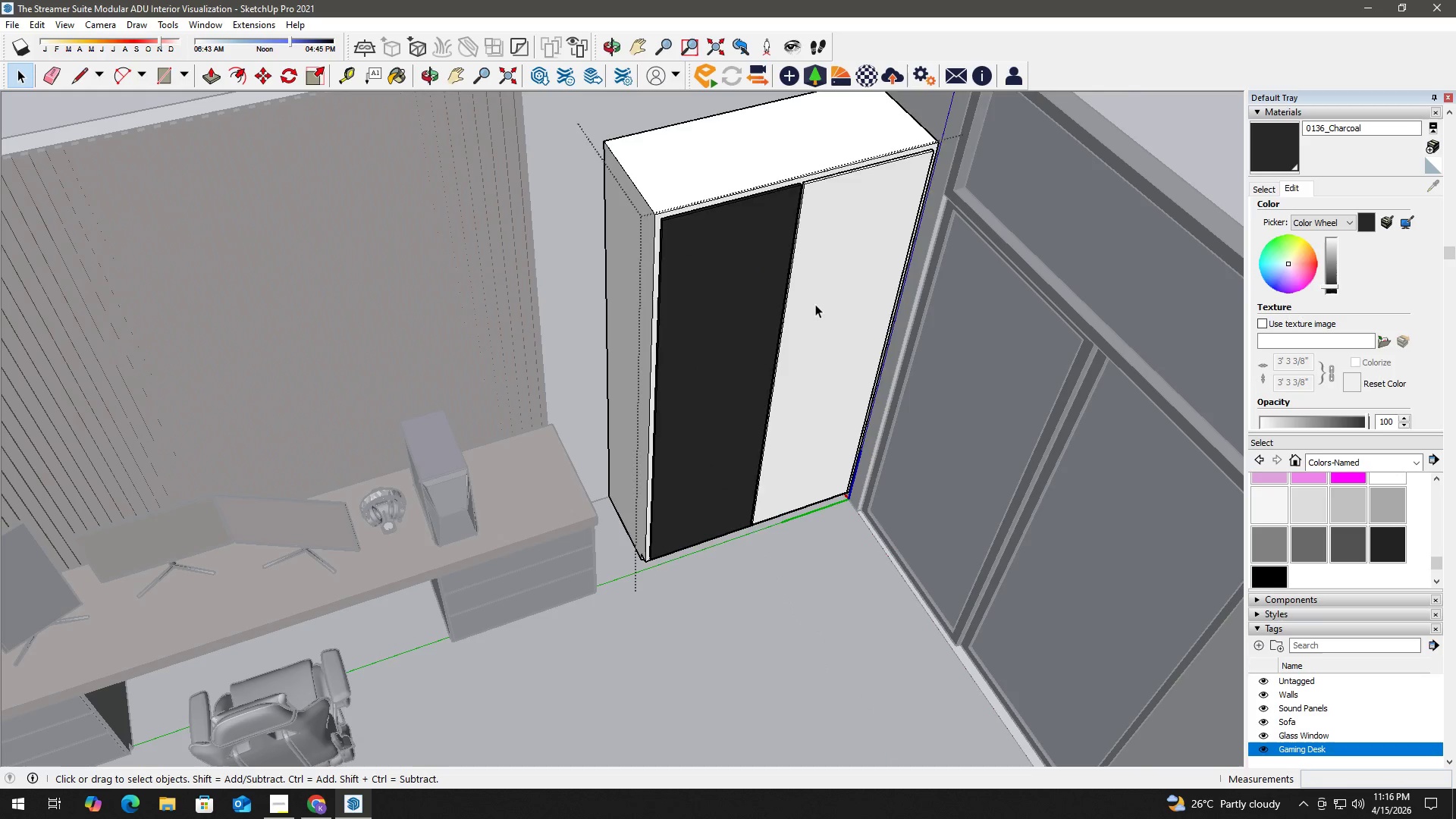 
triple_click([815, 304])
 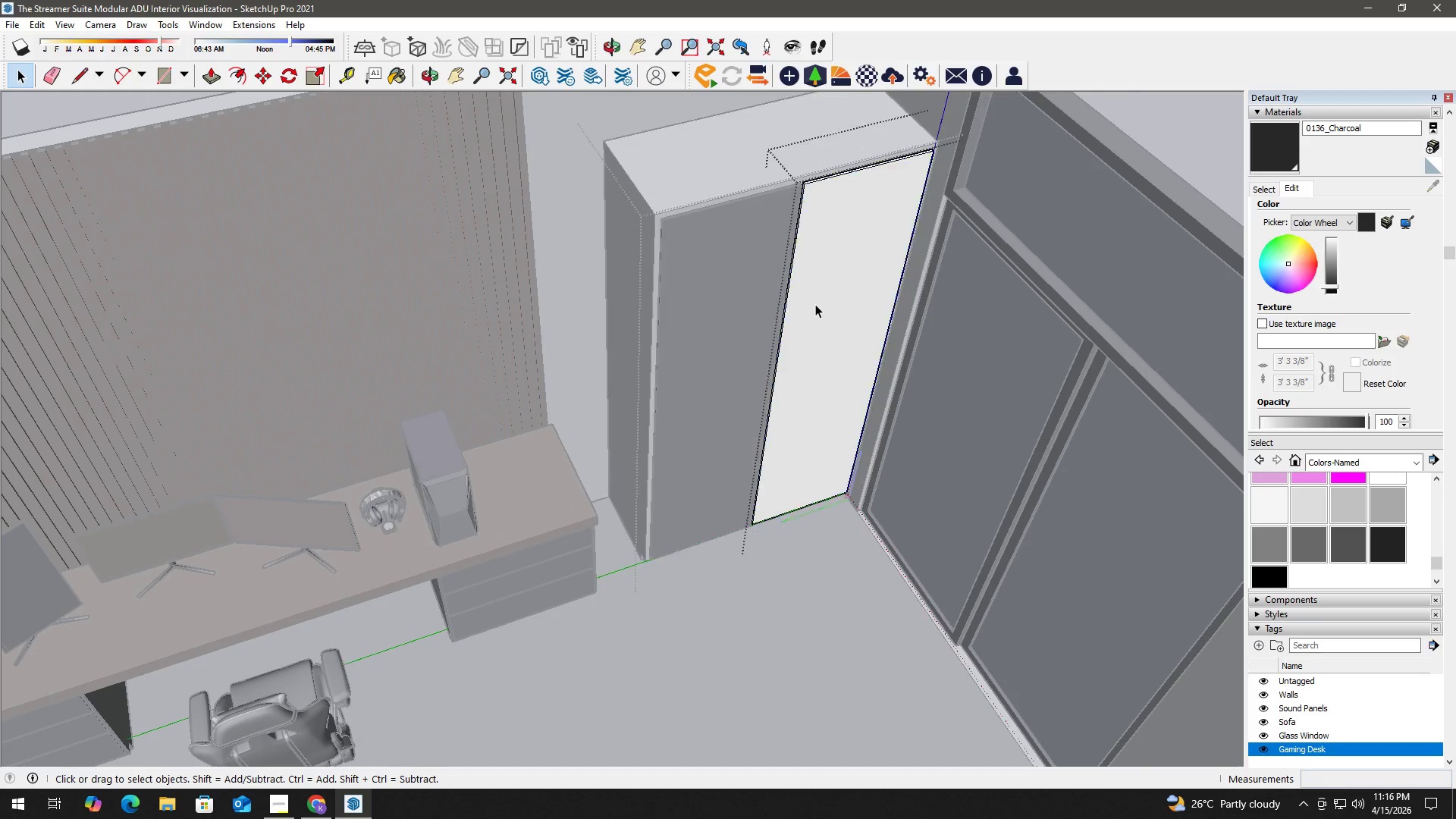 
triple_click([815, 304])
 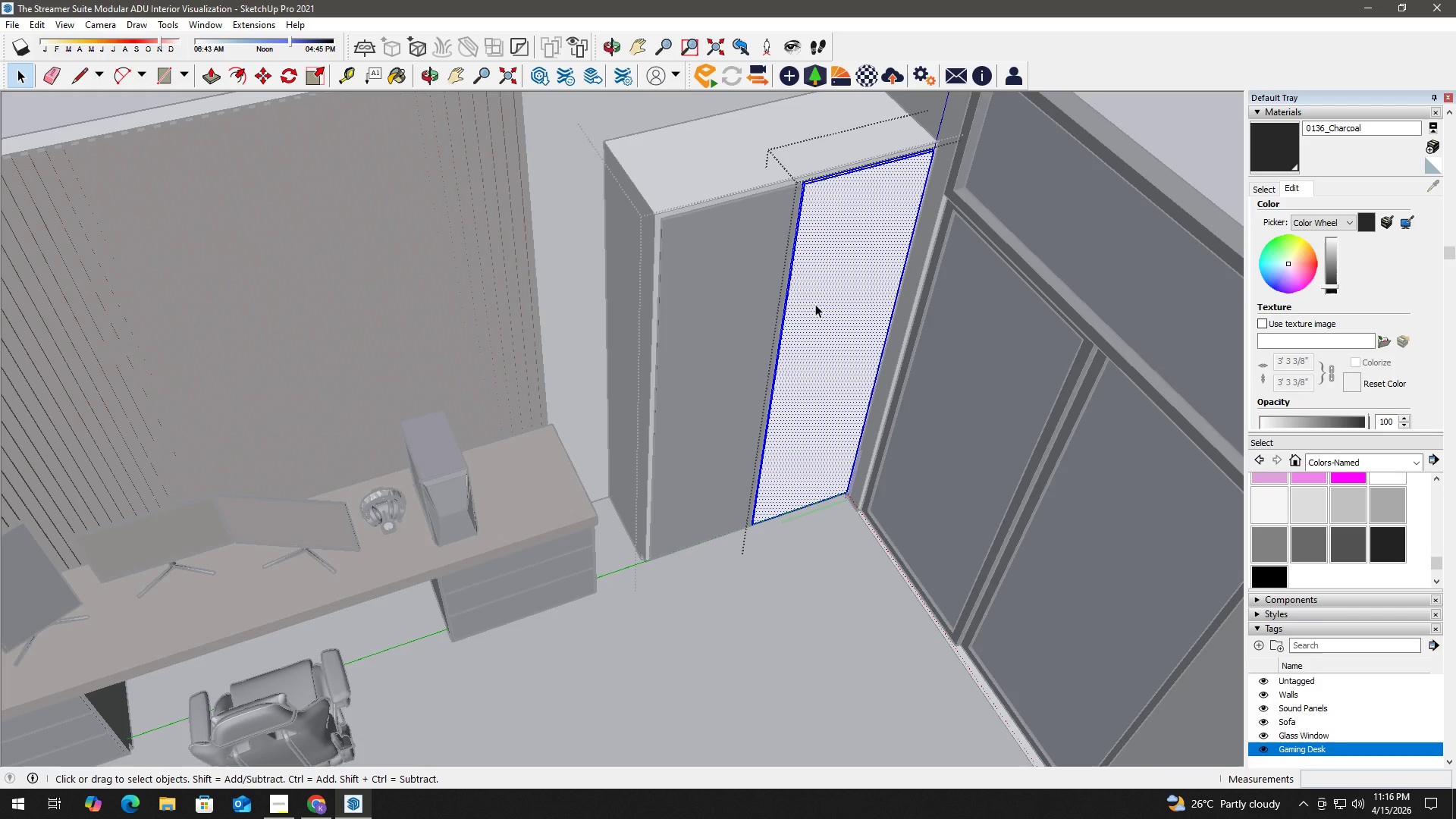 
triple_click([815, 304])
 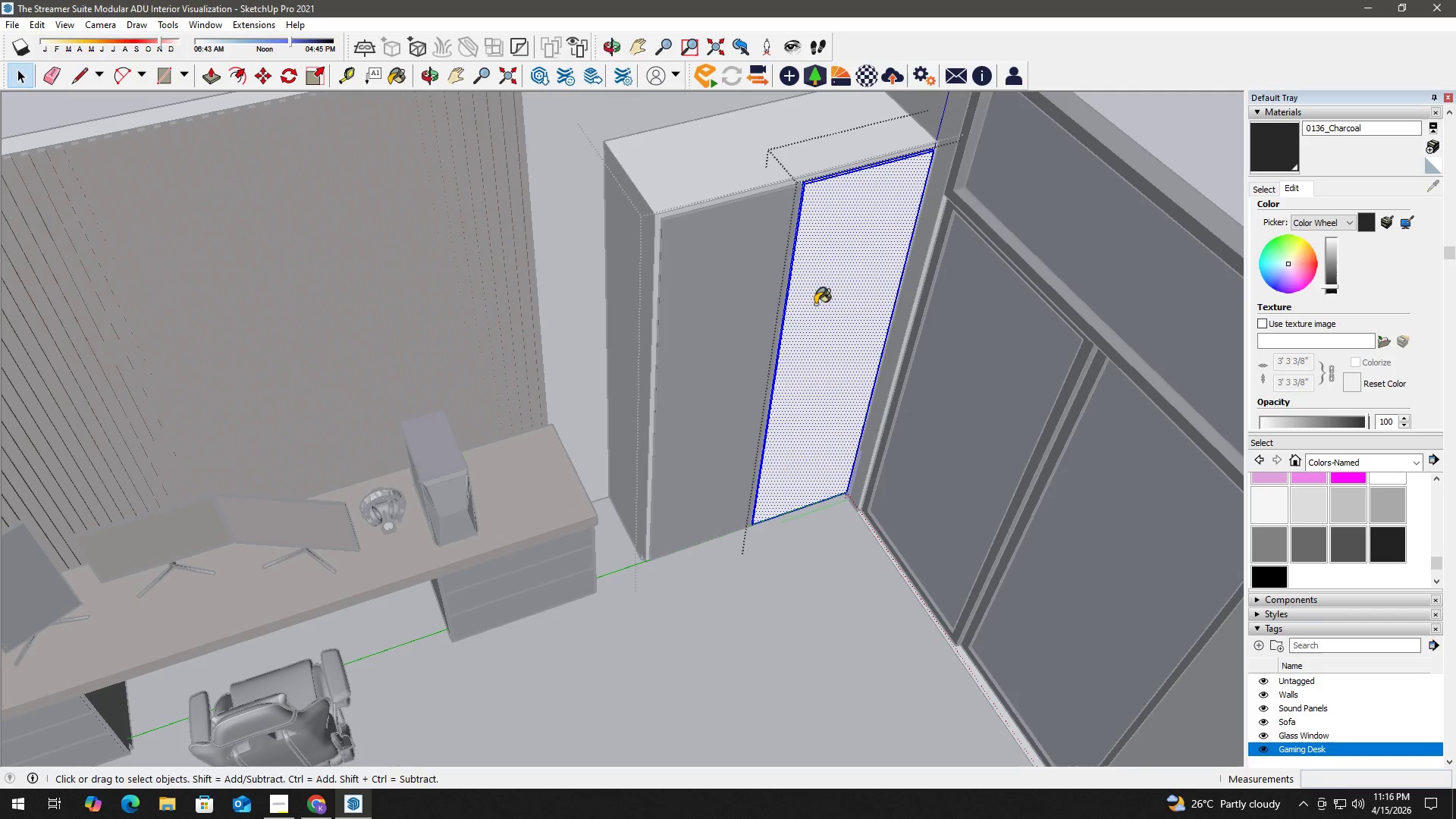 
key(B)
 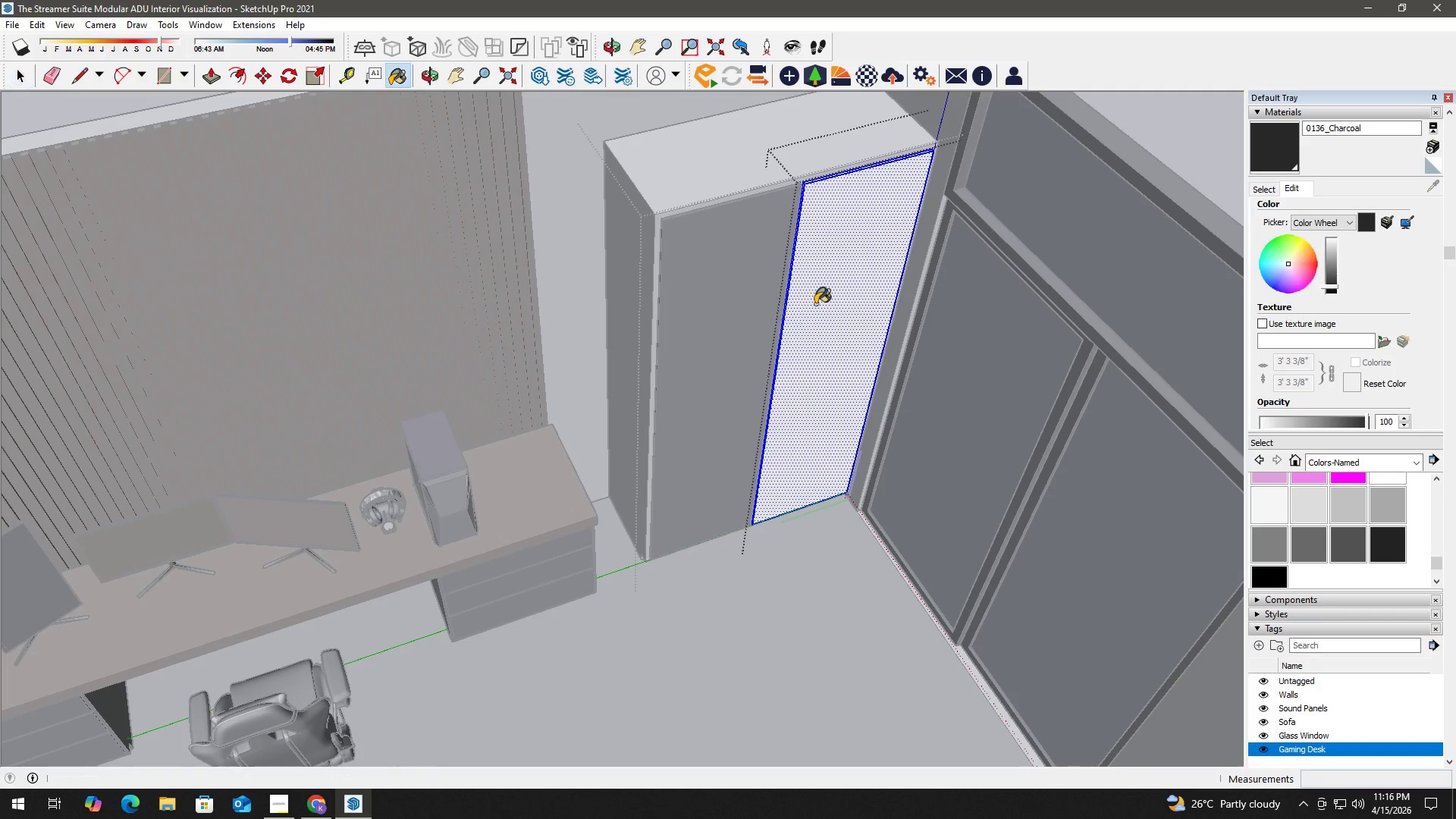 
triple_click([815, 304])
 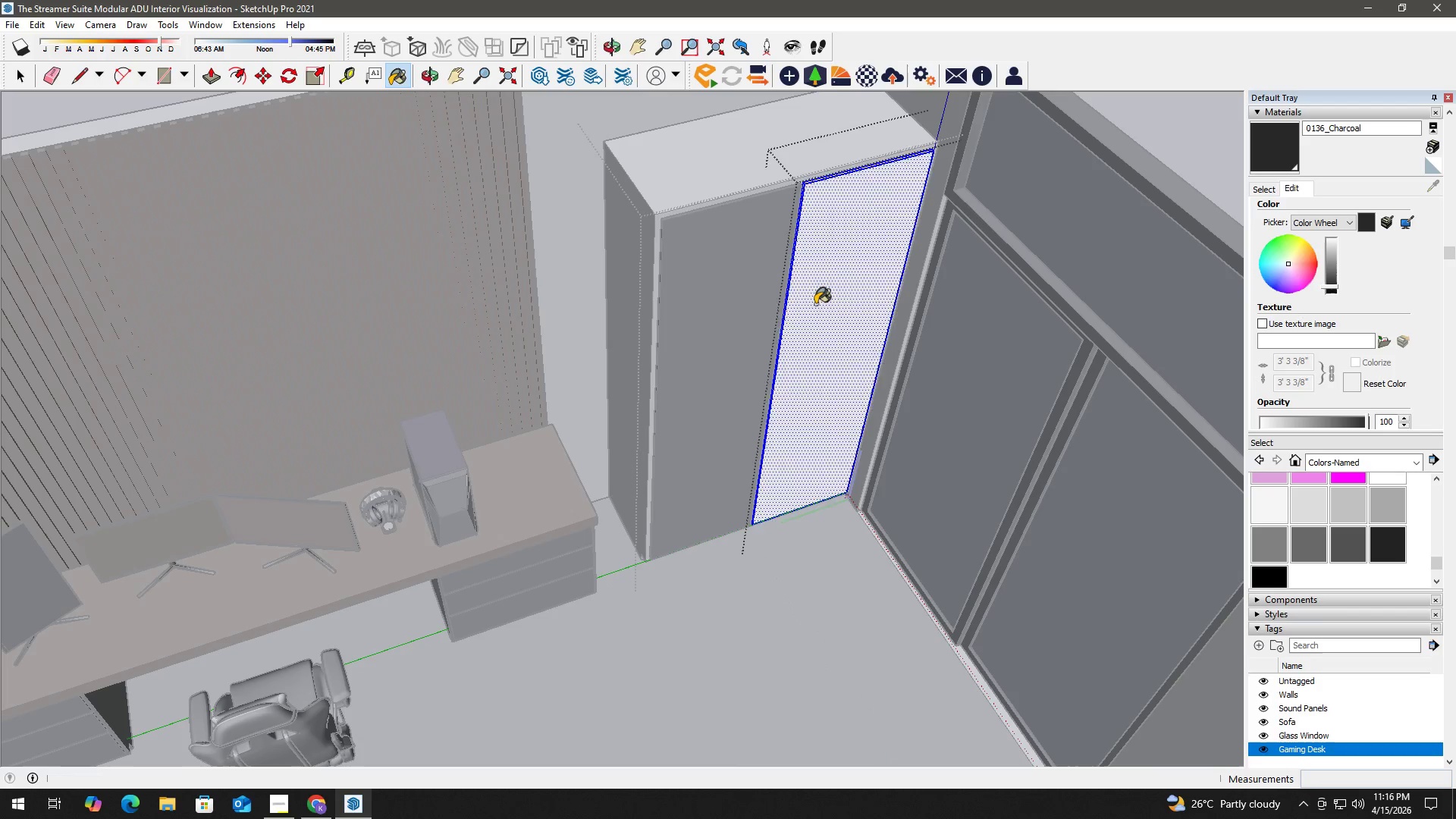 
triple_click([815, 304])
 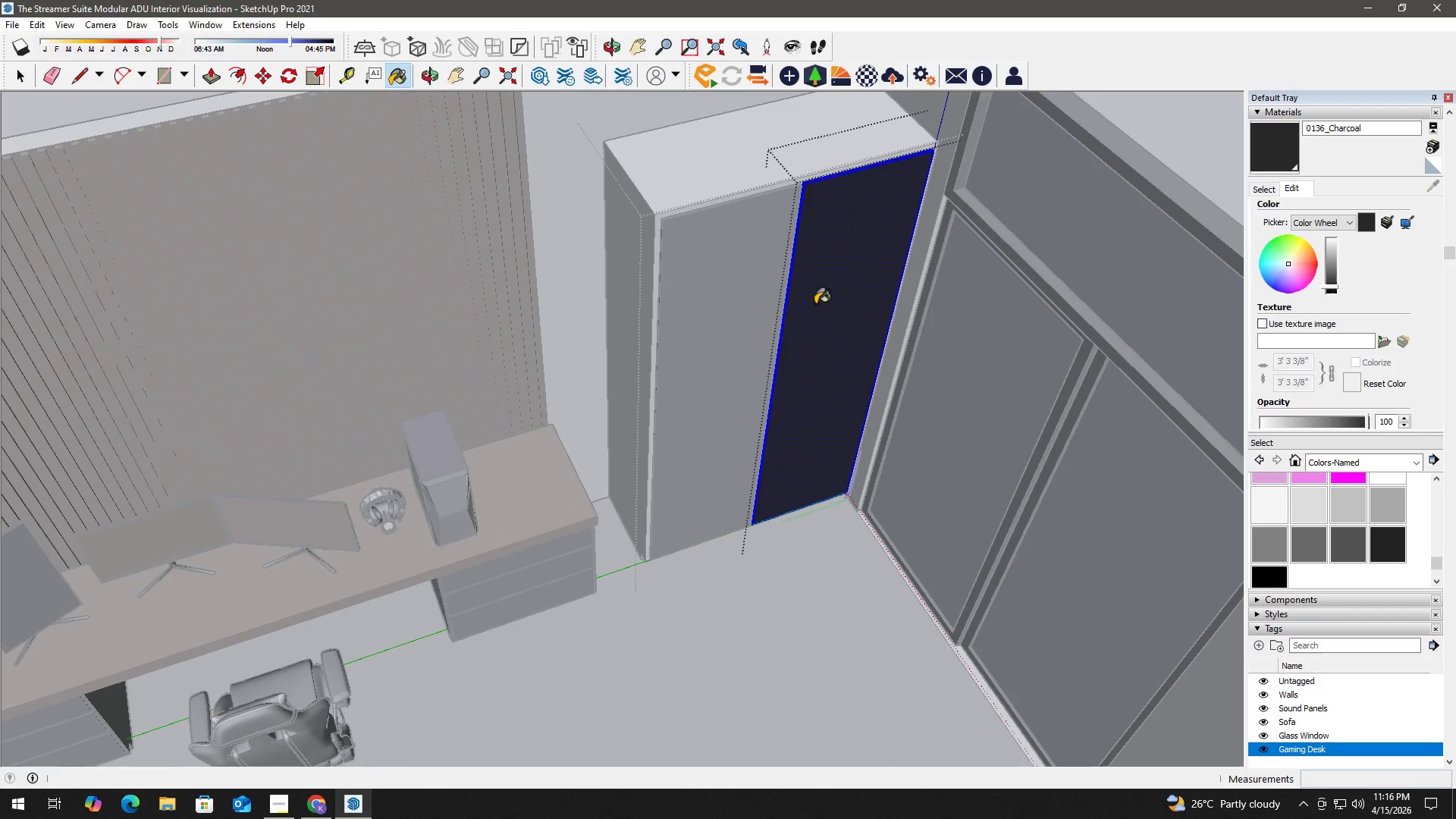 
hold_key(key=Space, duration=1.98)
 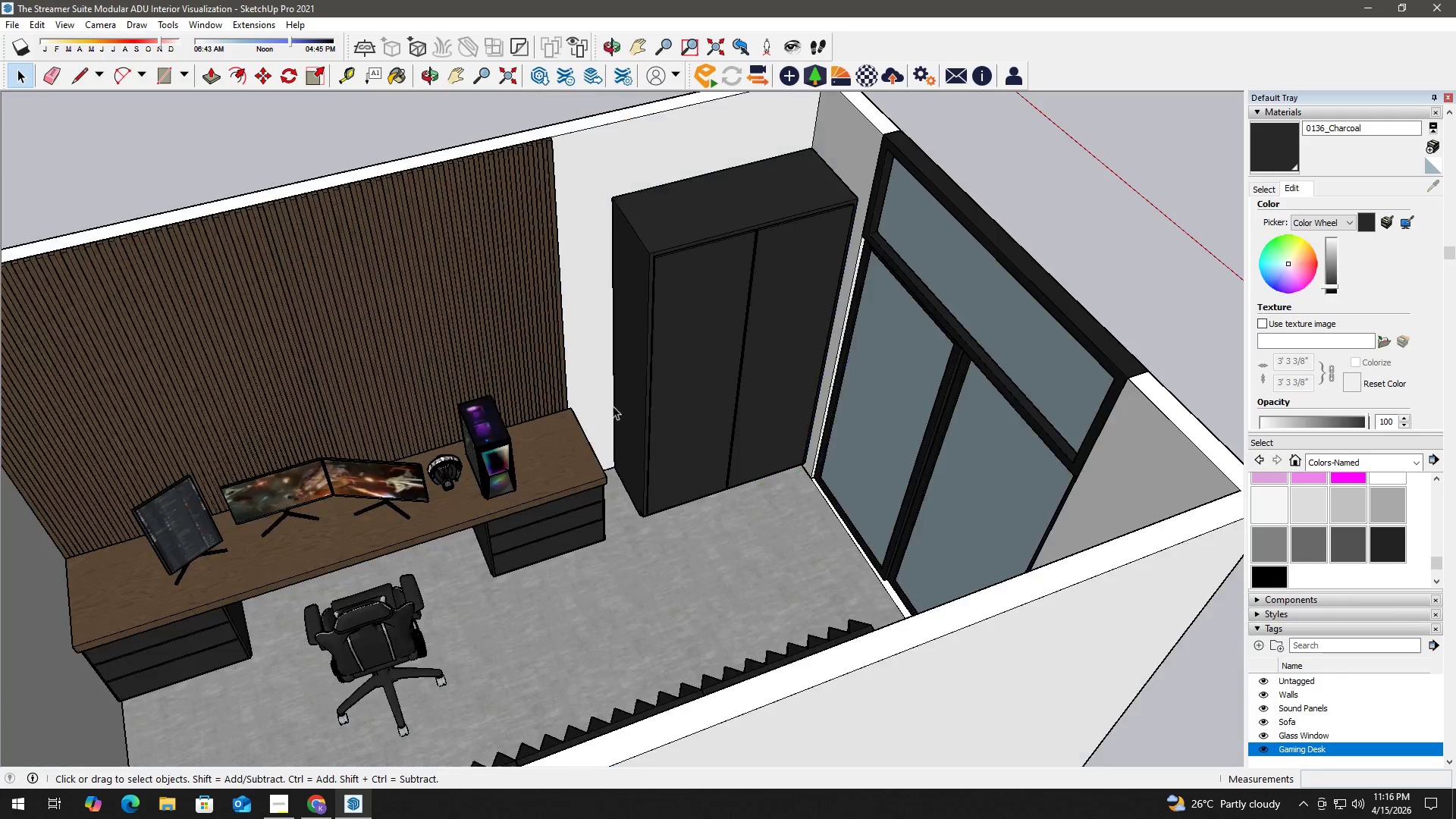 
key(Escape)
 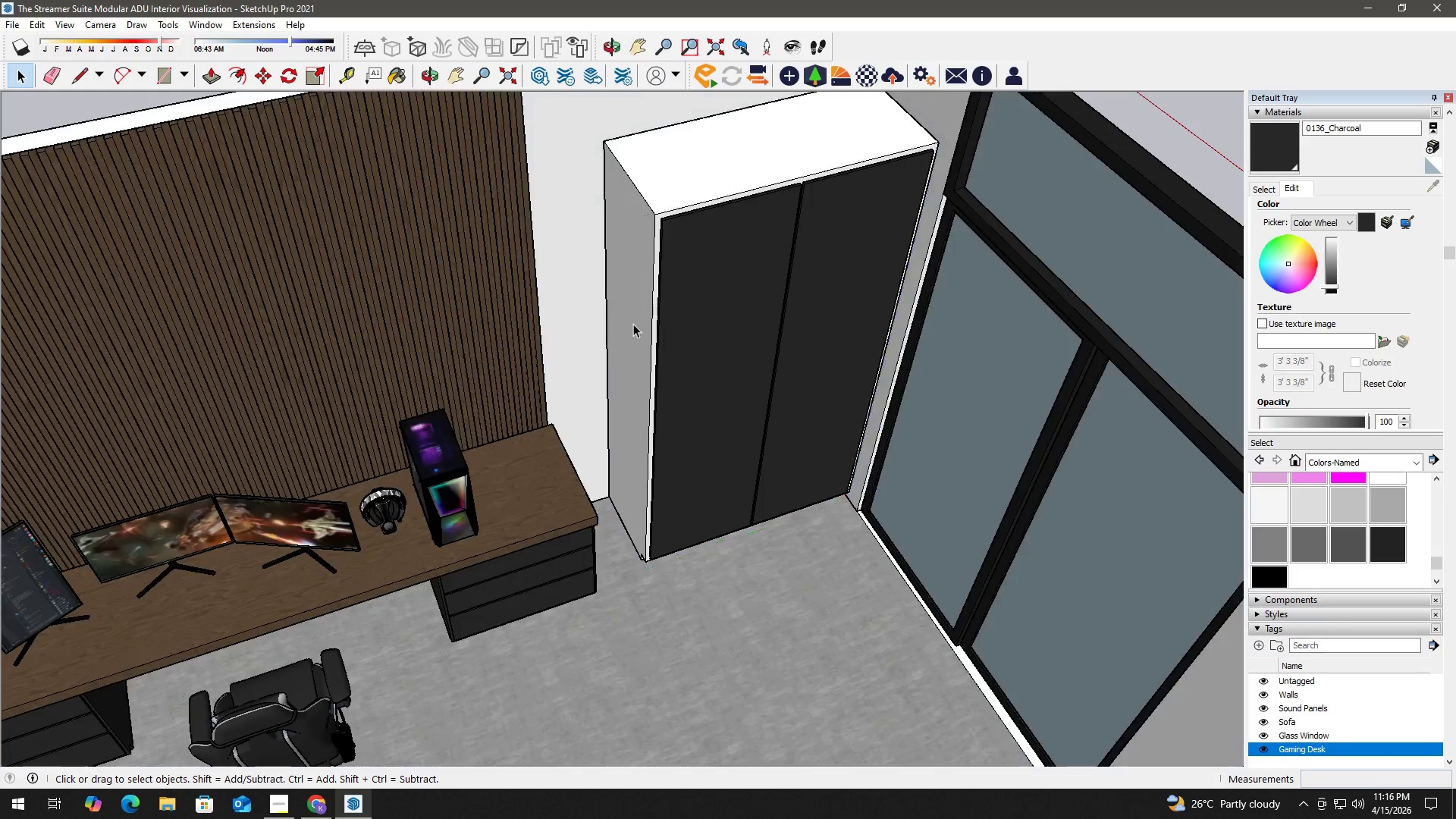 
left_click([633, 324])
 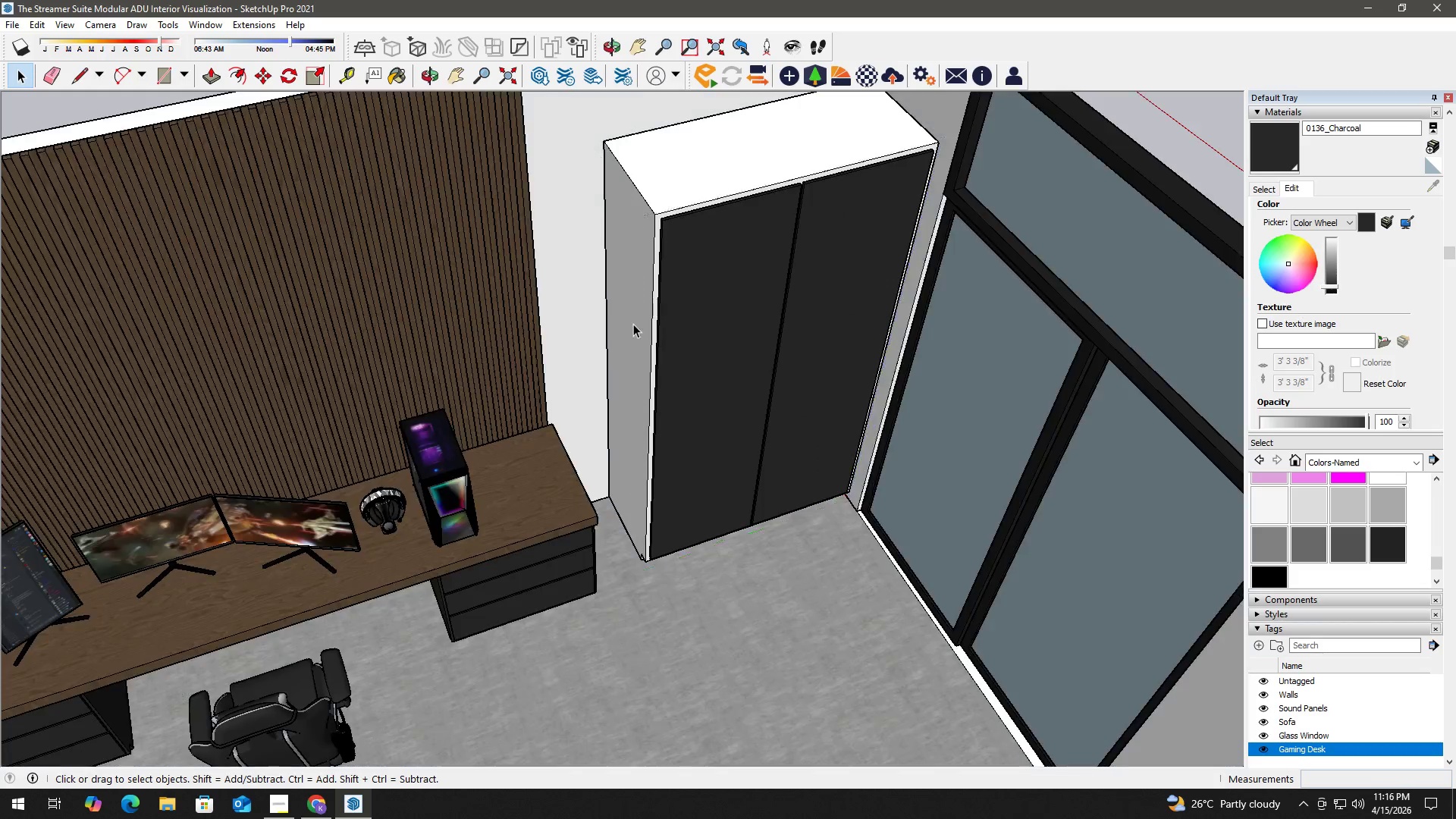 
double_click([633, 324])
 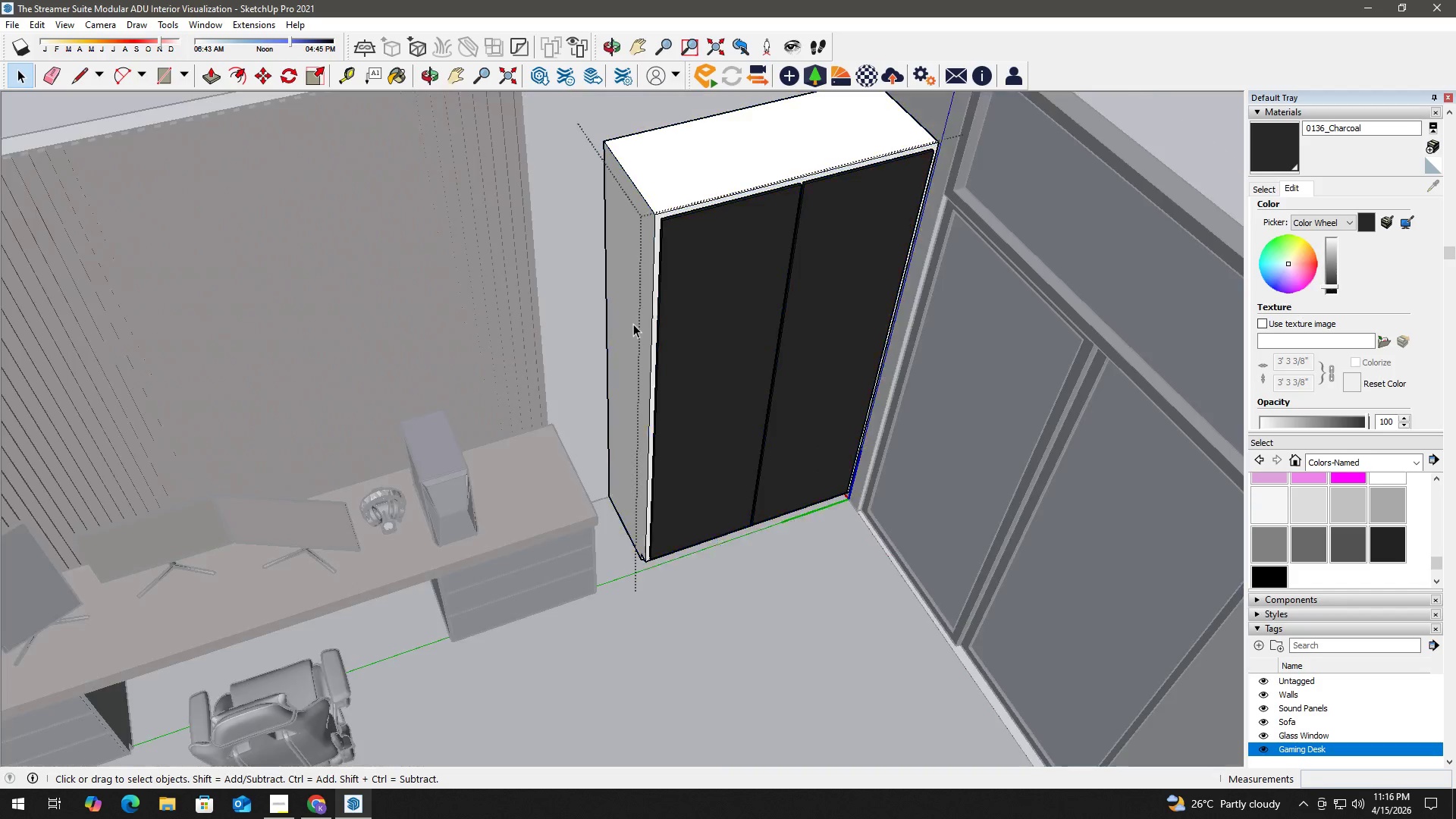 
triple_click([633, 324])
 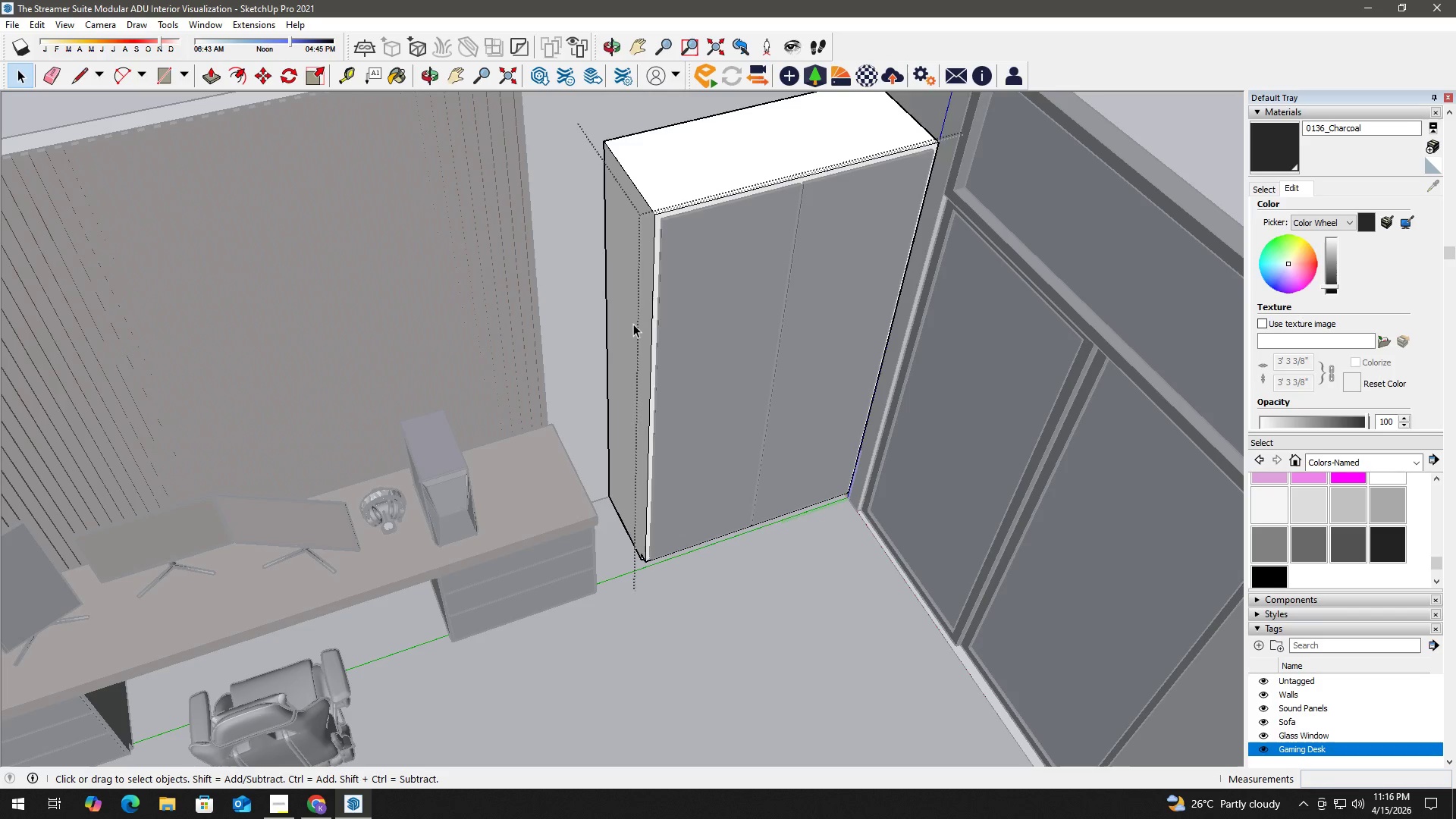 
triple_click([633, 324])
 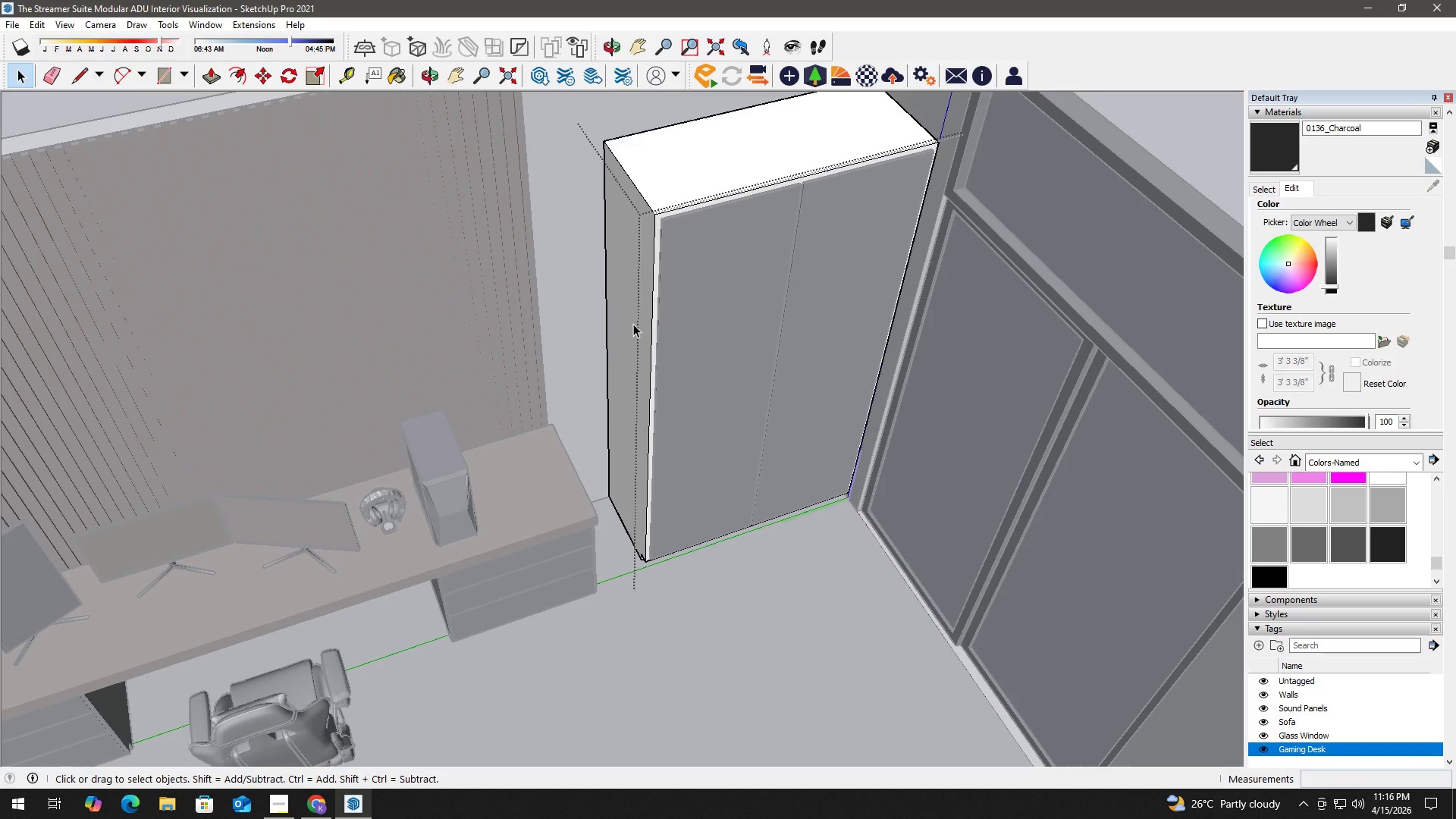 
triple_click([633, 324])
 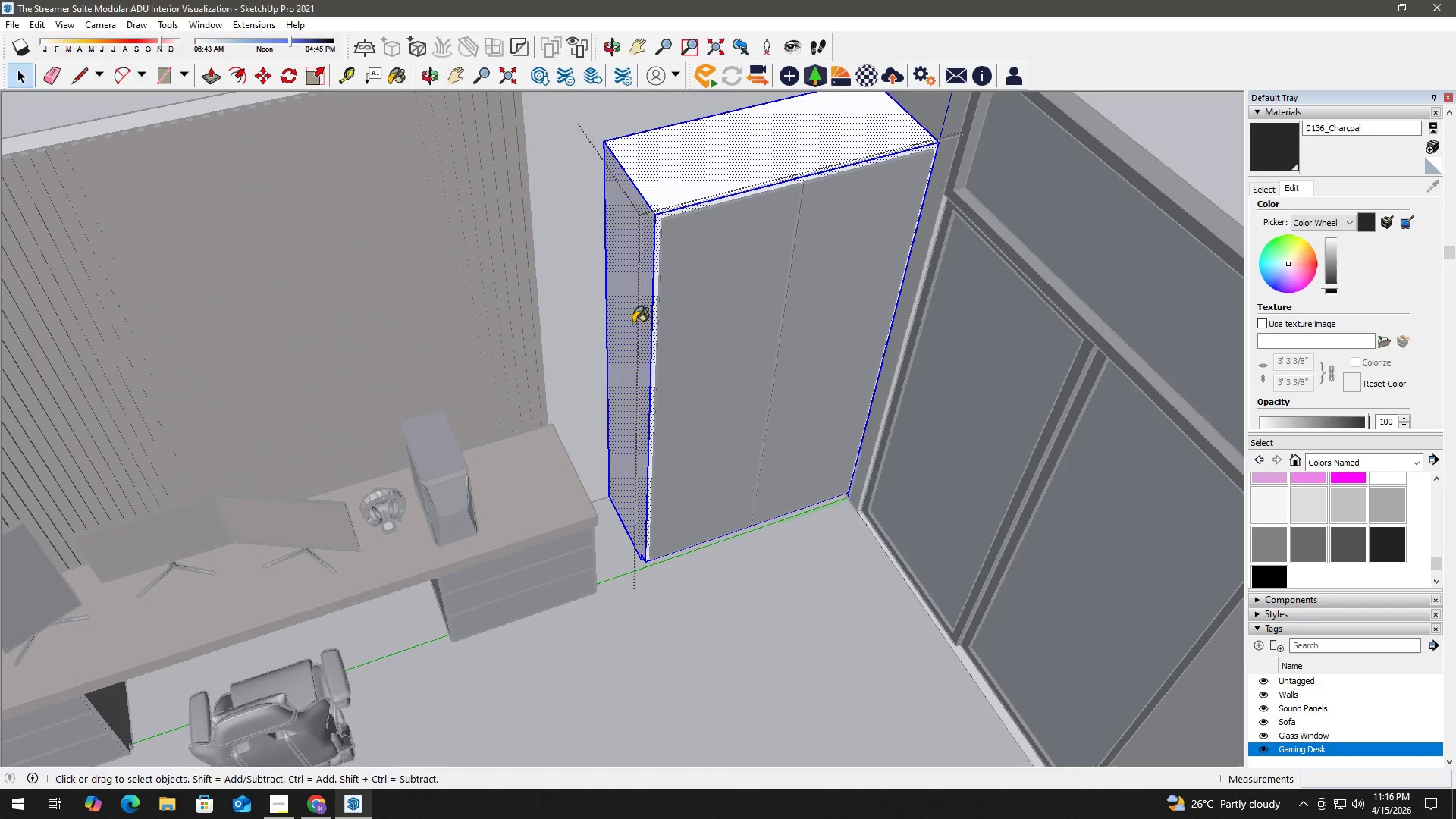 
key(B)
 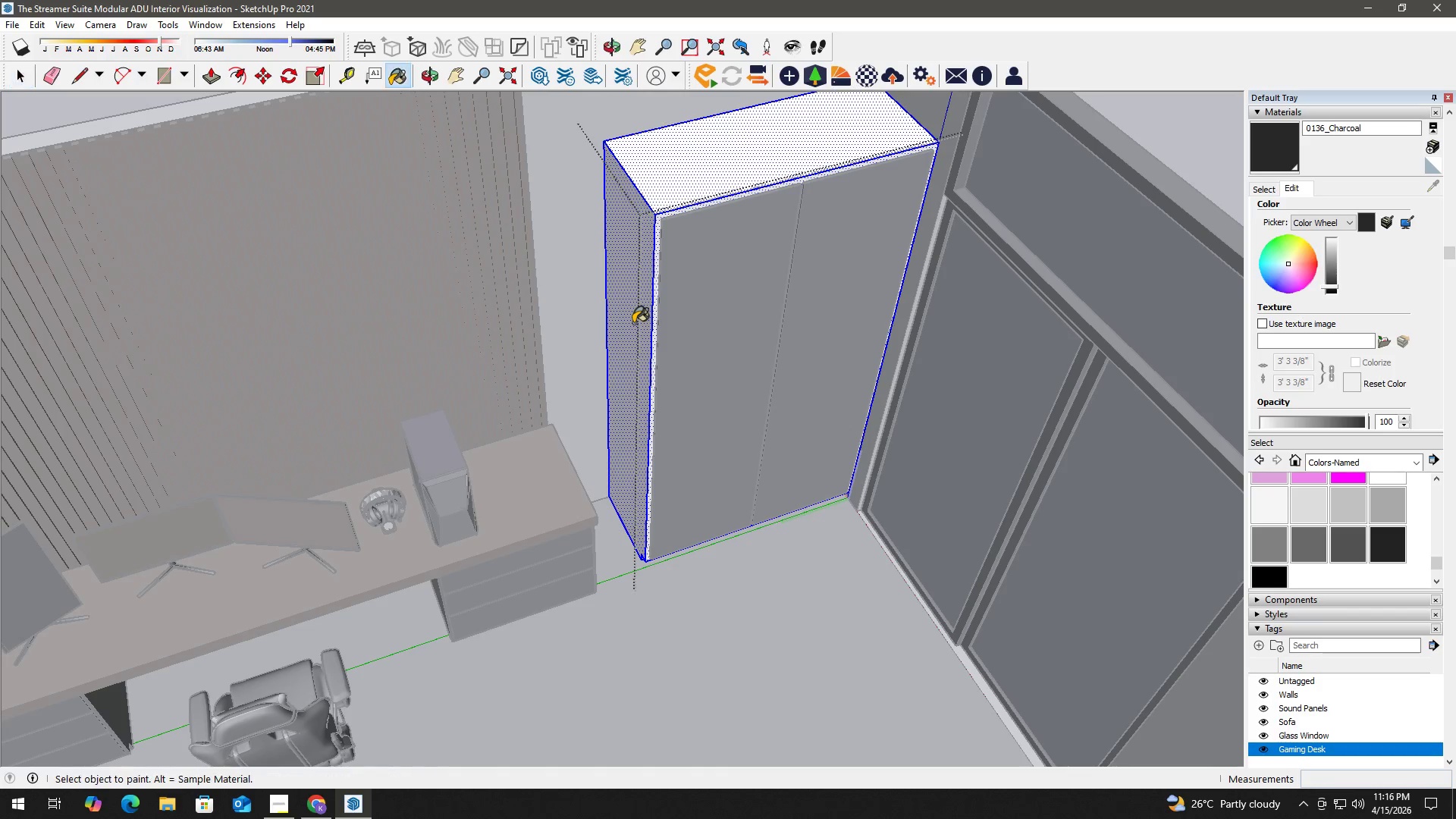 
triple_click([633, 323])
 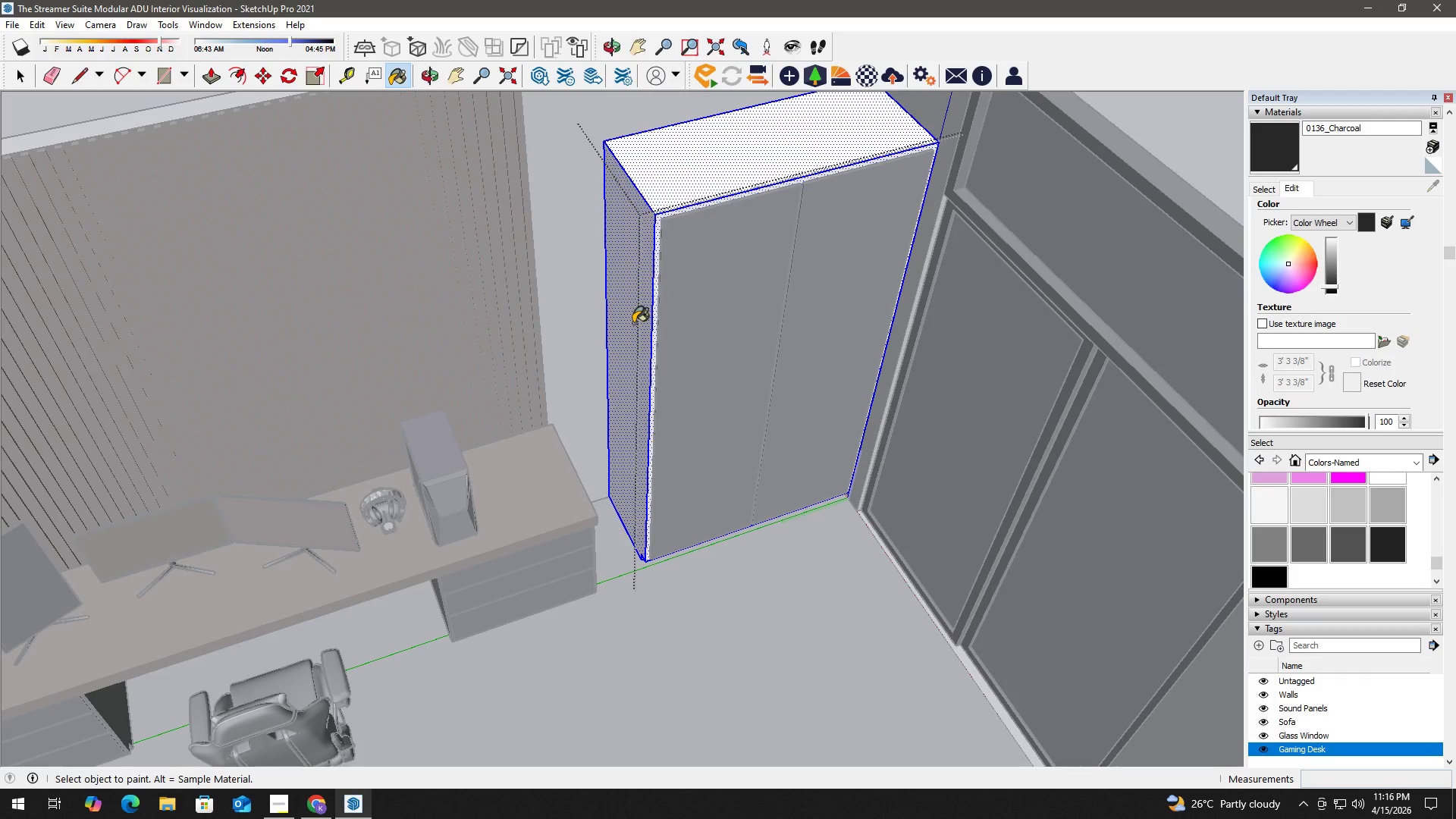 
triple_click([633, 323])
 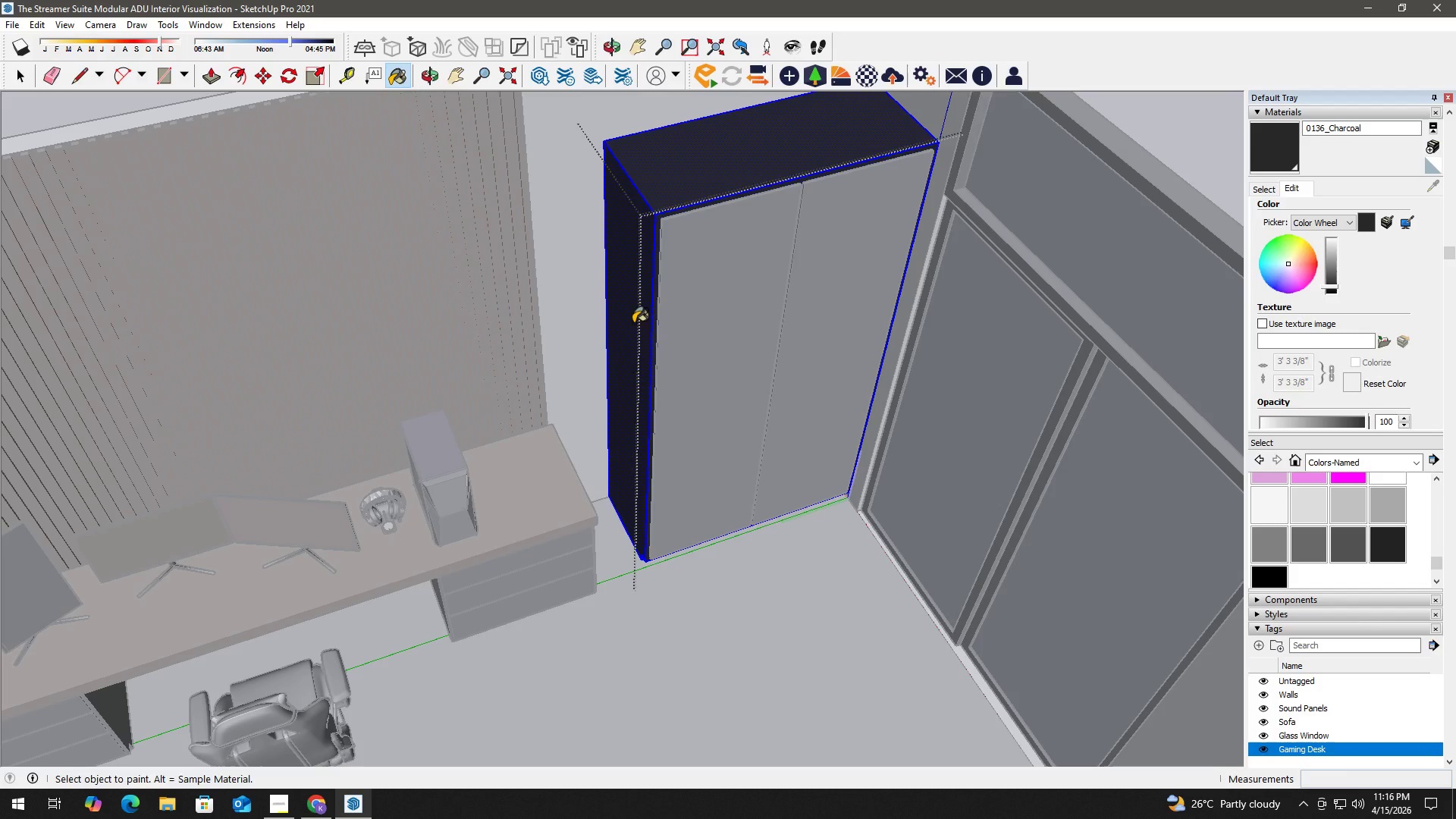 
triple_click([633, 323])
 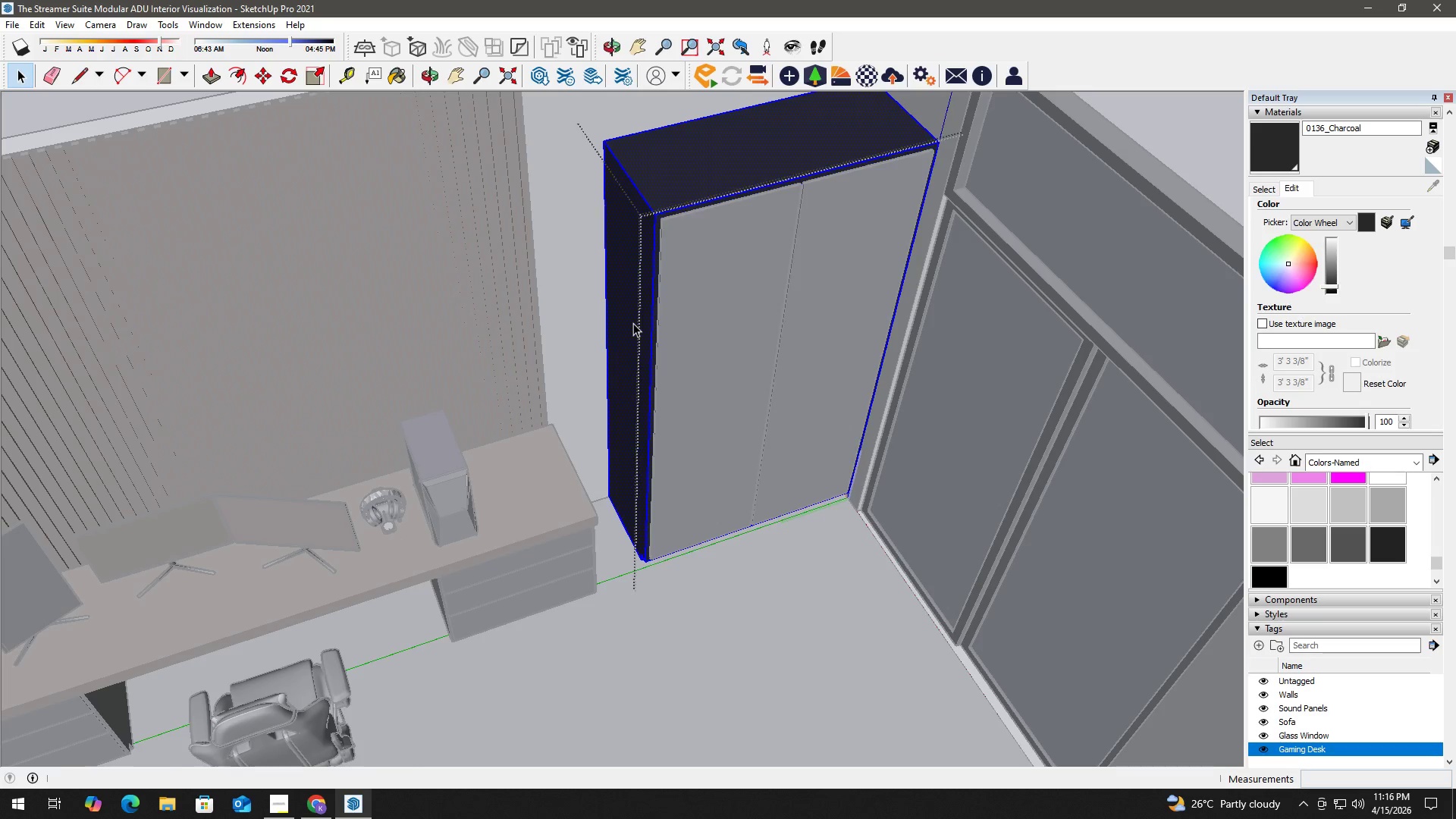 
key(Escape)
 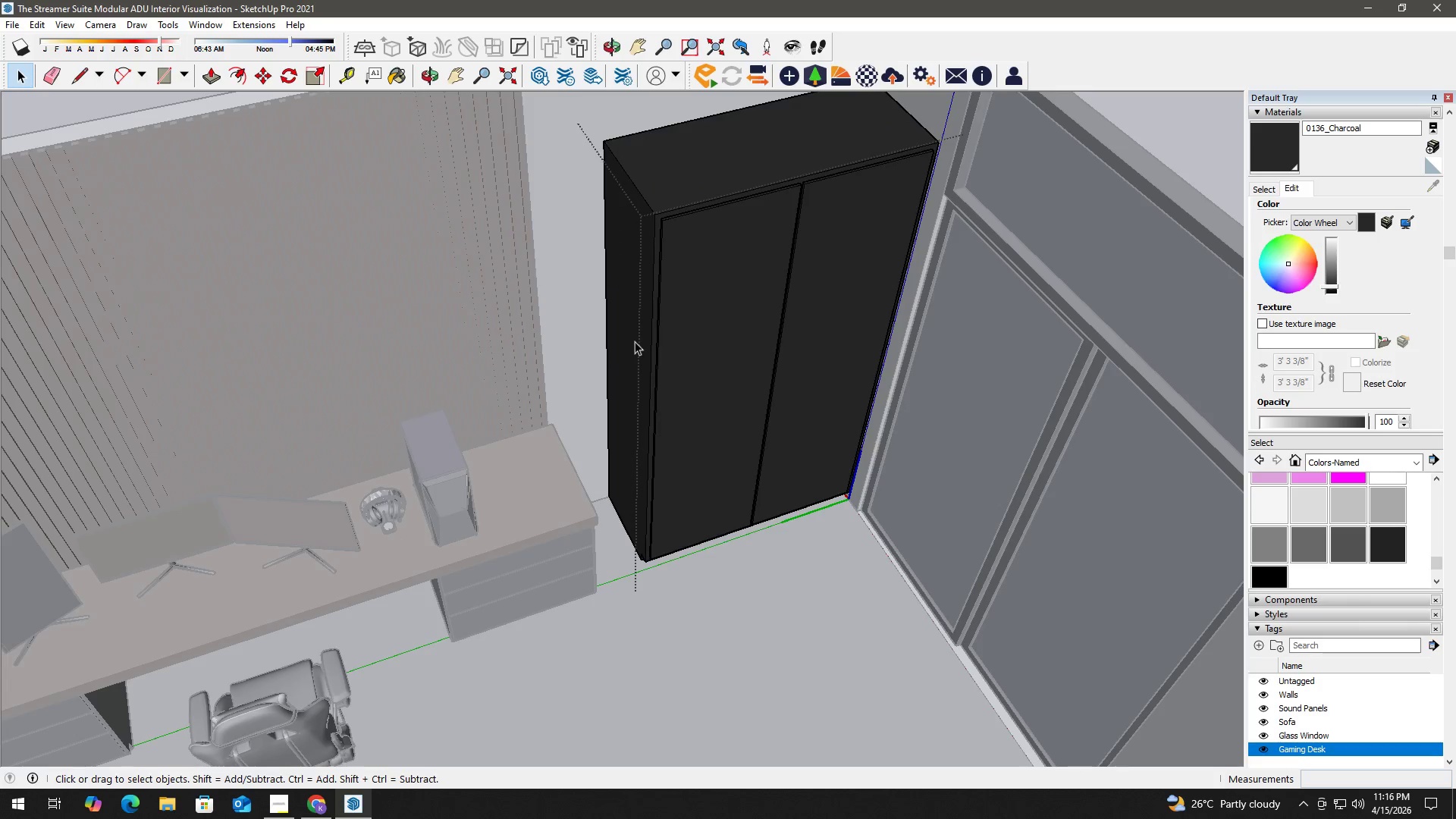 
key(Escape)
 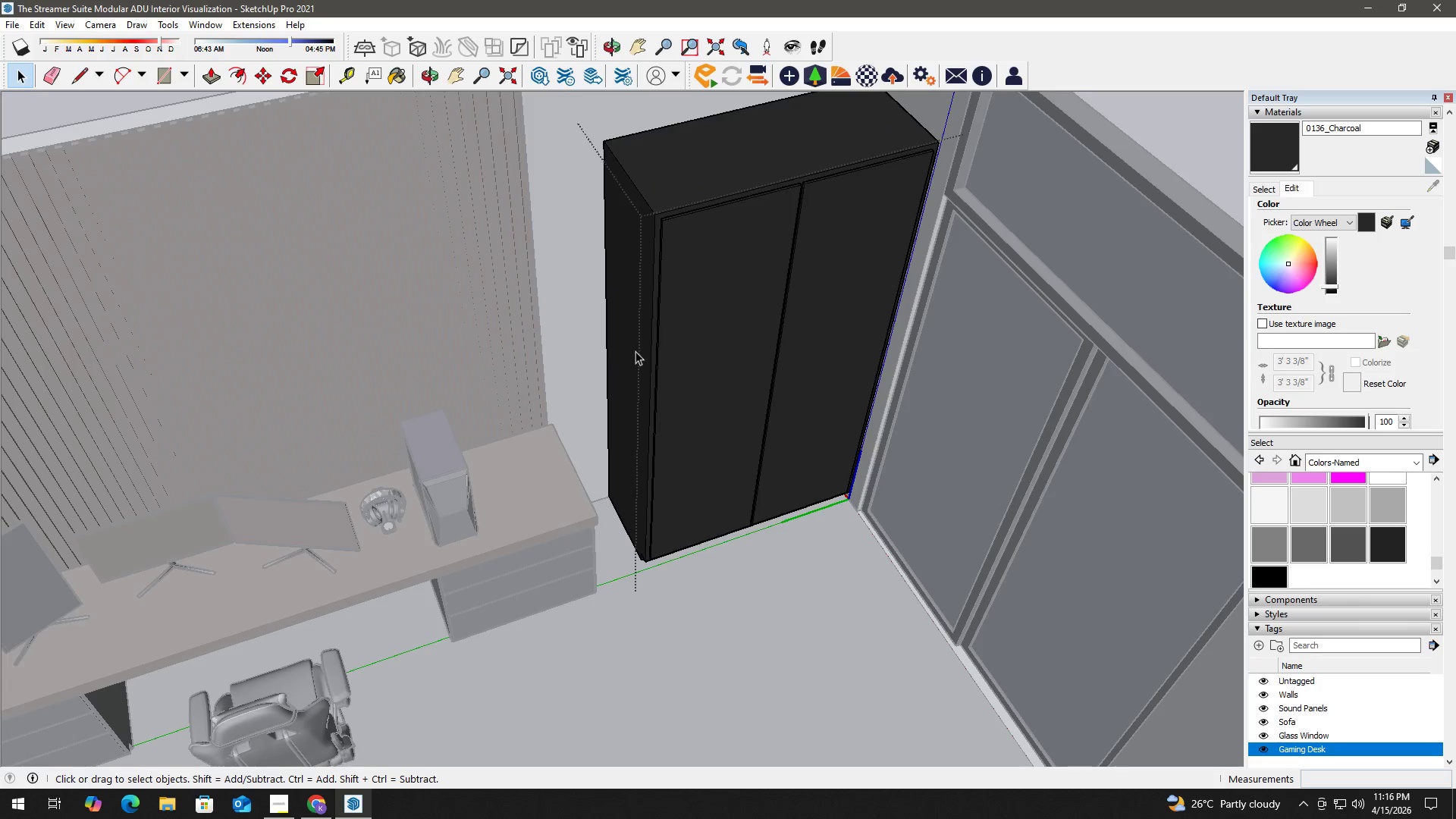 
scroll: coordinate [571, 381], scroll_direction: down, amount: 8.0
 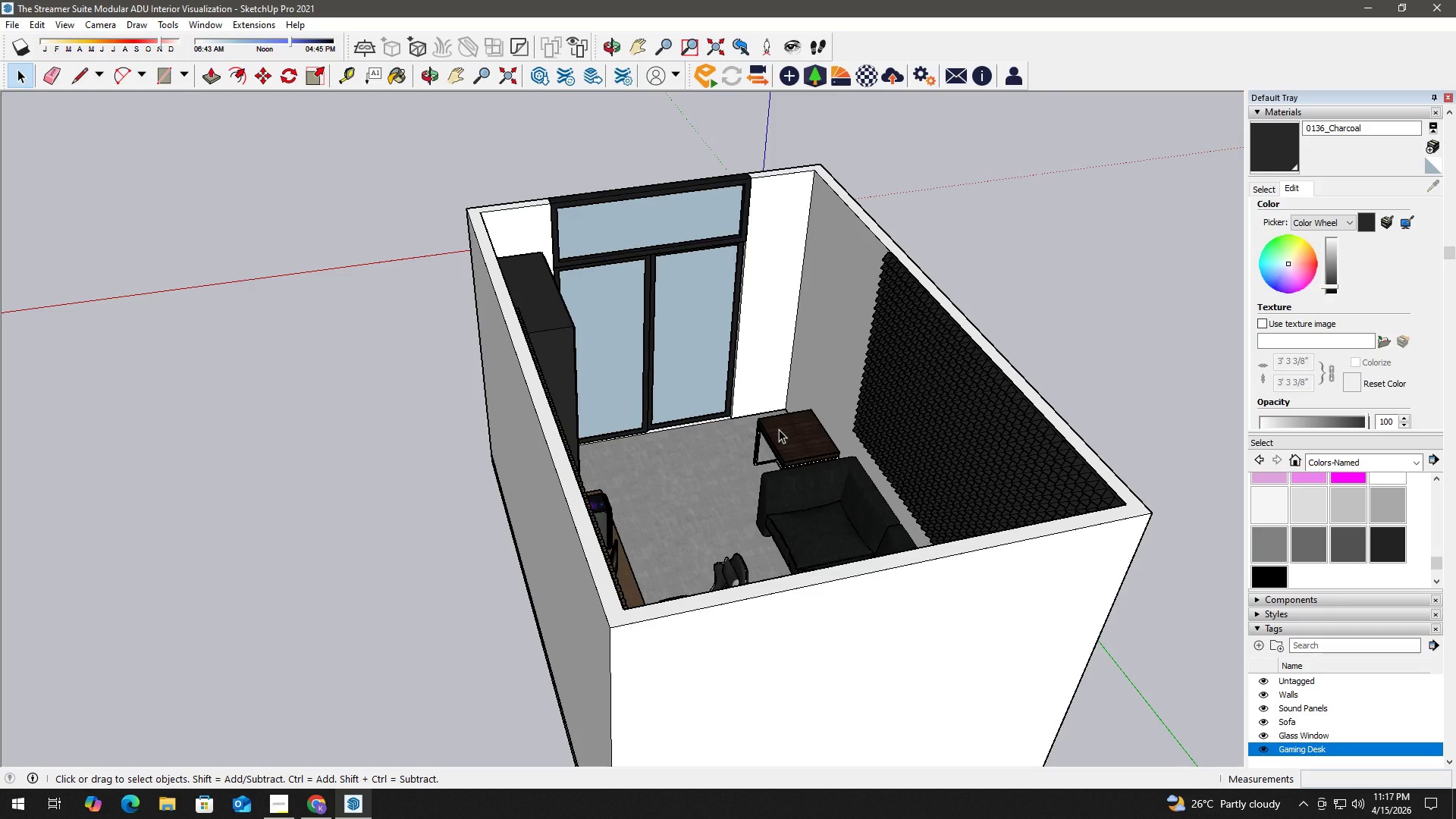 
wait(11.47)
 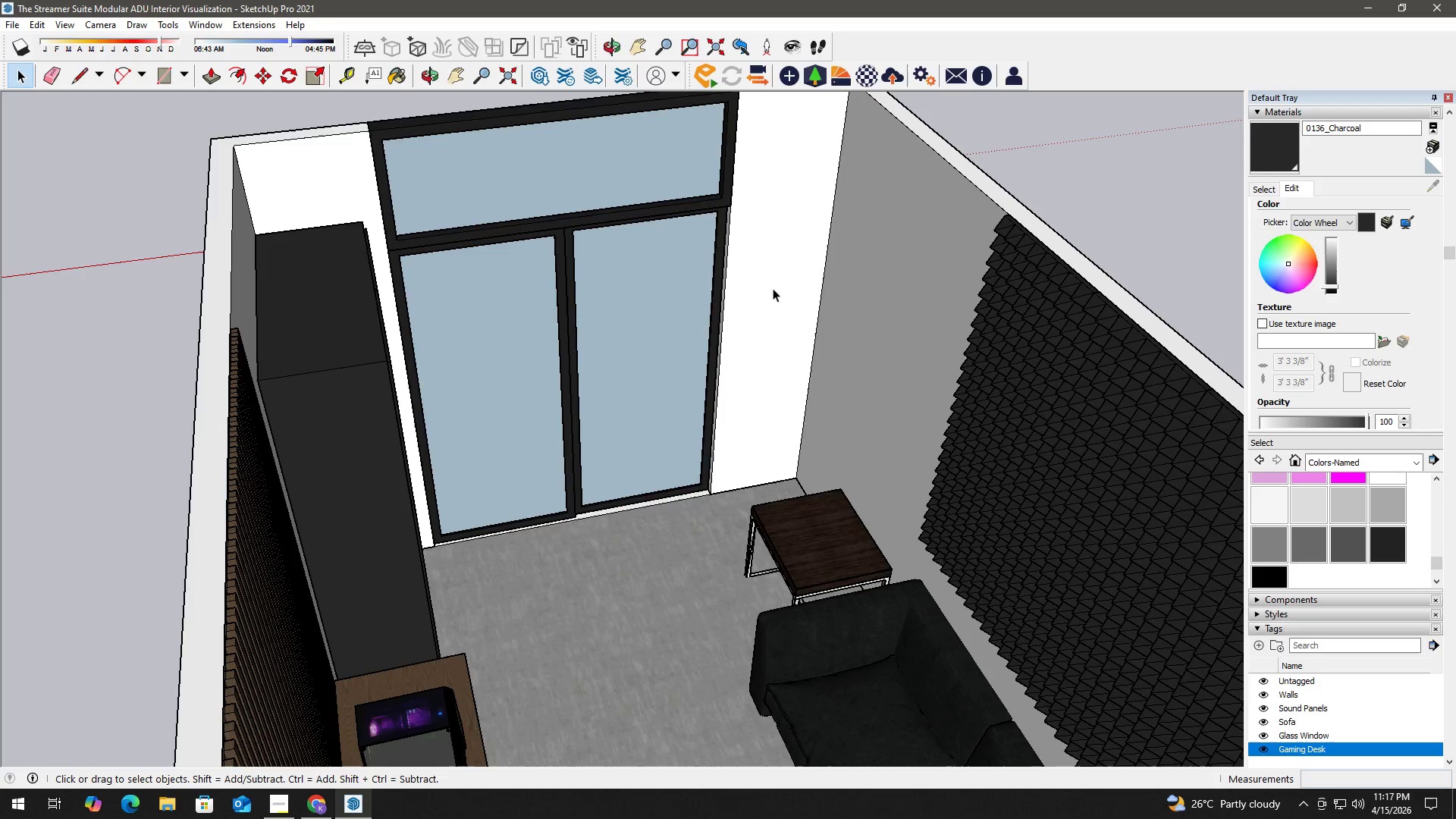 
double_click([773, 288])
 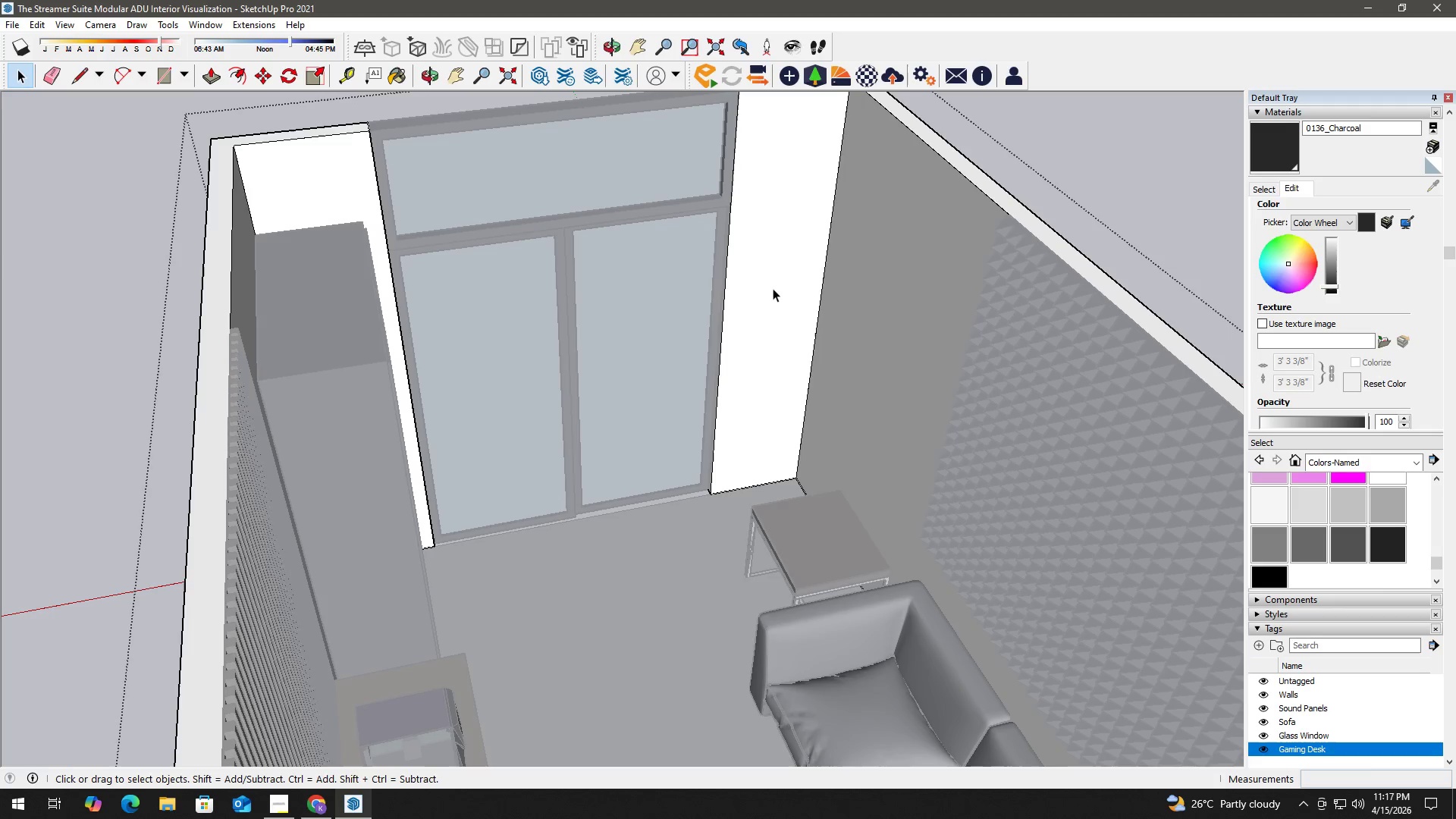 
scroll: coordinate [771, 290], scroll_direction: up, amount: 5.0
 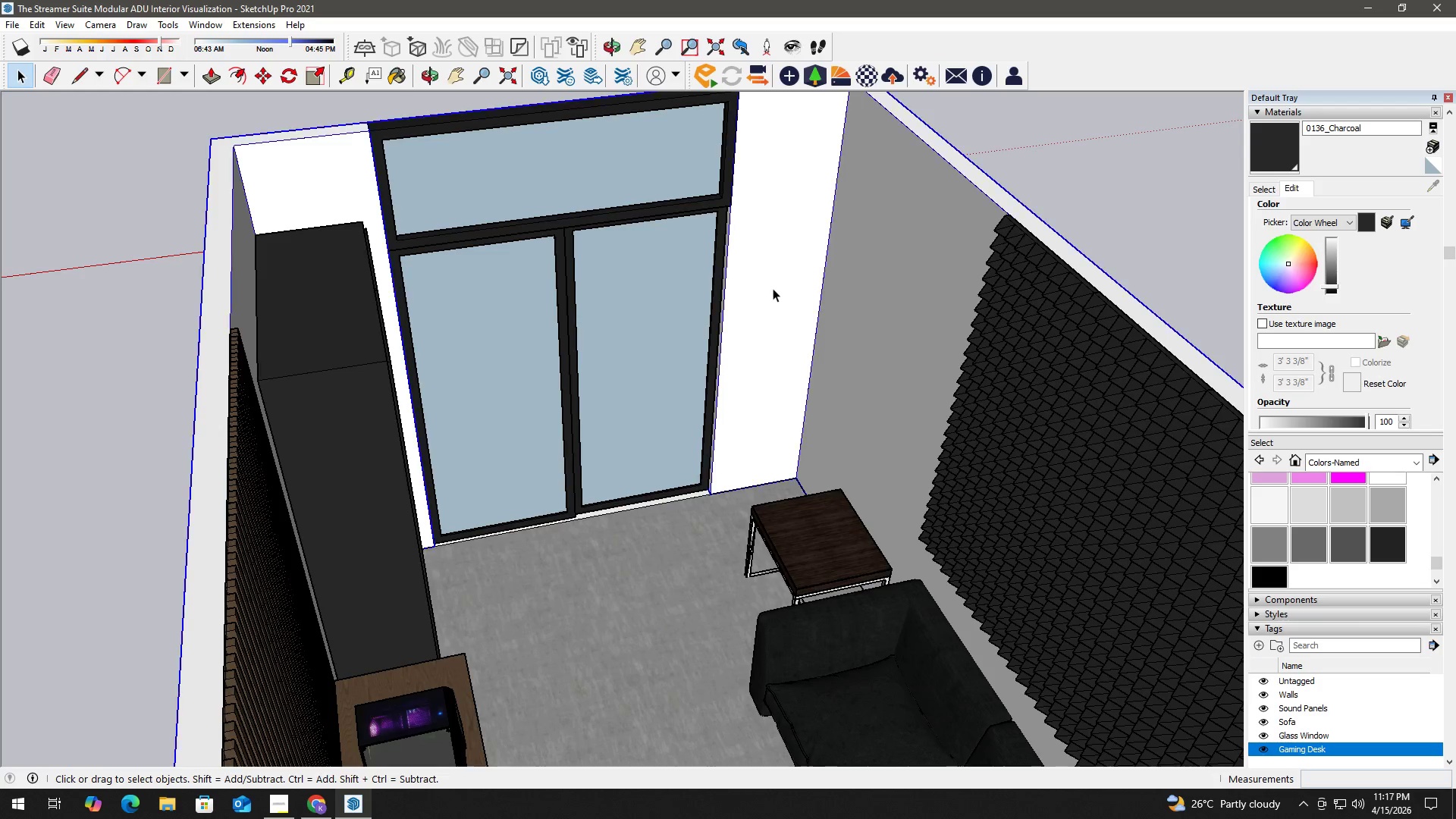 
triple_click([773, 288])
 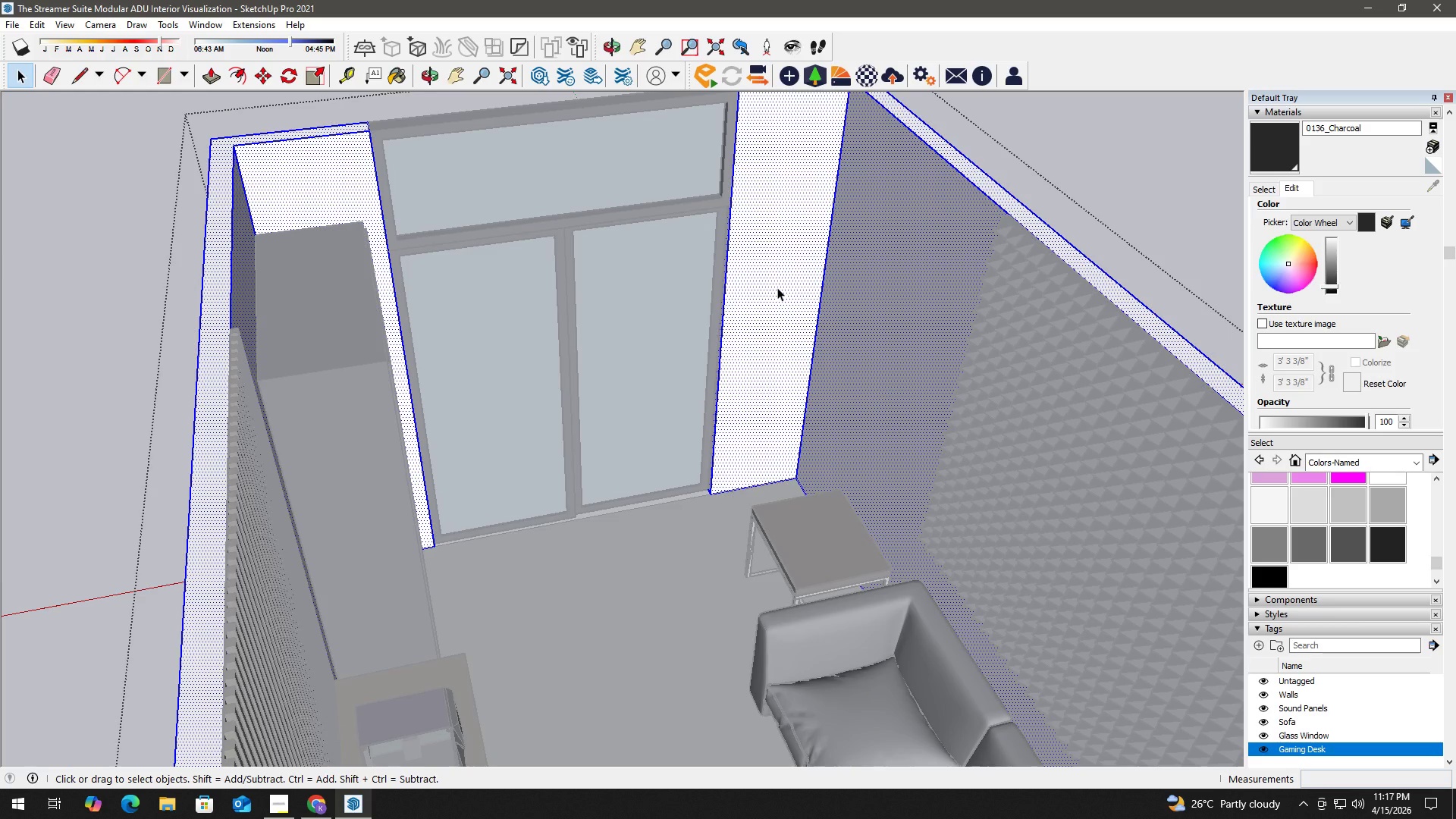 
wait(9.58)
 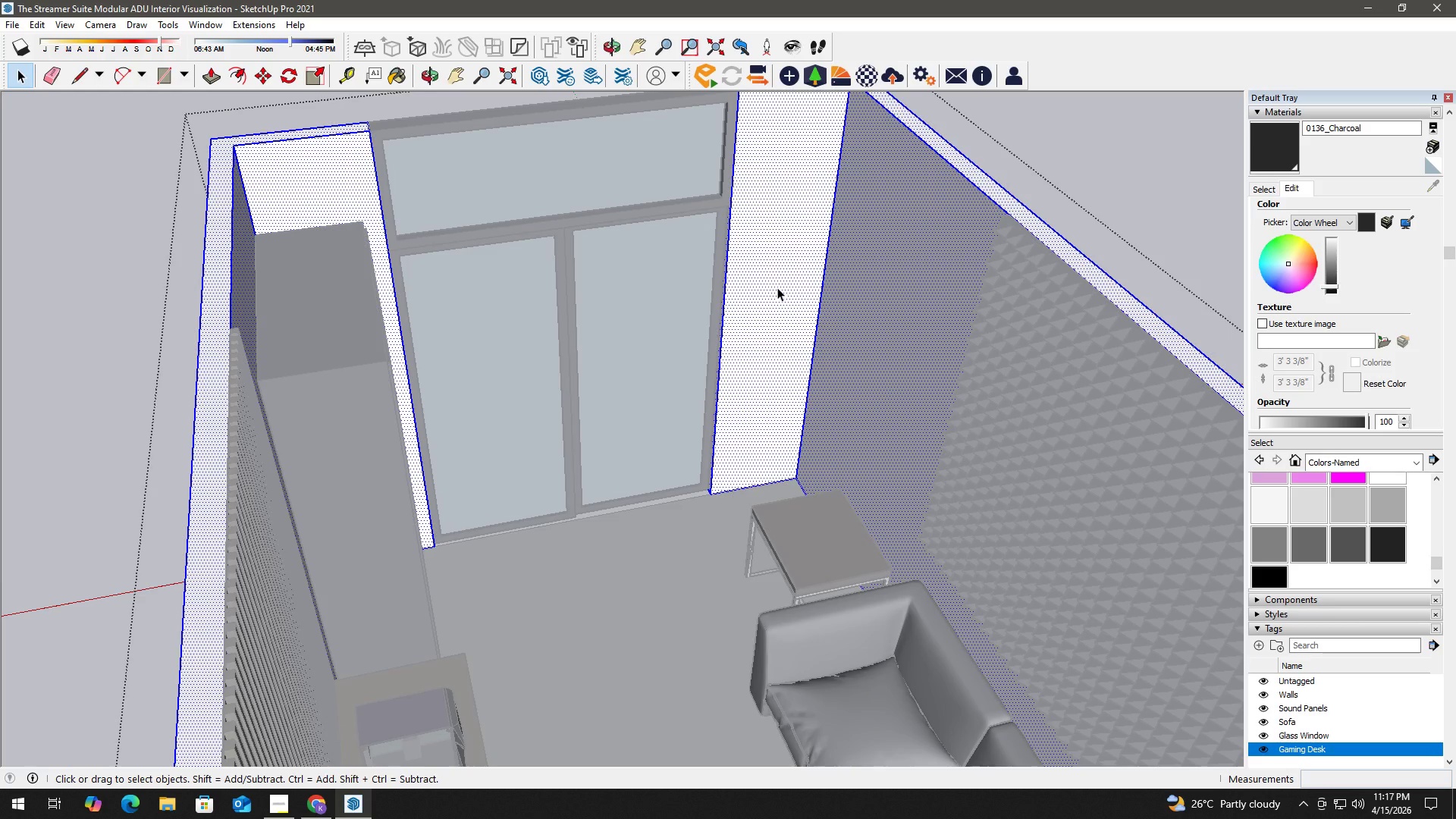 
key(Escape)
 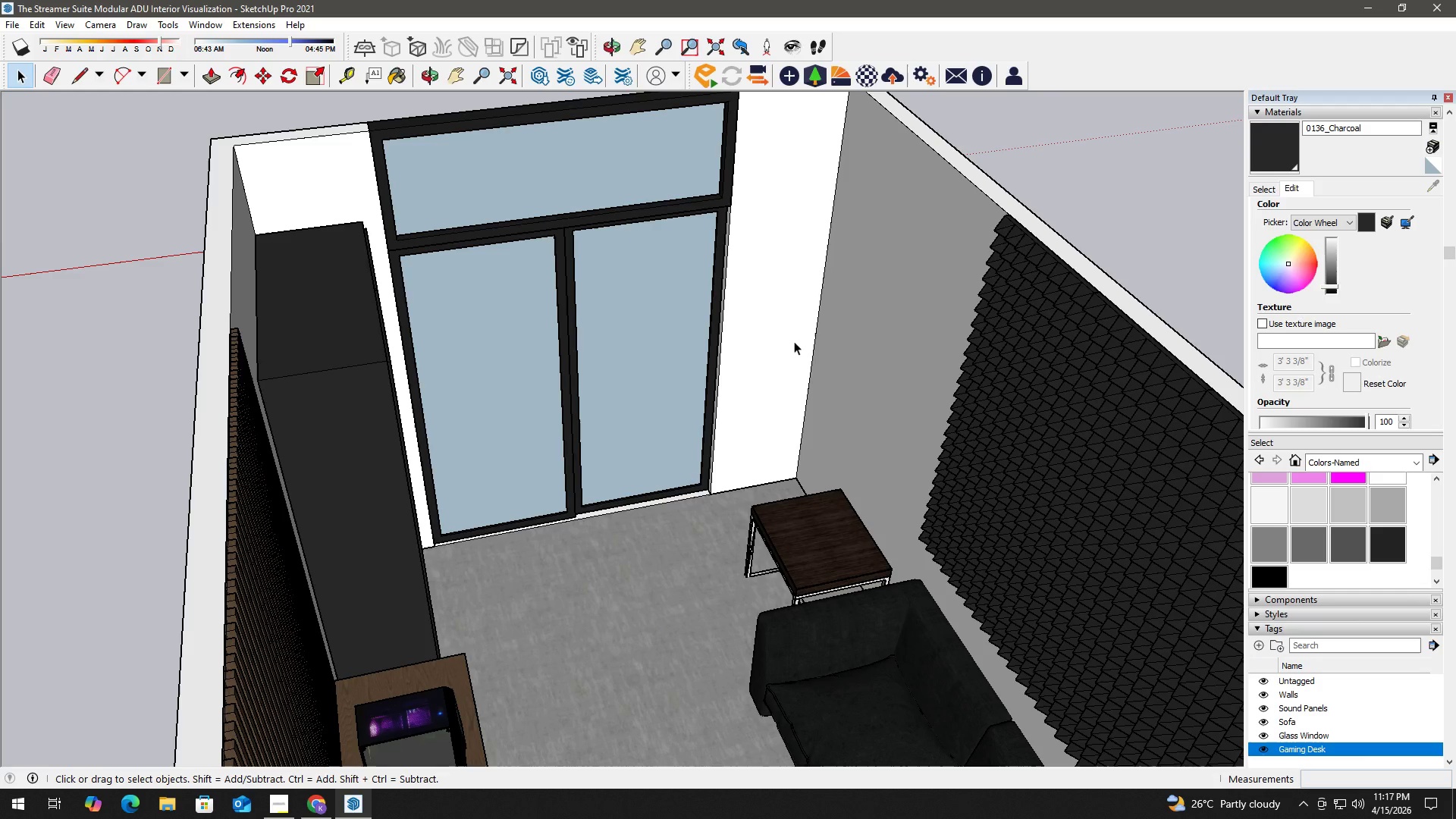 
key(Escape)
 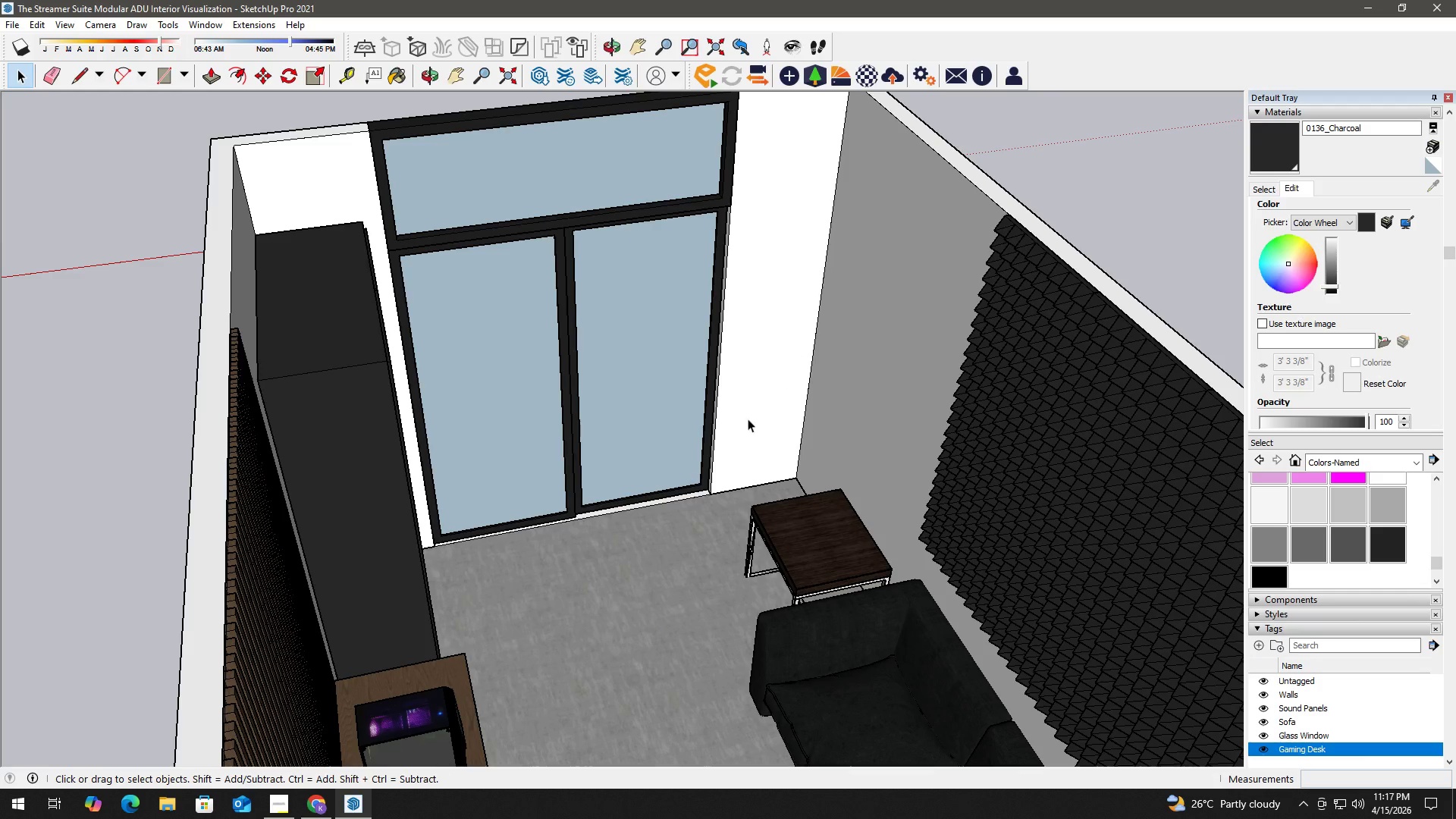 
scroll: coordinate [744, 437], scroll_direction: down, amount: 3.0
 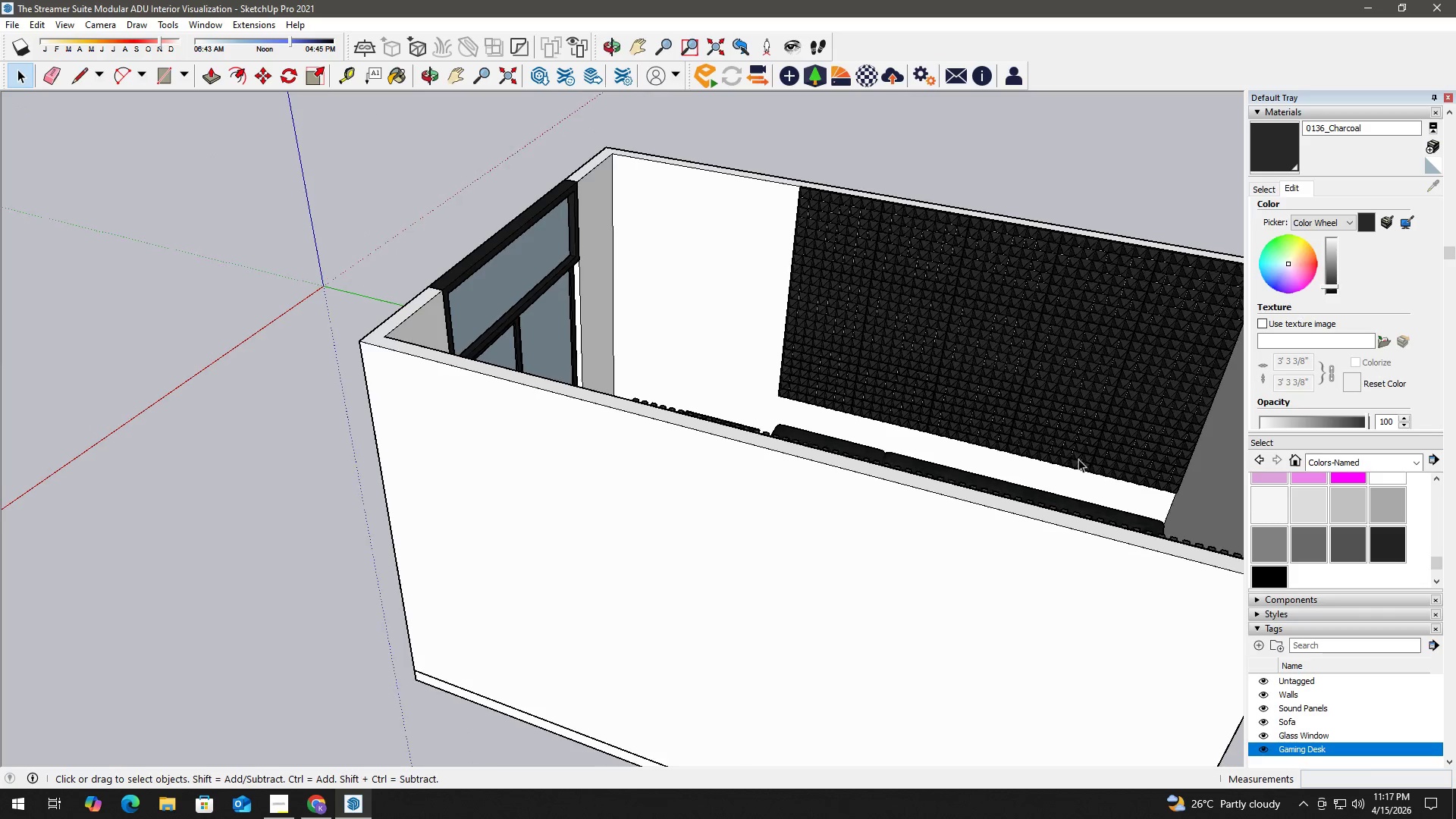 
key(H)
 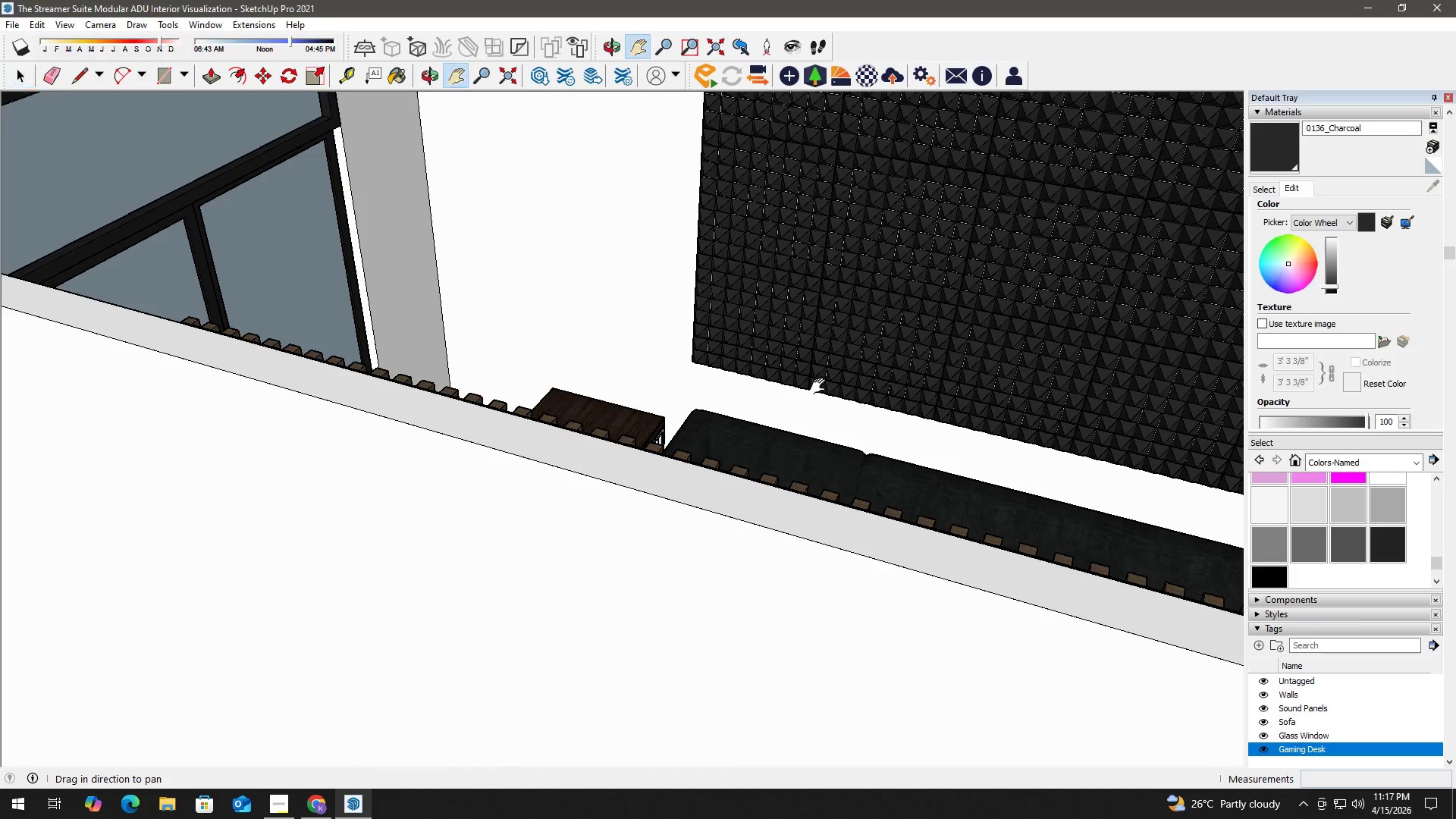 
left_click_drag(start_coordinate=[821, 387], to_coordinate=[774, 481])
 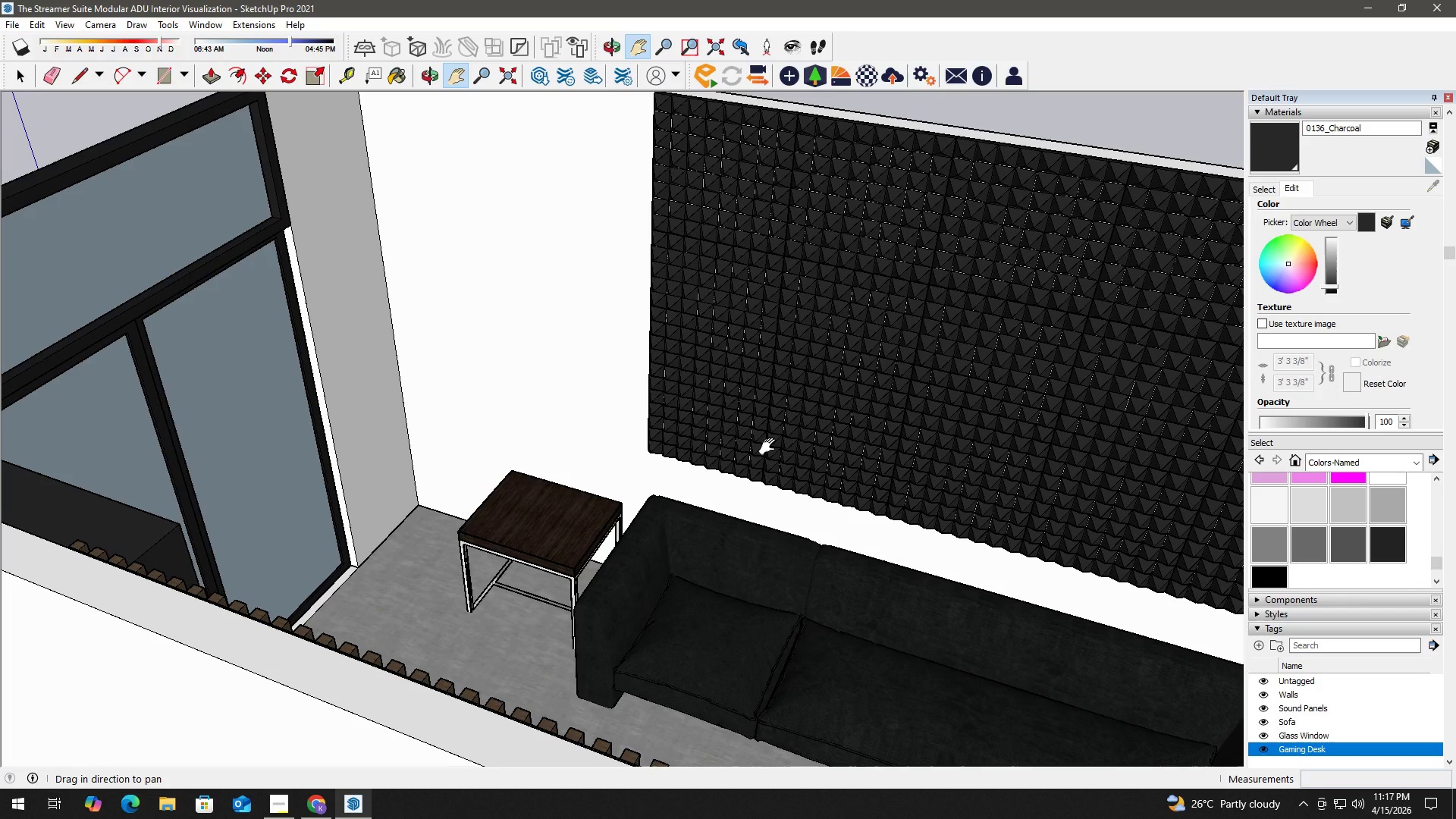 
scroll: coordinate [880, 421], scroll_direction: up, amount: 5.0
 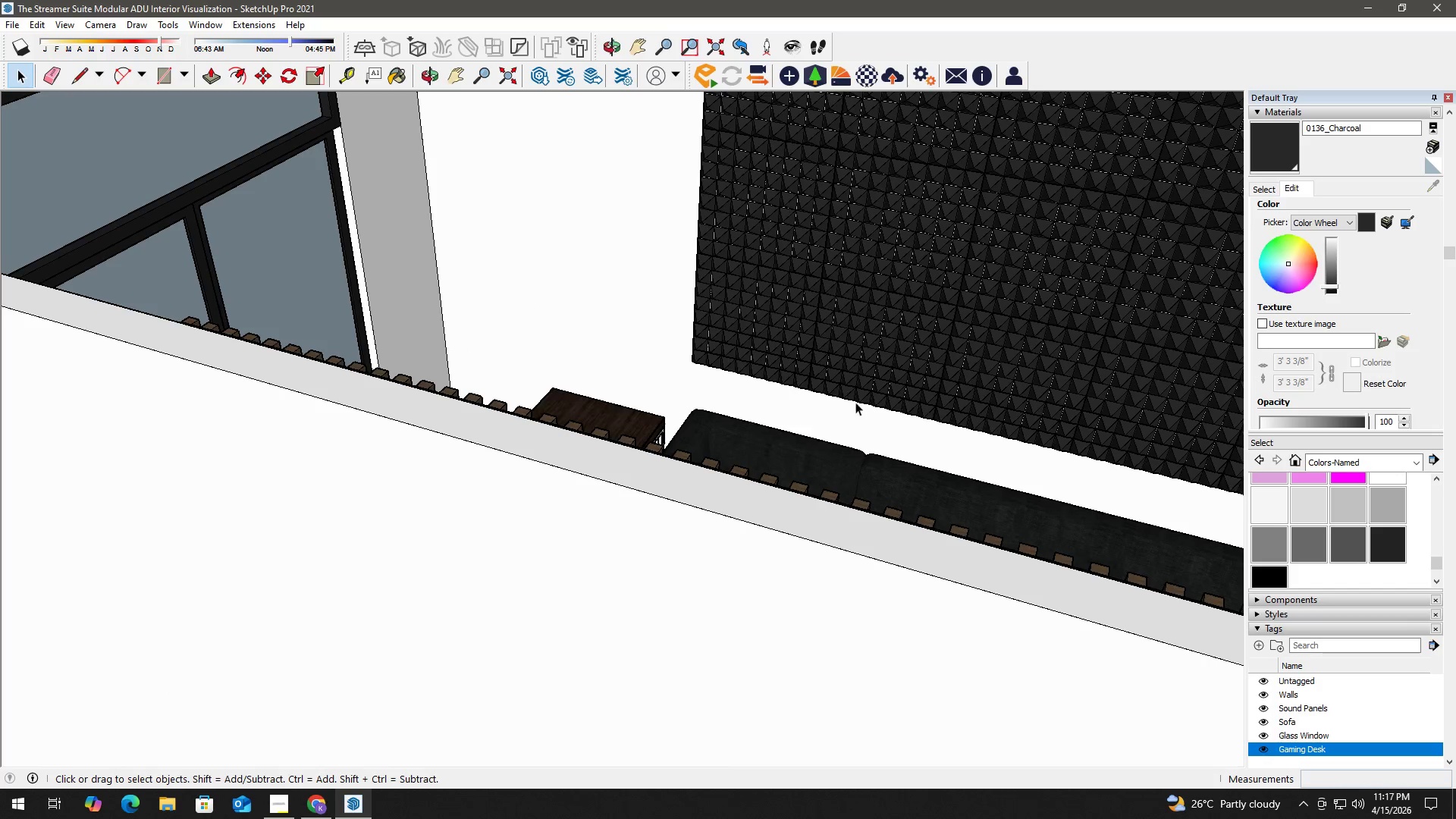 
scroll: coordinate [770, 447], scroll_direction: down, amount: 3.0
 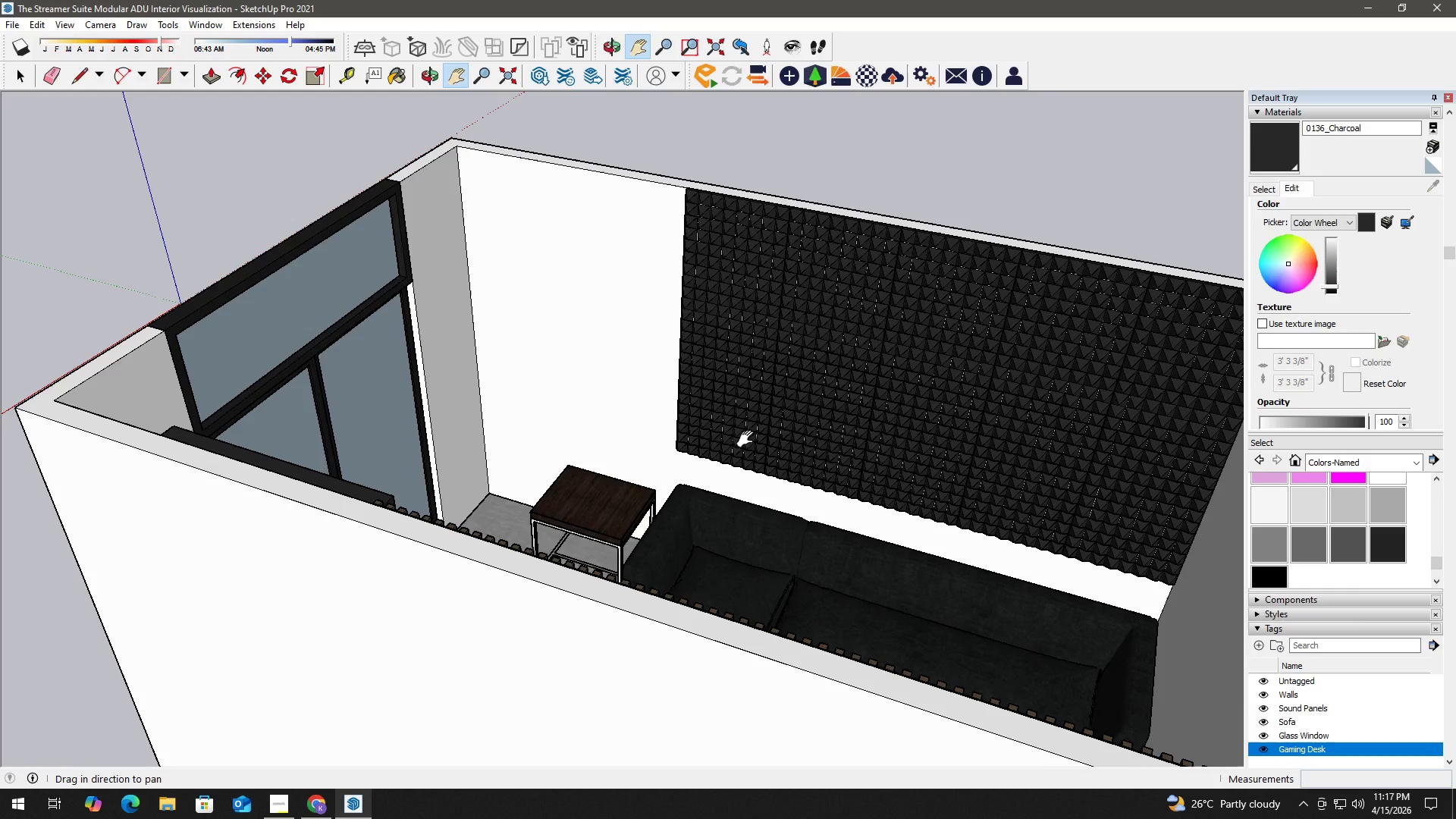 
key(Space)
 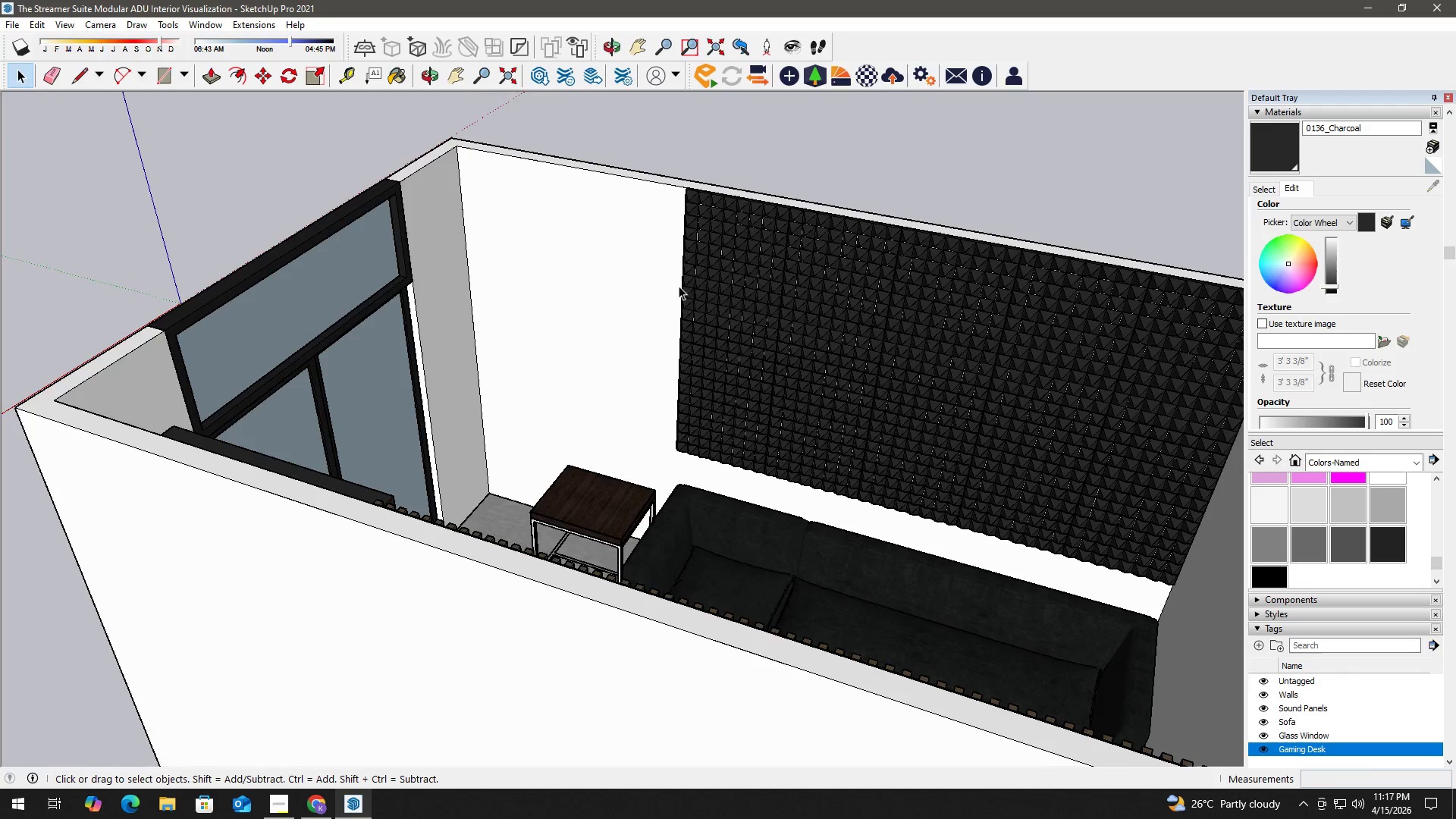 
scroll: coordinate [689, 208], scroll_direction: up, amount: 9.0
 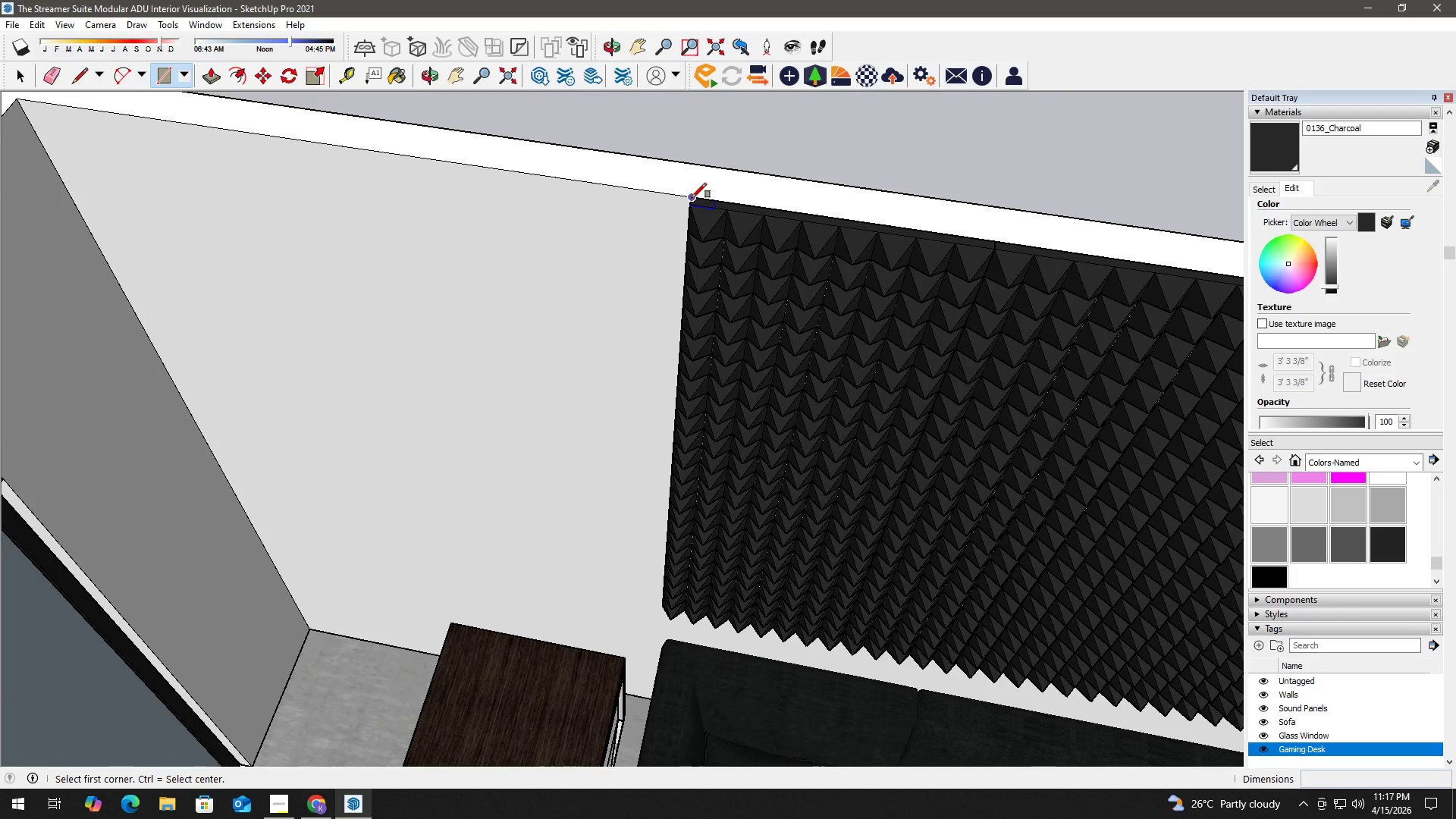 
hold_key(key=ShiftLeft, duration=0.91)
scroll: coordinate [968, 429], scroll_direction: down, amount: 6.0
 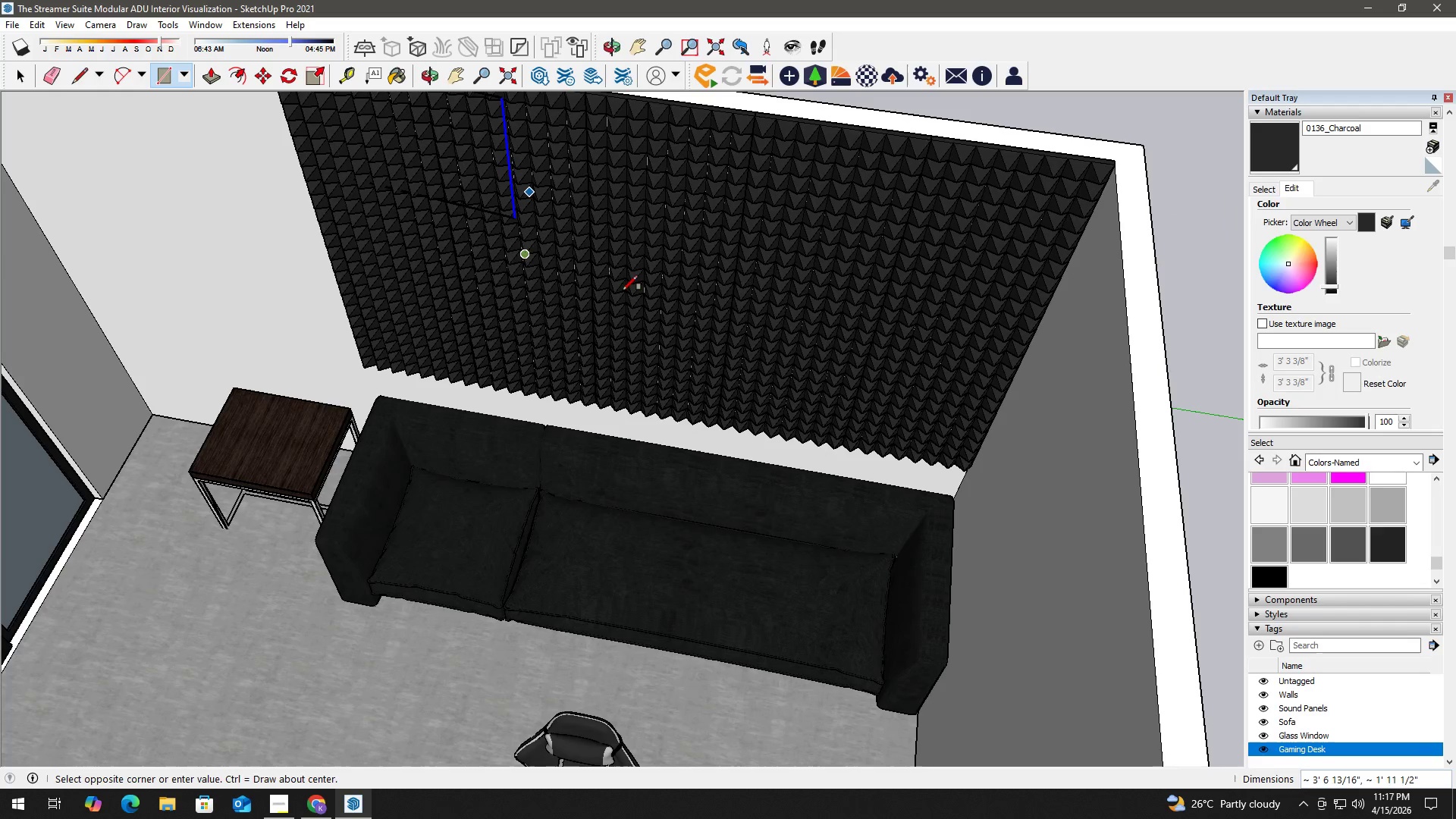 
scroll: coordinate [824, 353], scroll_direction: up, amount: 24.0
 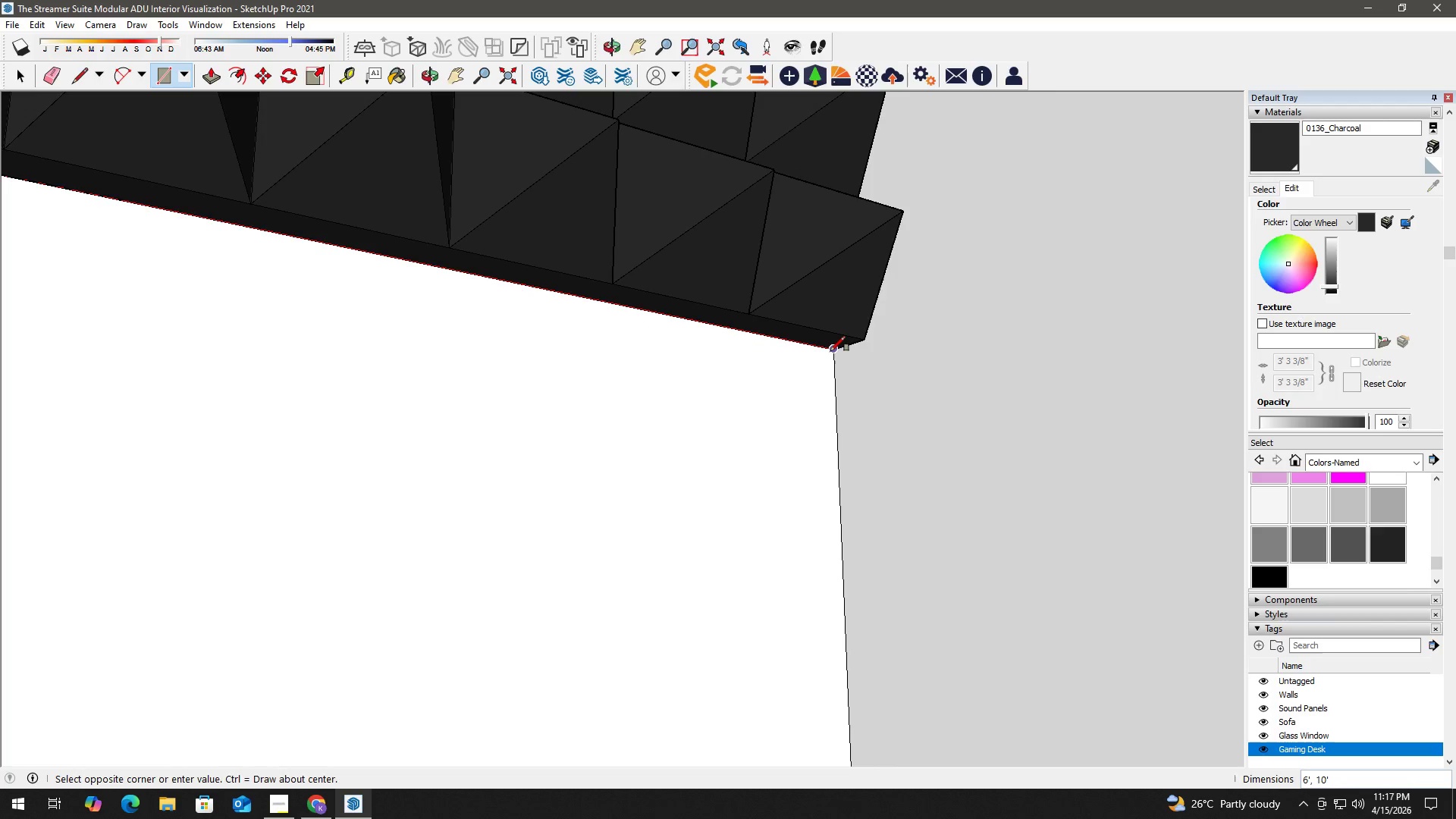 
left_click([830, 351])
 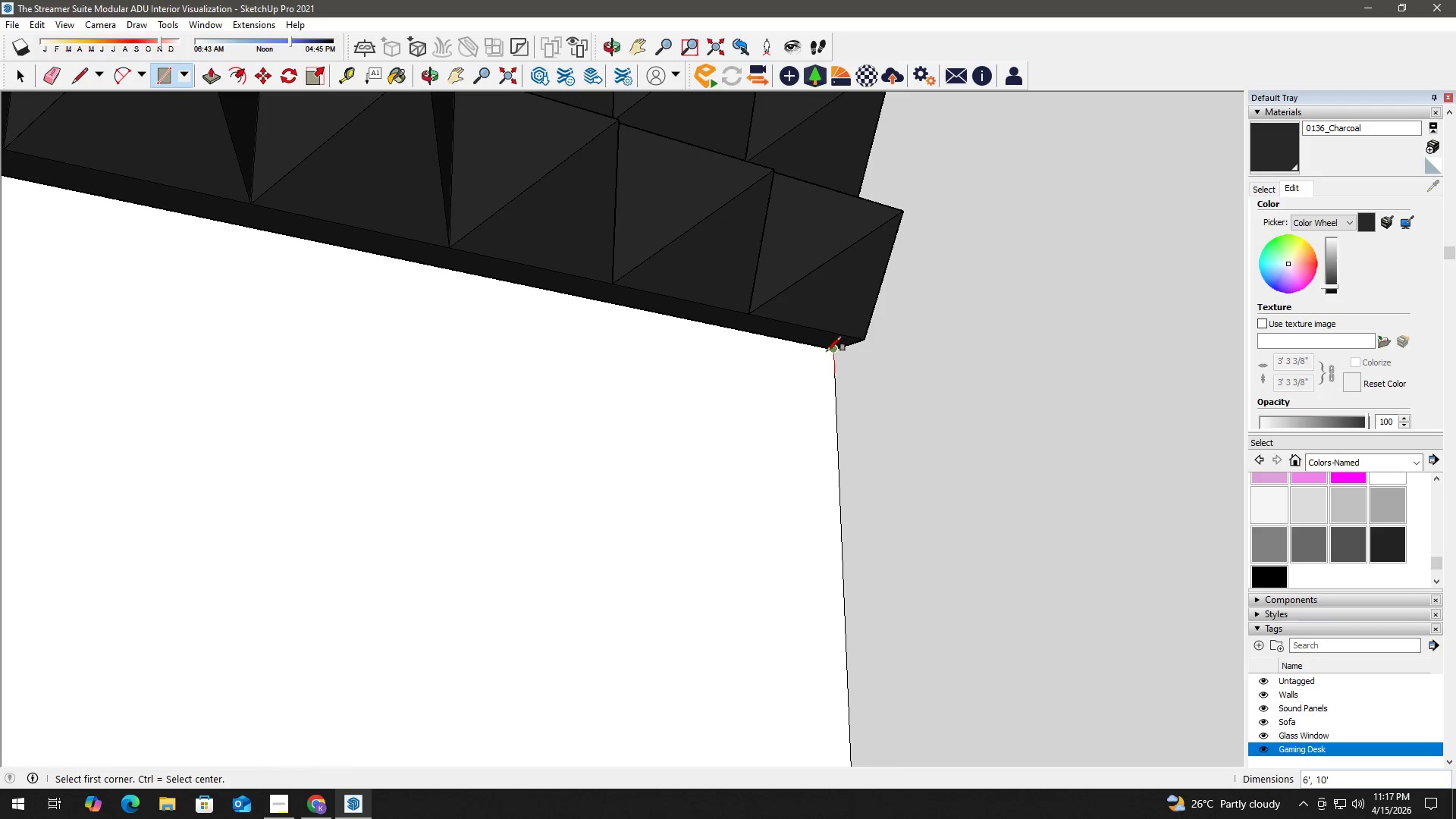 
key(Space)
 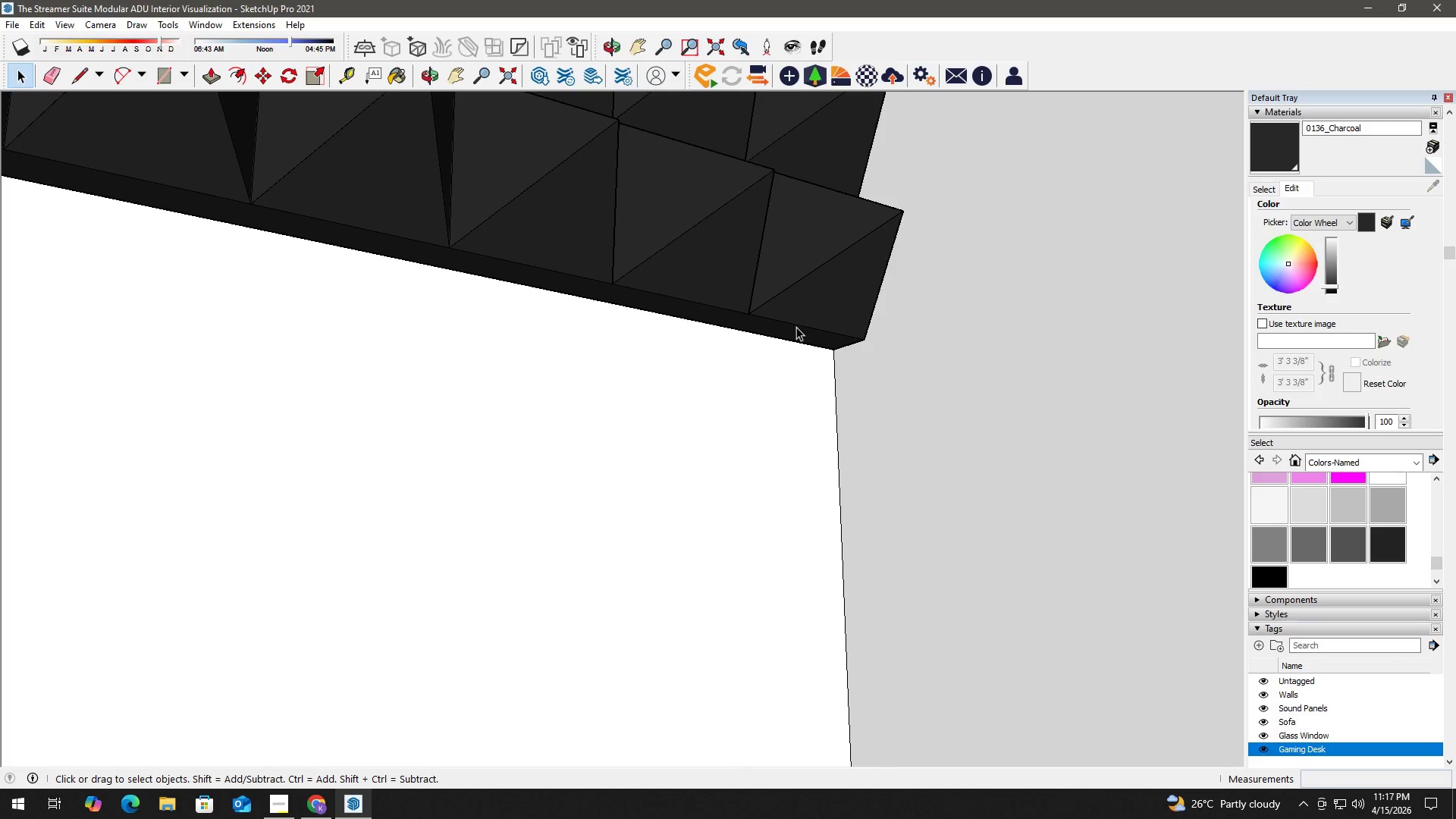 
left_click([782, 329])
 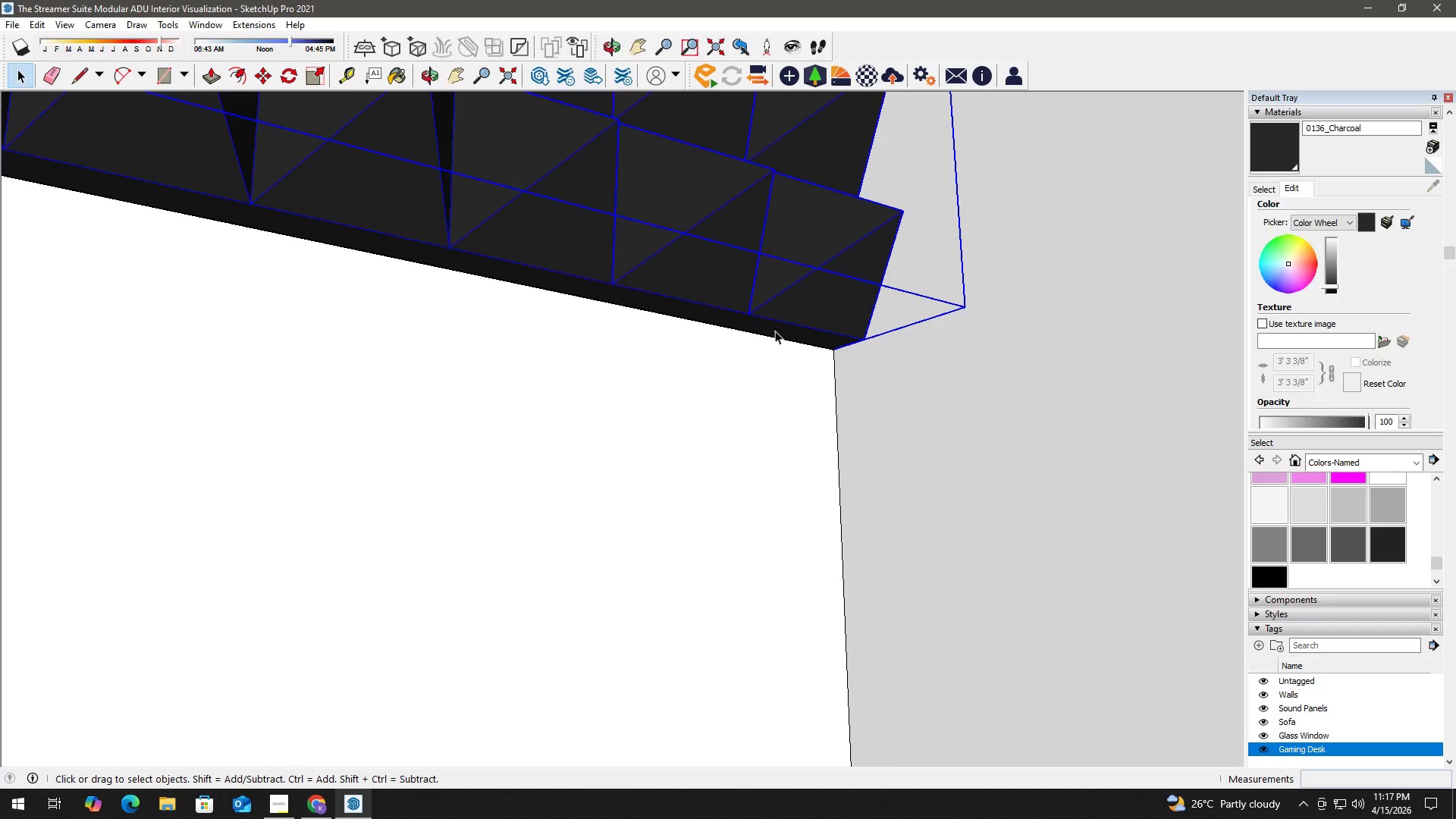 
key(M)
 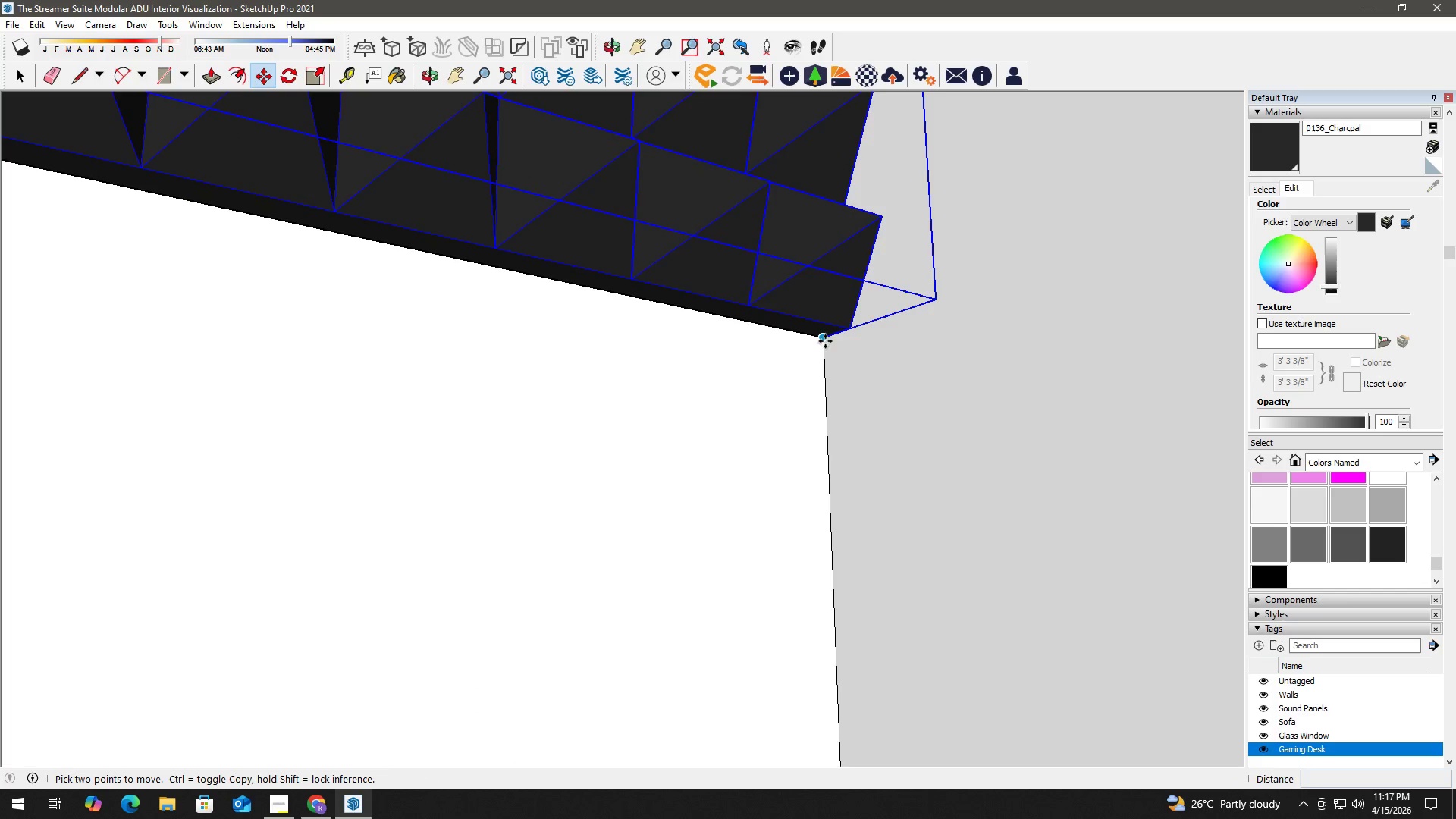 
scroll: coordinate [774, 340], scroll_direction: down, amount: 2.0
 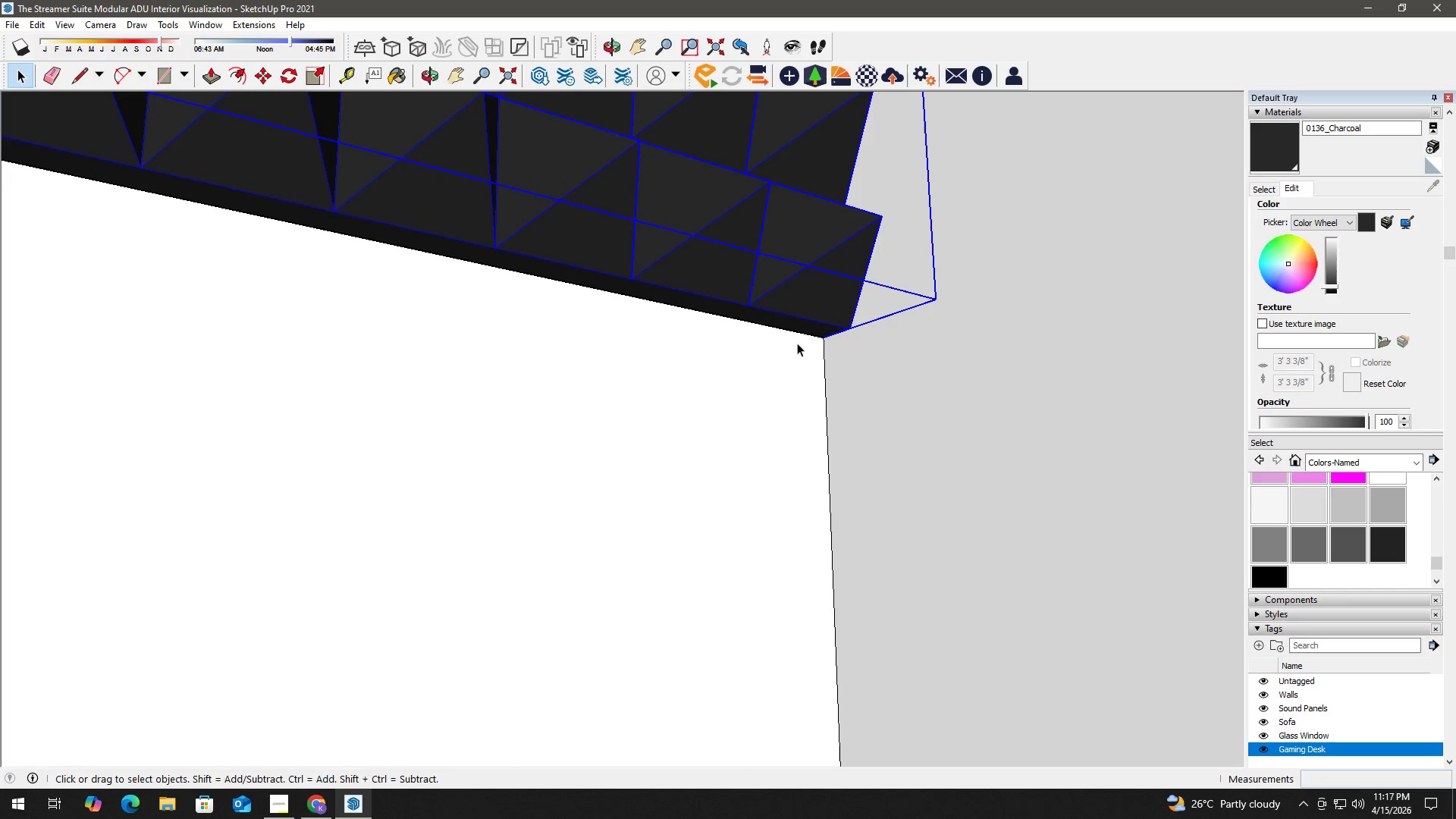 
left_click([825, 340])
 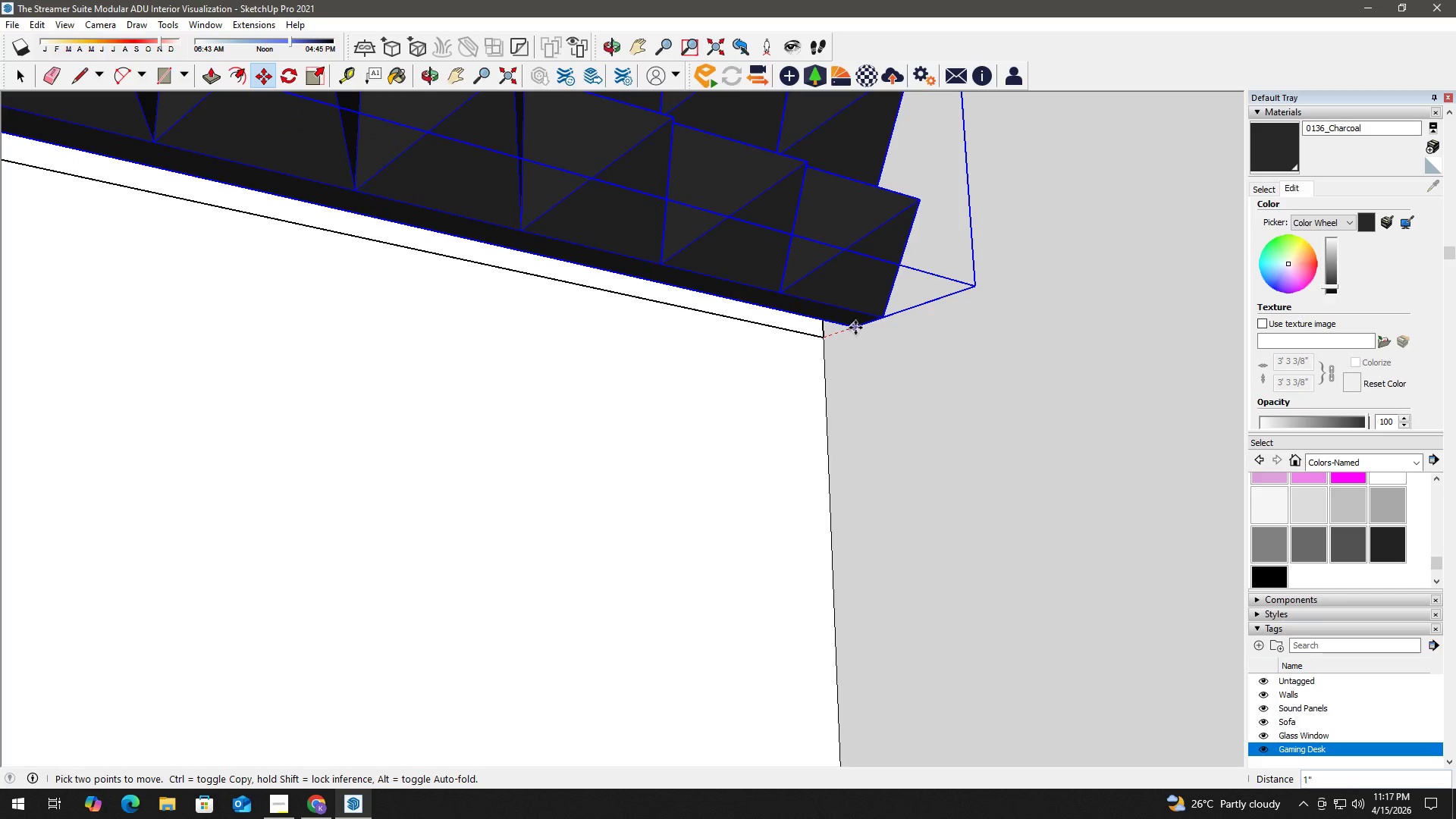 
left_click([856, 327])
 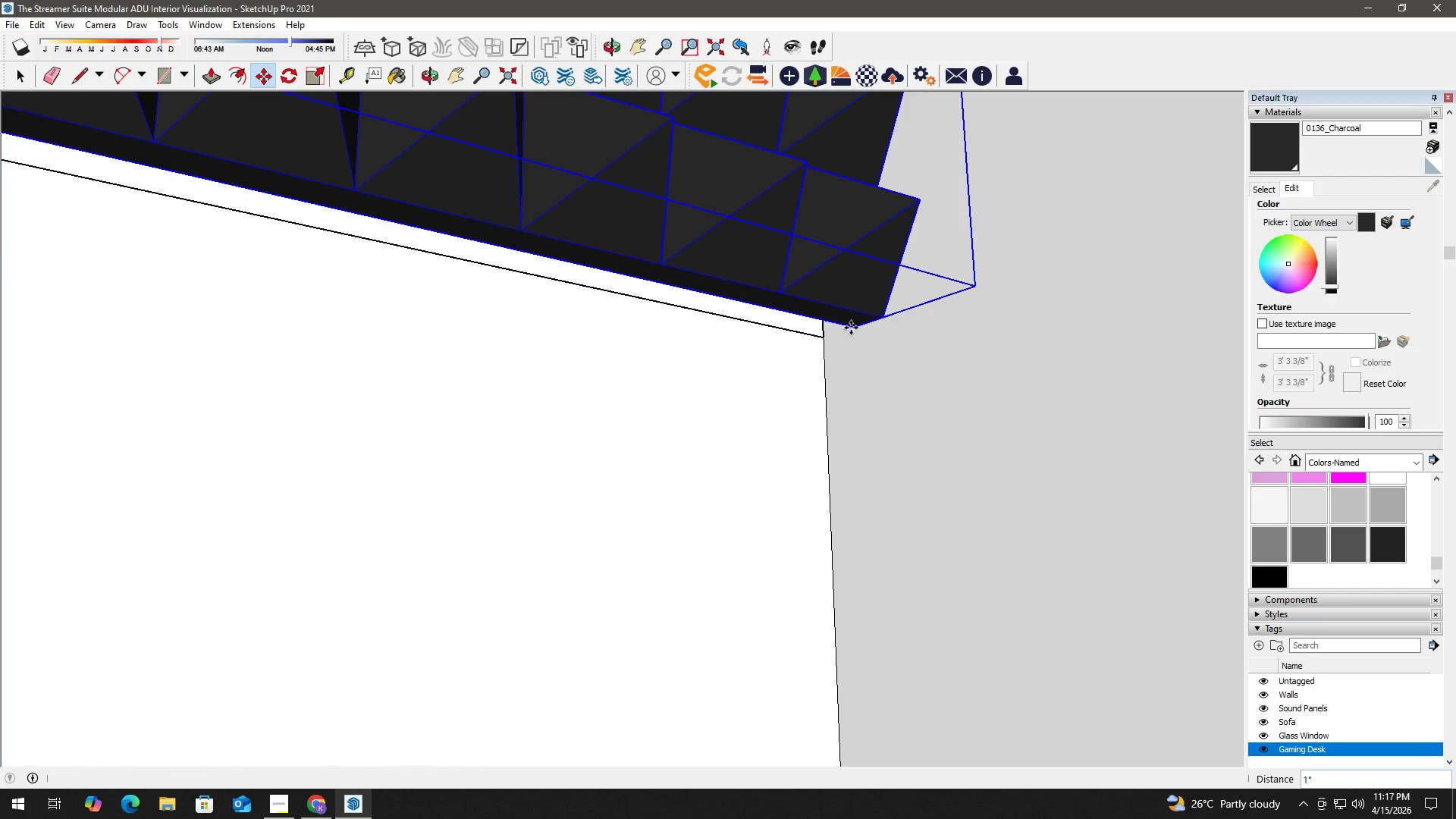 
hold_key(key=Space, duration=8.59)
 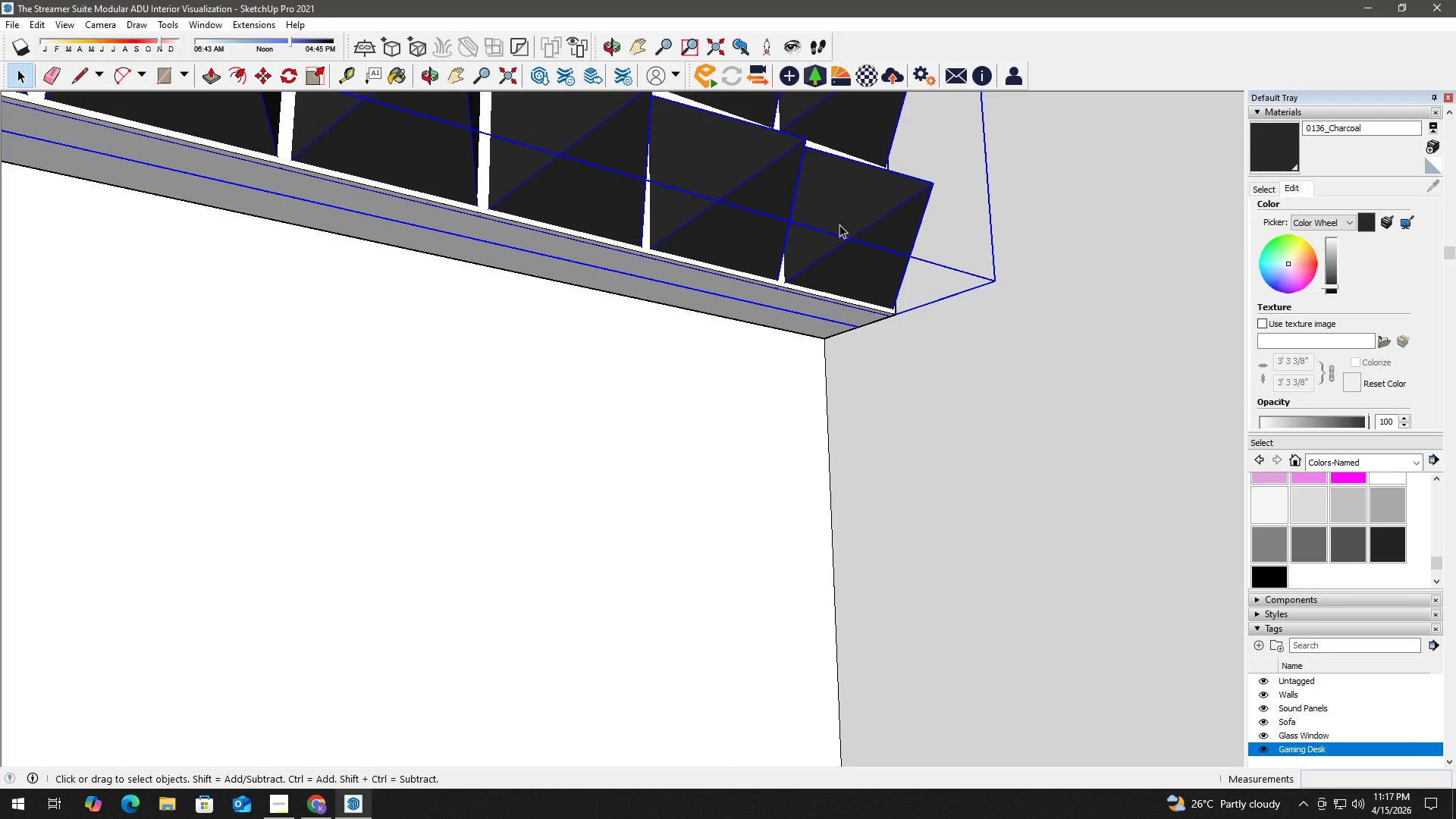 
double_click([797, 326])
 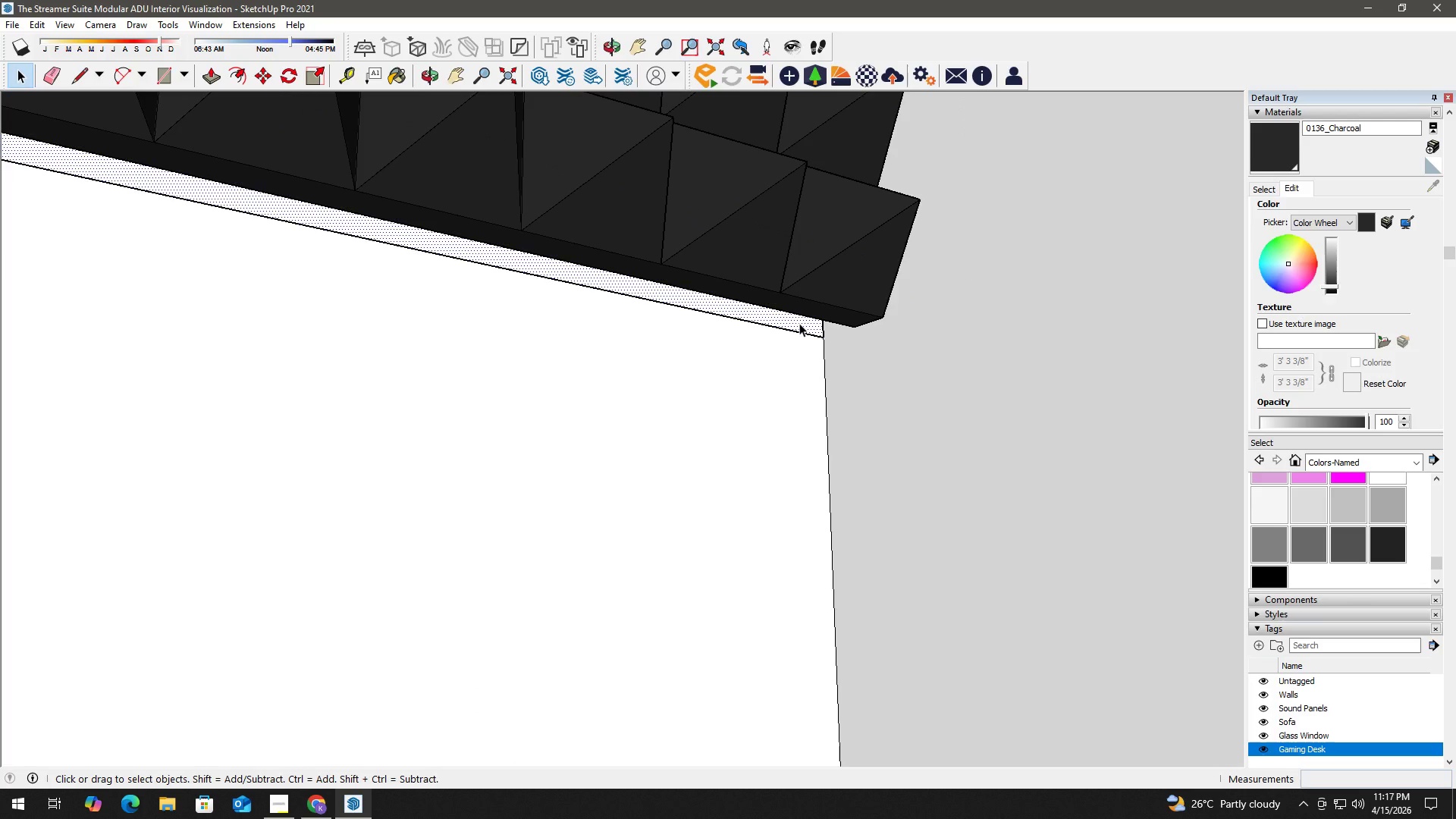 
key(P)
 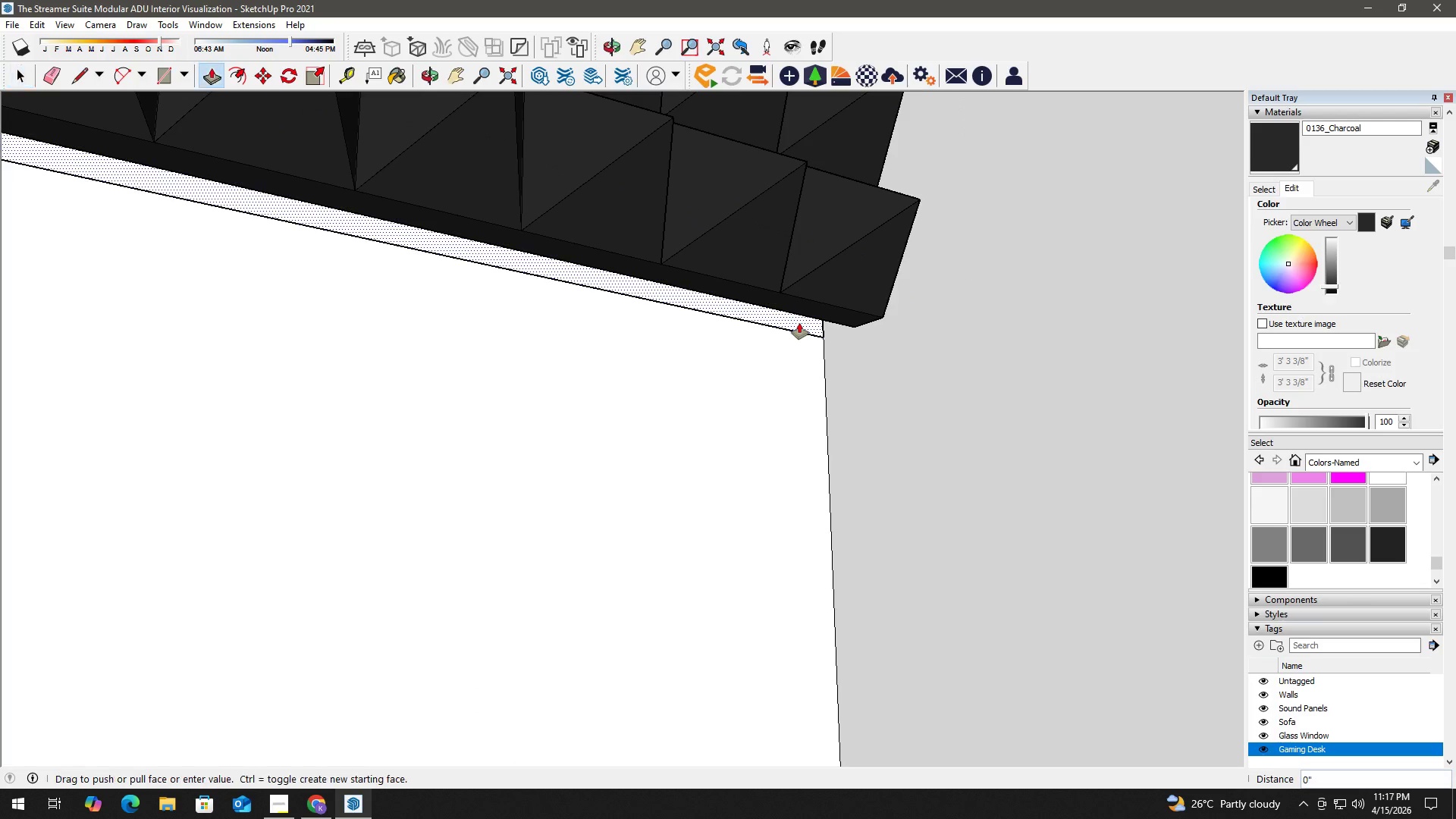 
left_click([799, 323])
 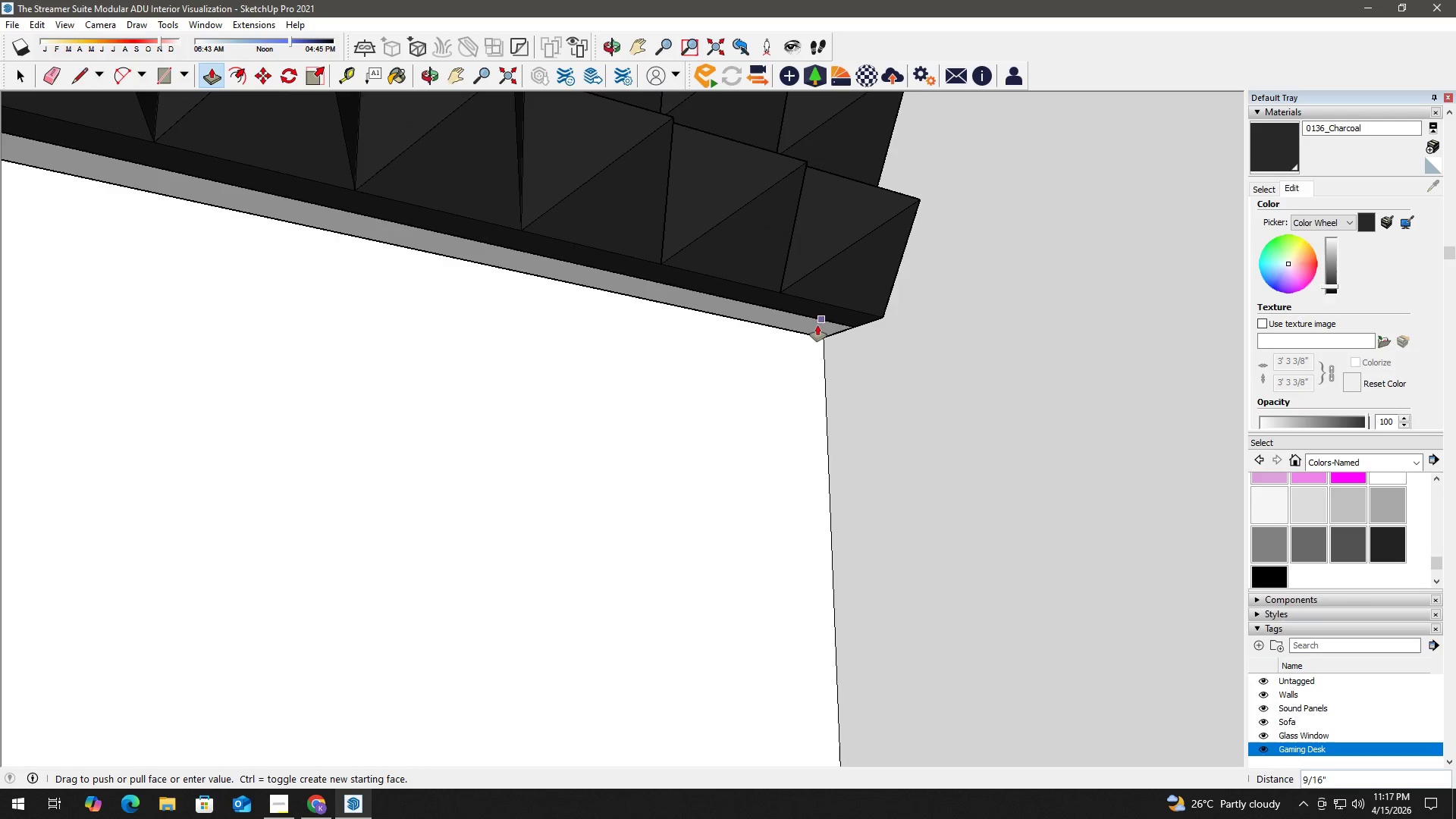 
scroll: coordinate [815, 327], scroll_direction: up, amount: 1.0
 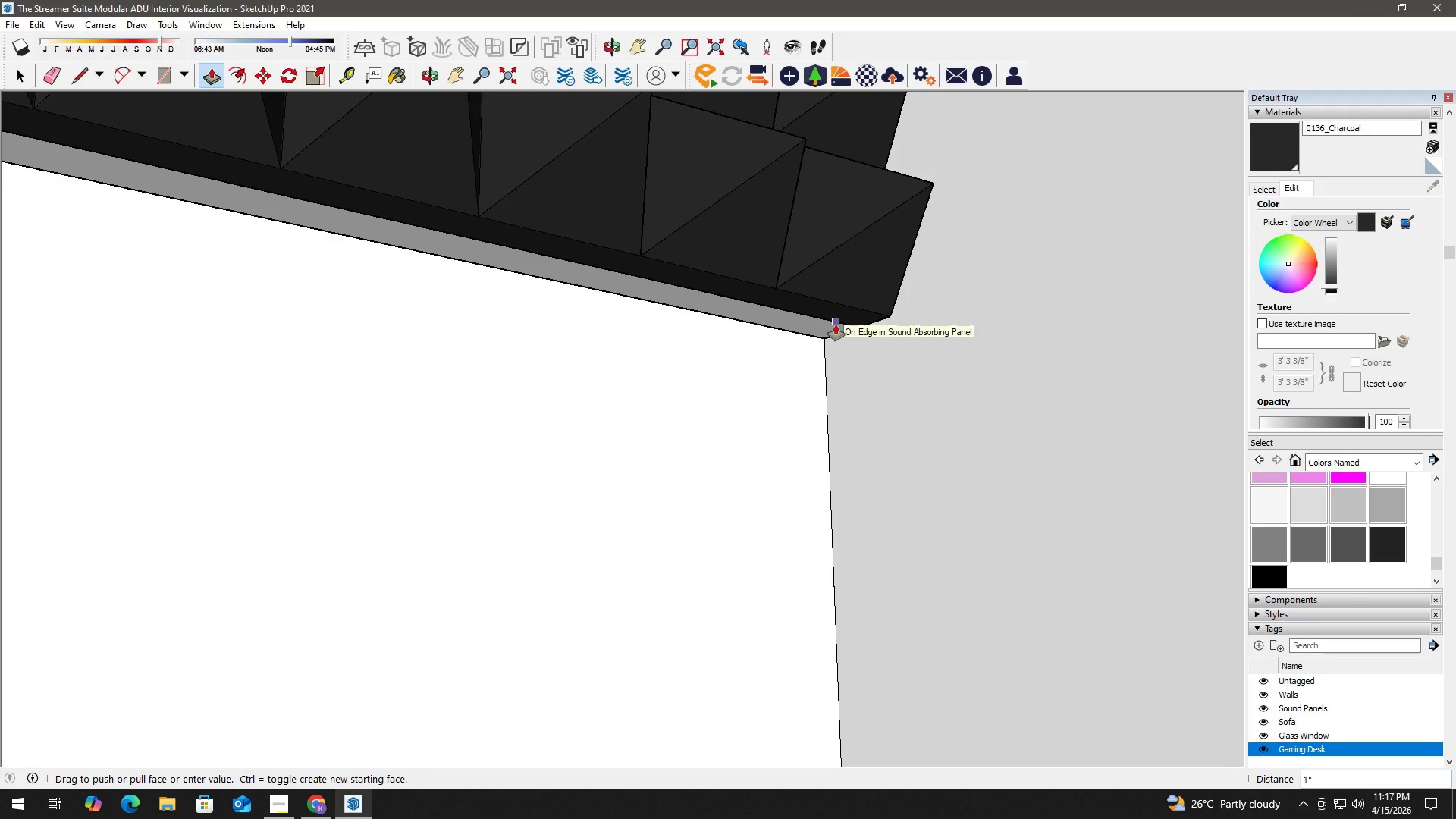 
key(Numpad2)
 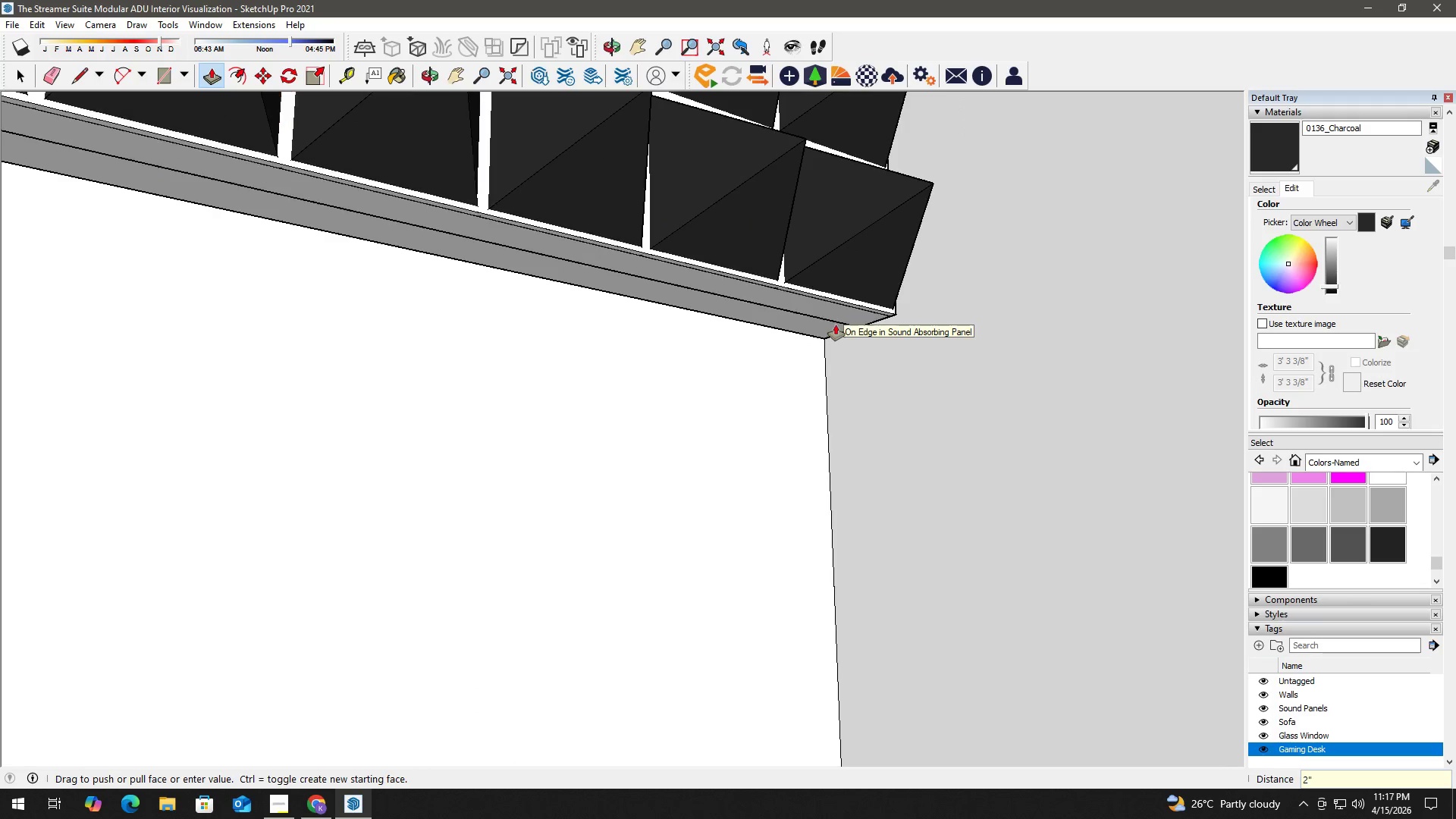 
key(NumpadEnter)
 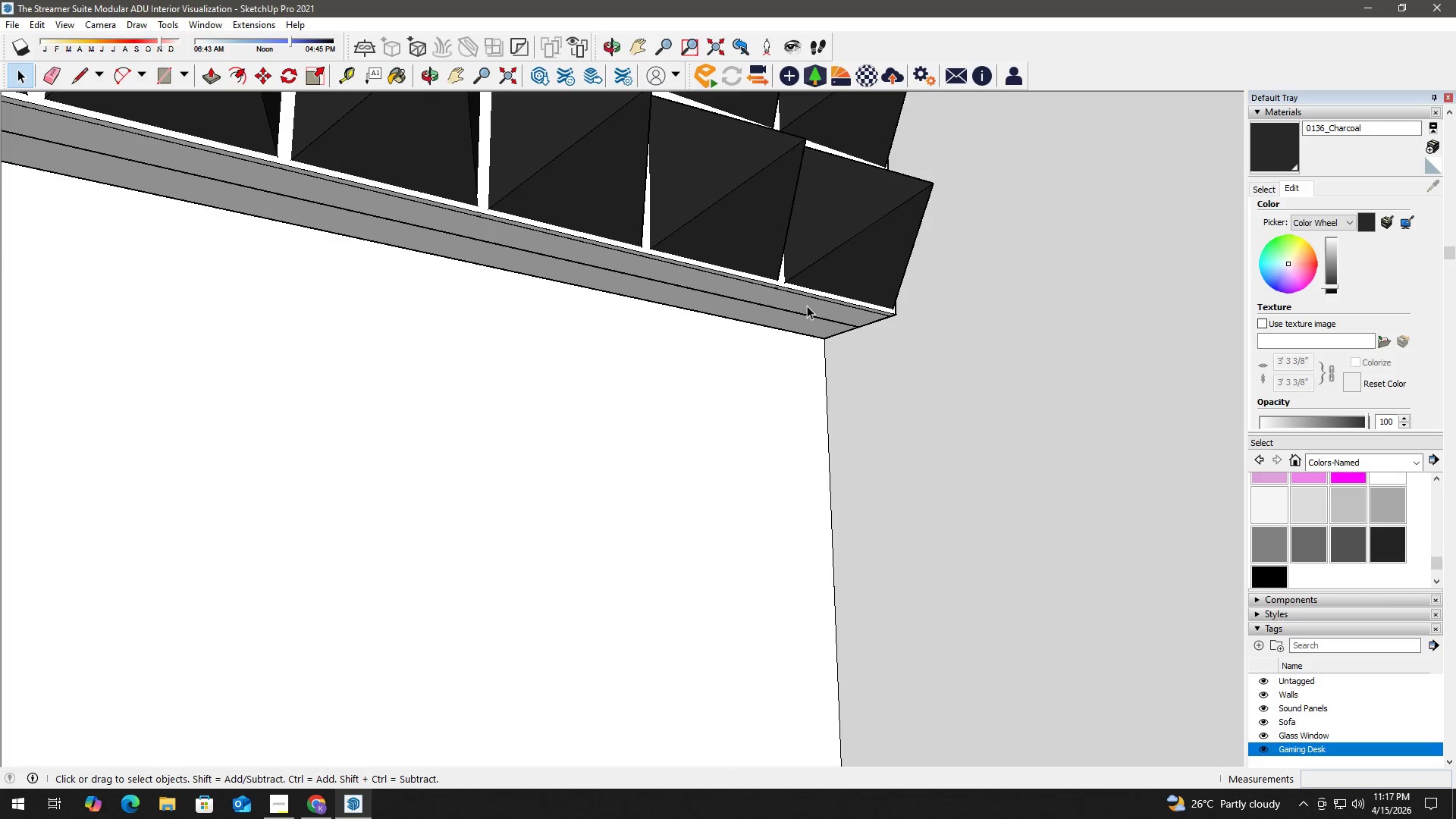 
left_click([841, 224])
 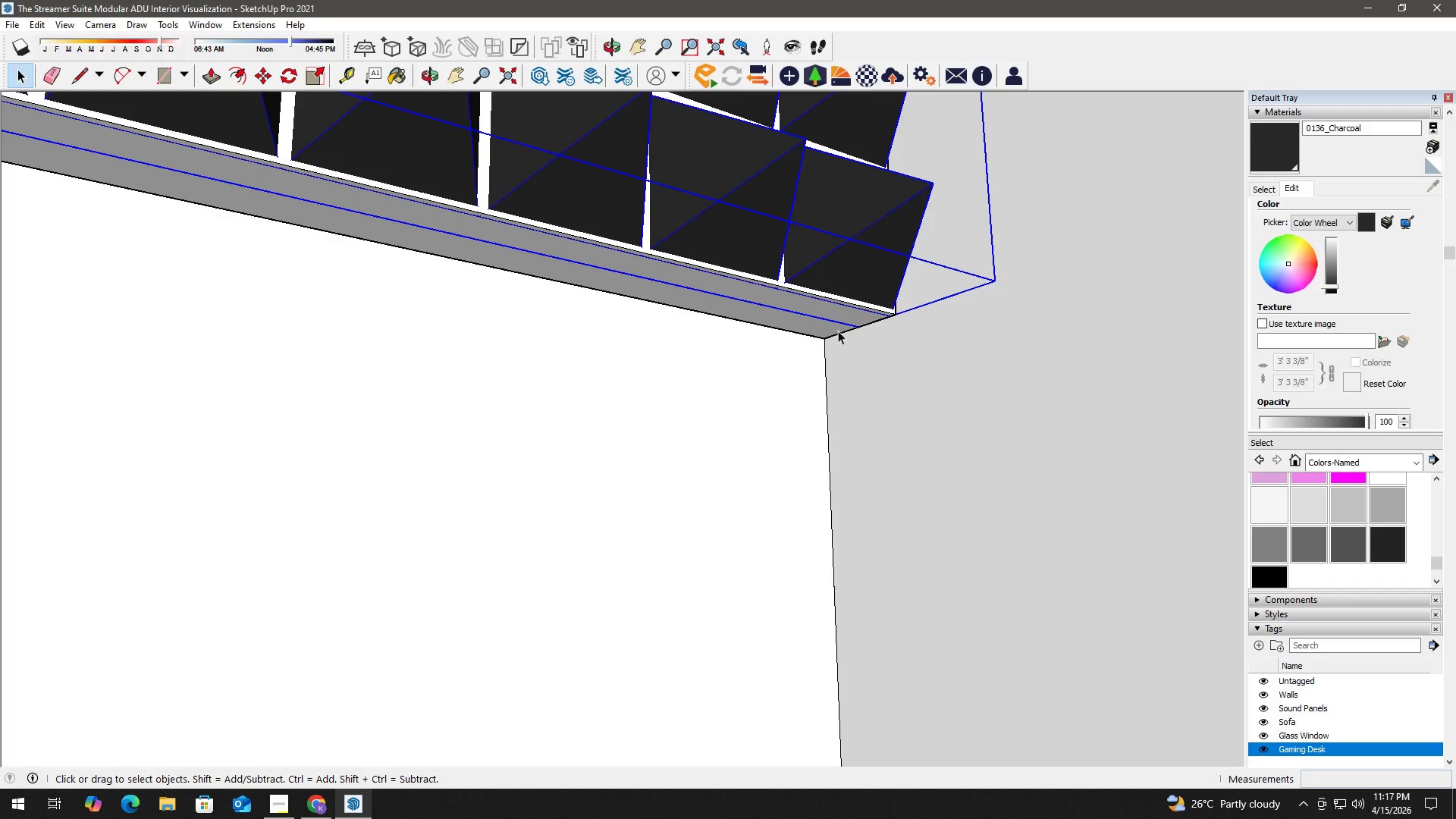 
key(M)
 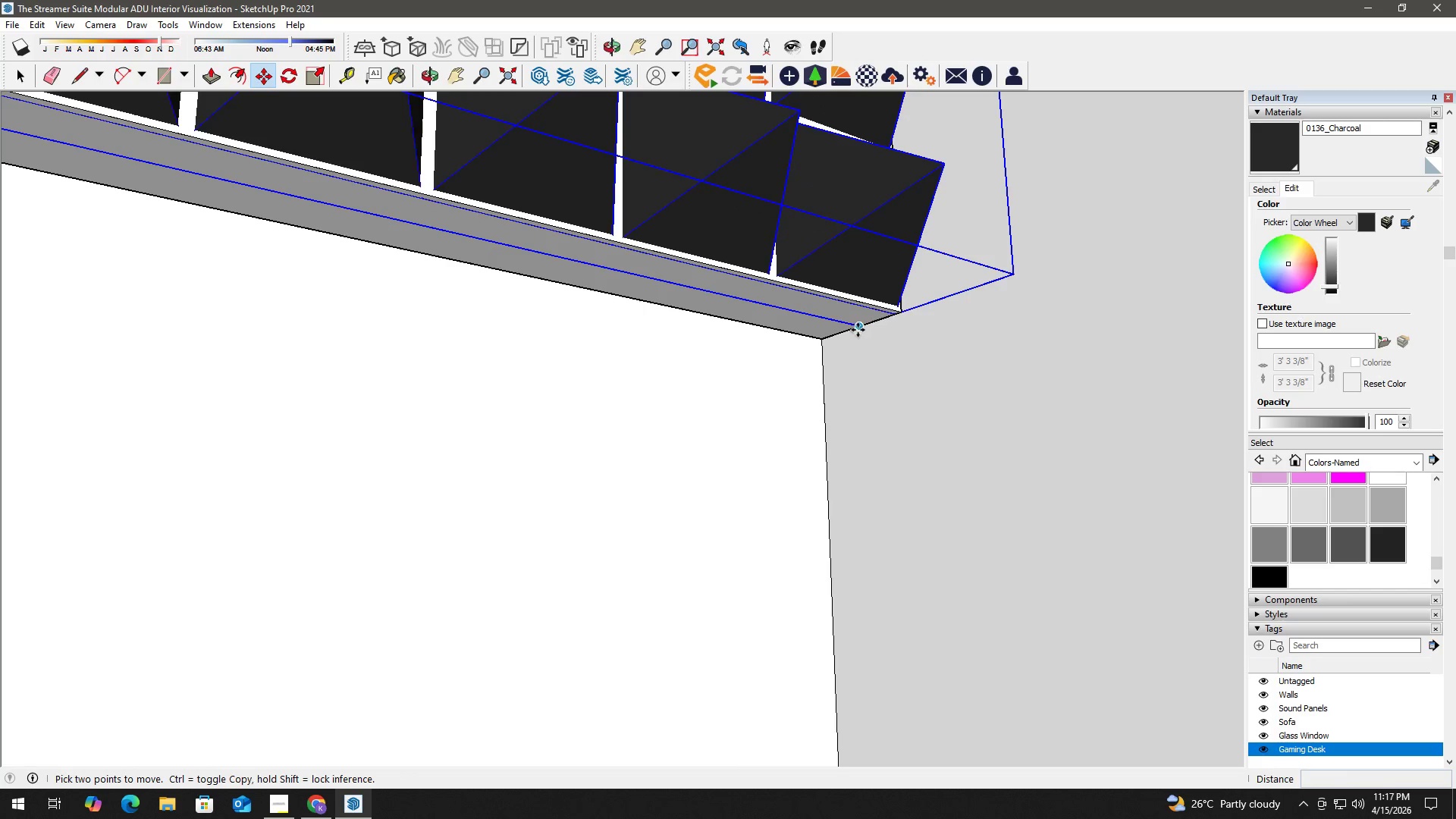 
scroll: coordinate [849, 335], scroll_direction: up, amount: 1.0
 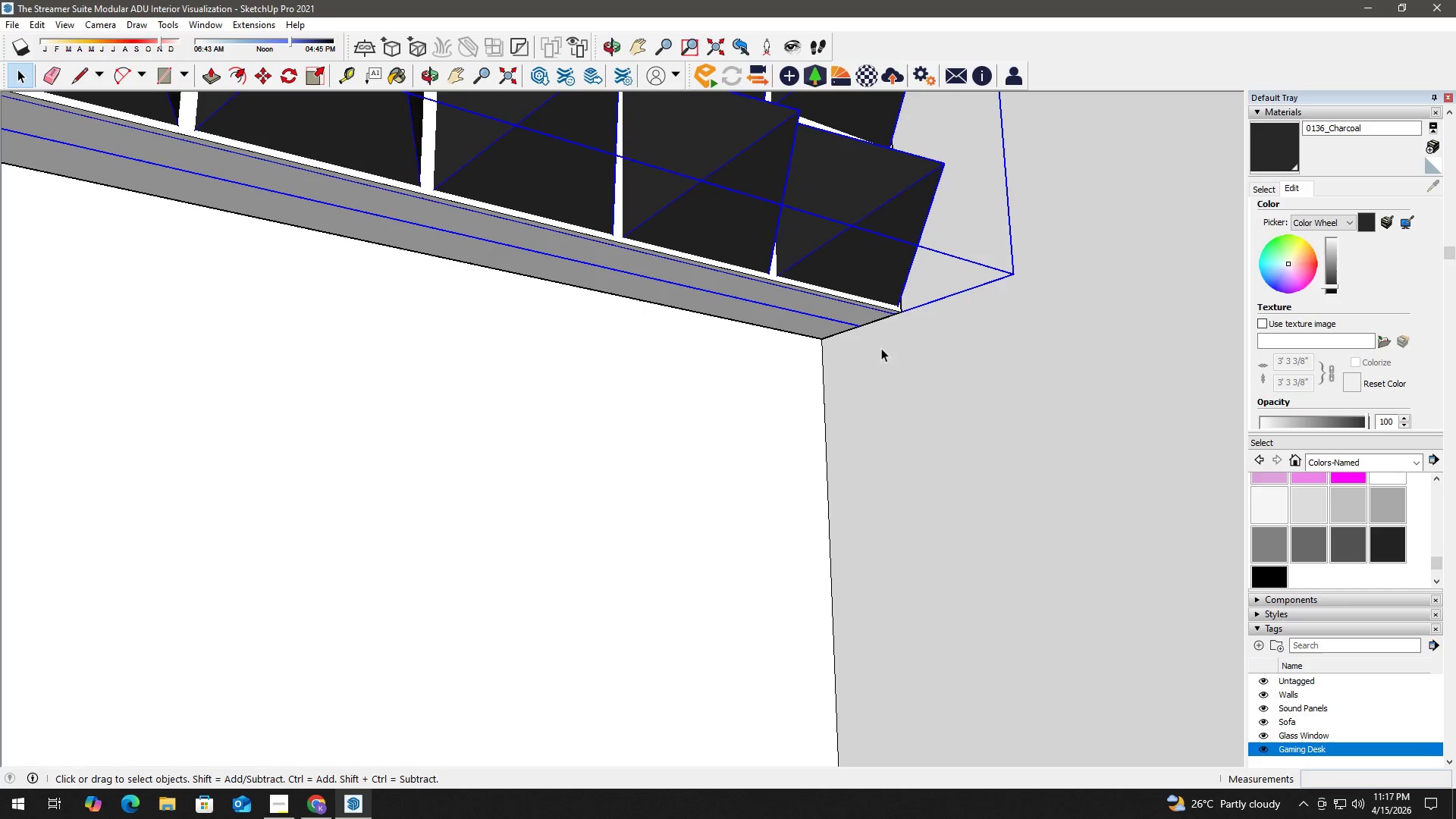 
left_click([858, 329])
 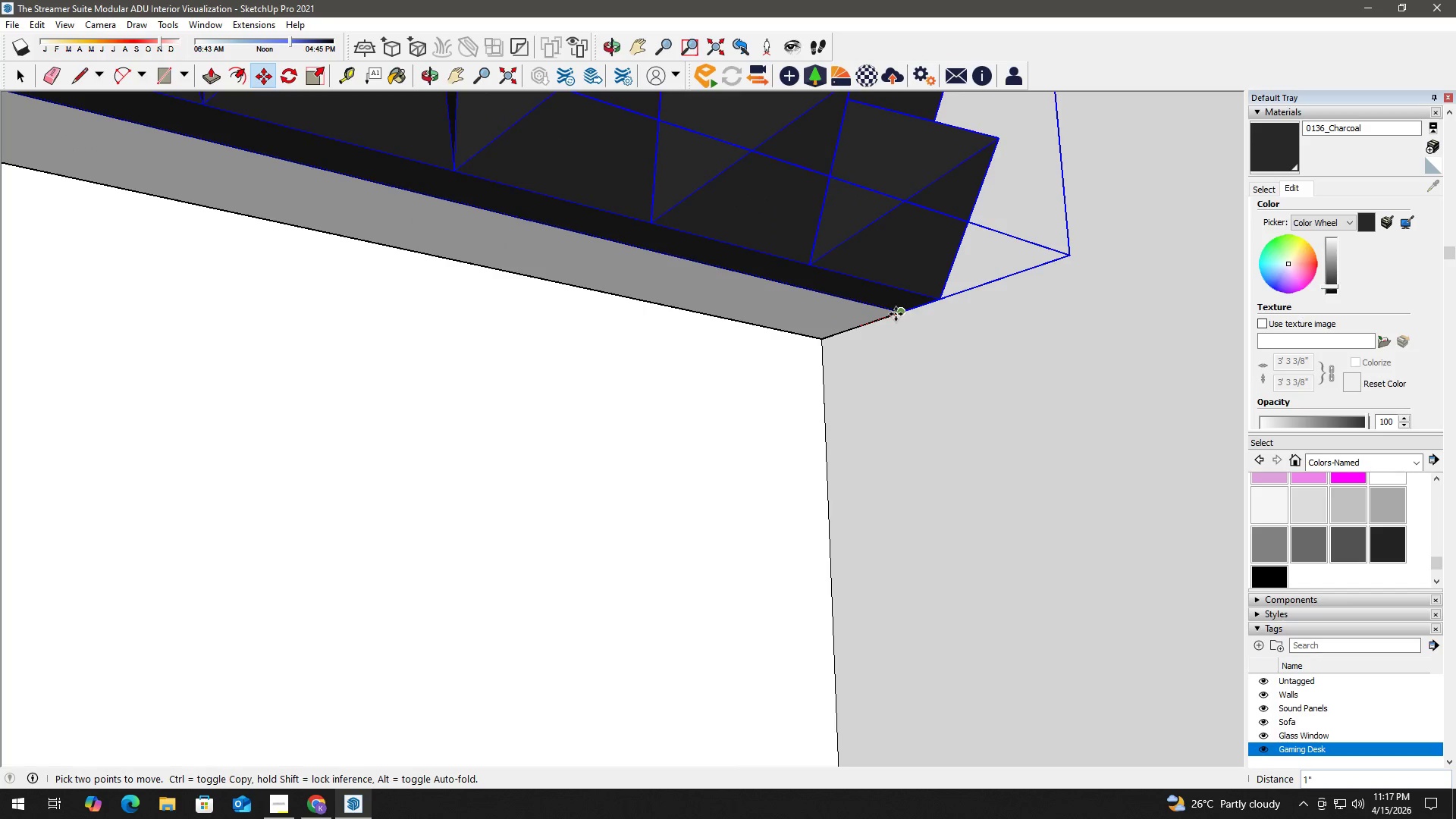 
left_click([896, 314])
 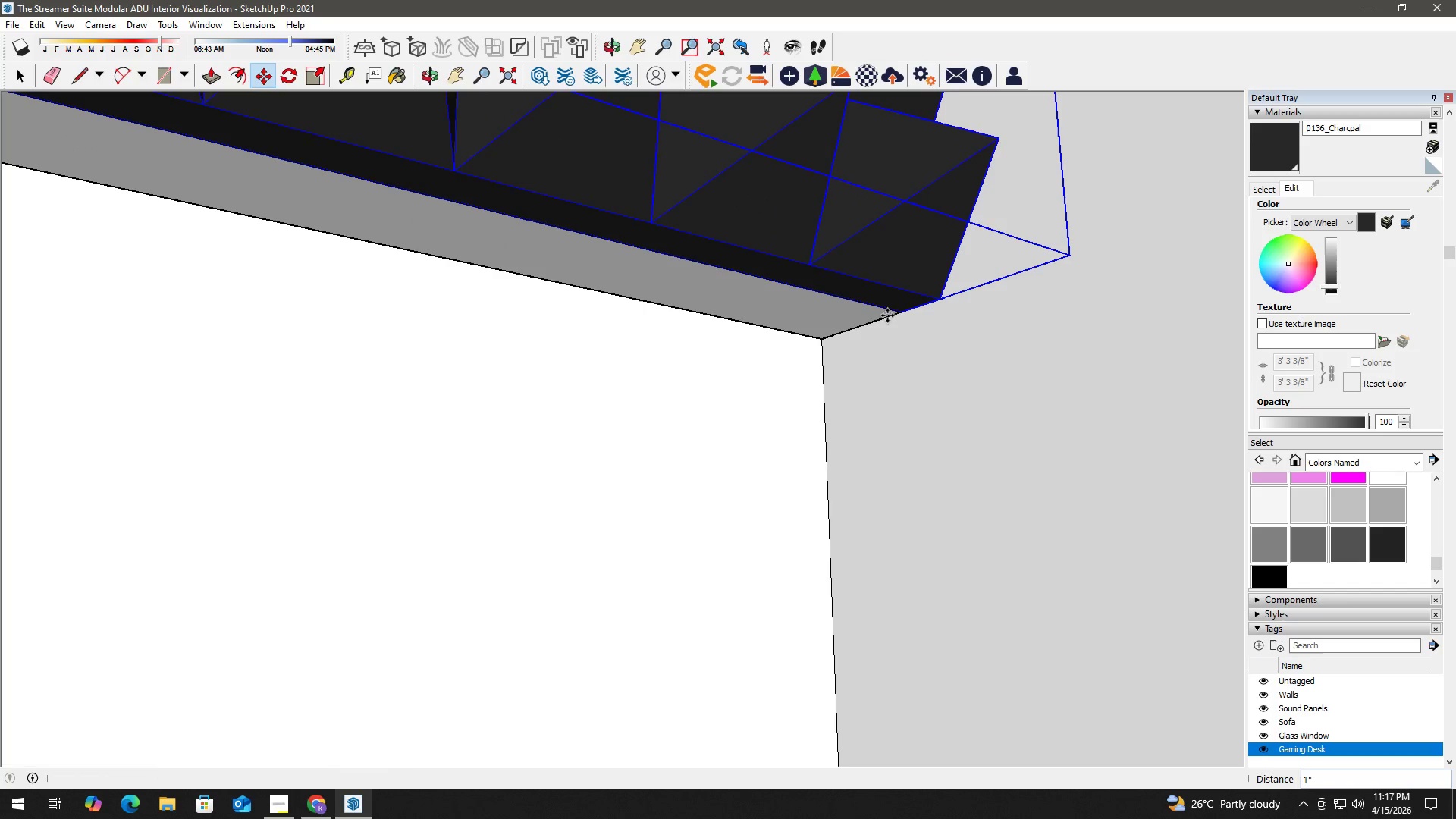 
key(Space)
 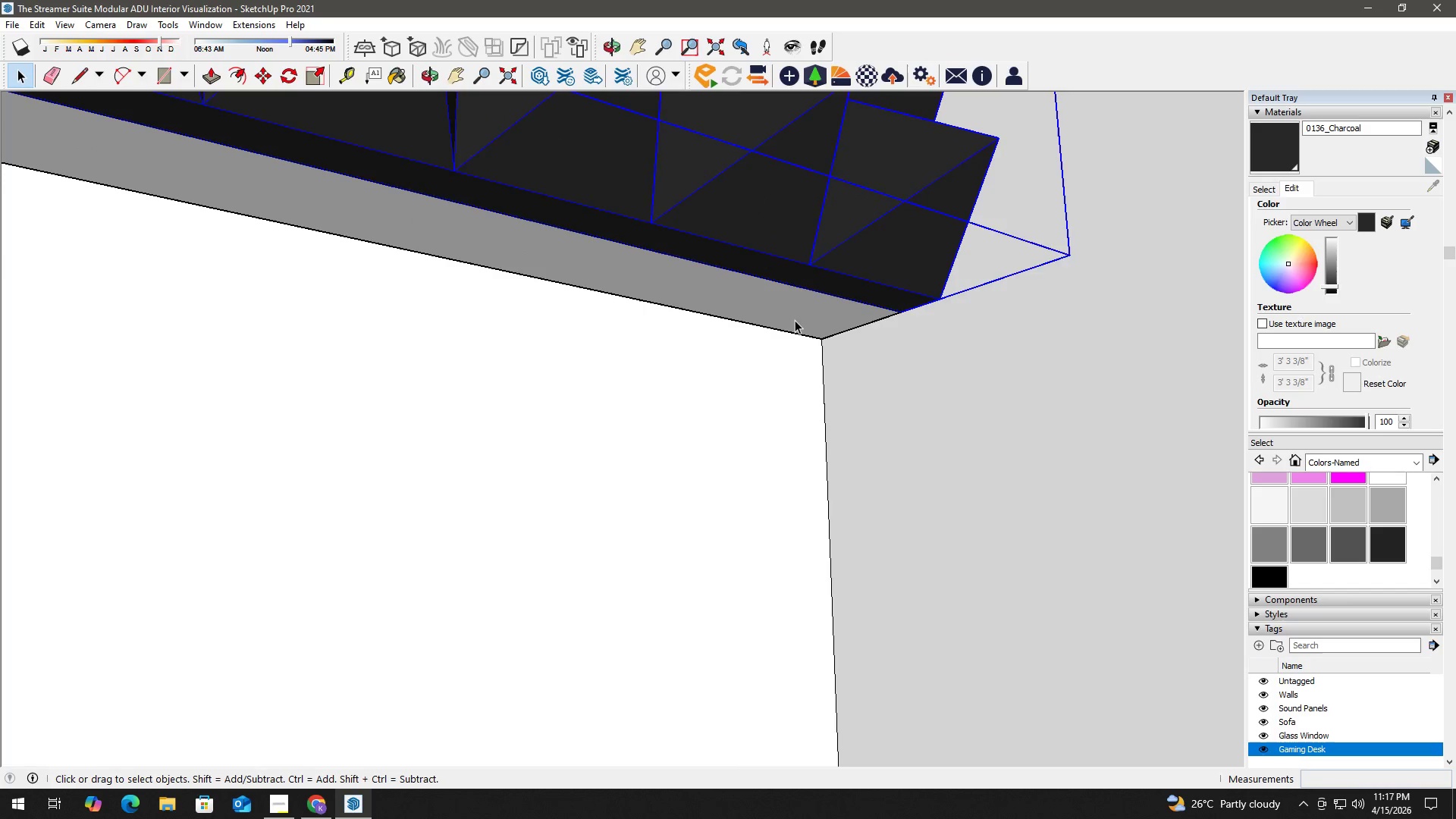 
double_click([795, 320])
 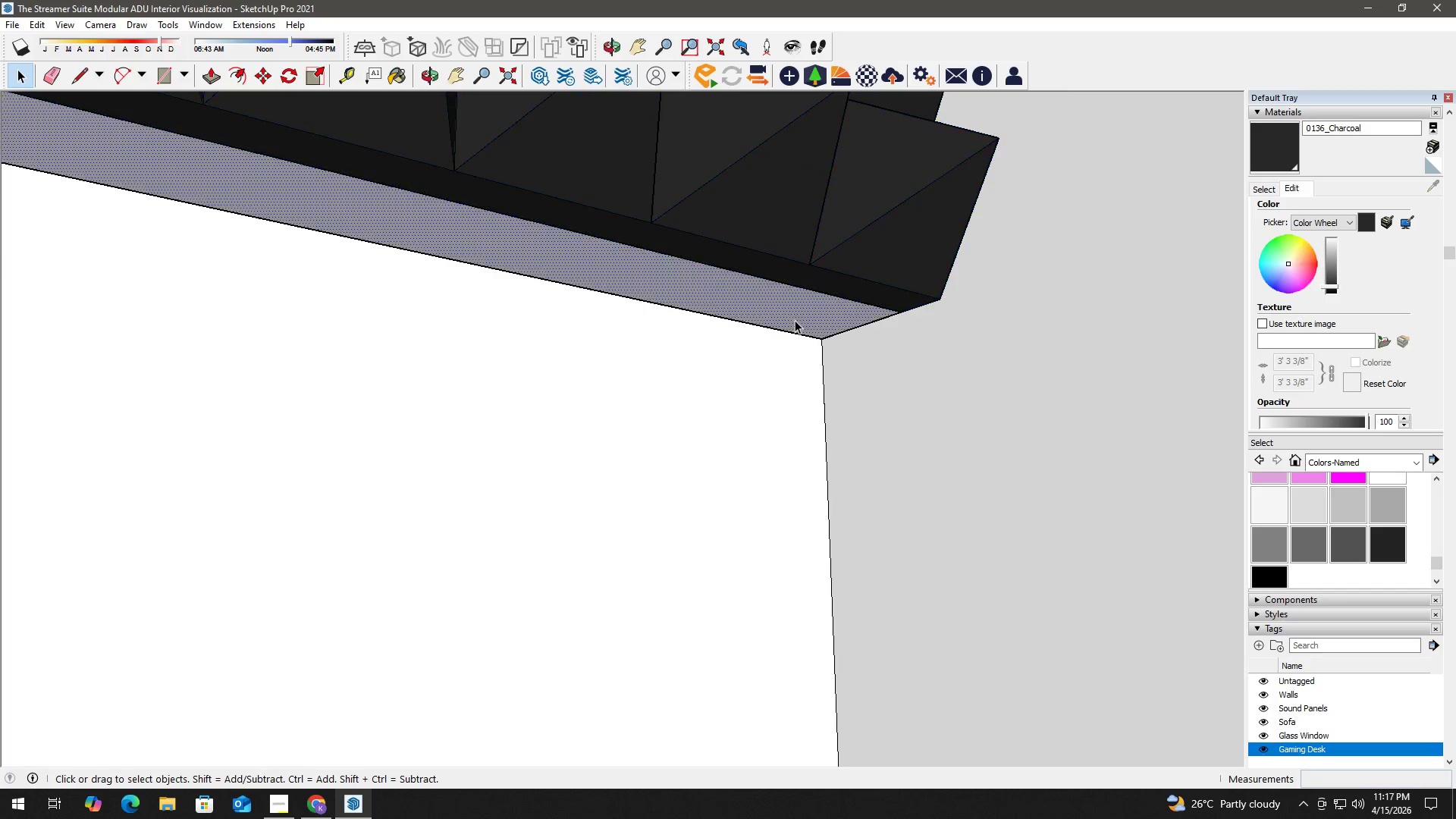 
triple_click([795, 320])
 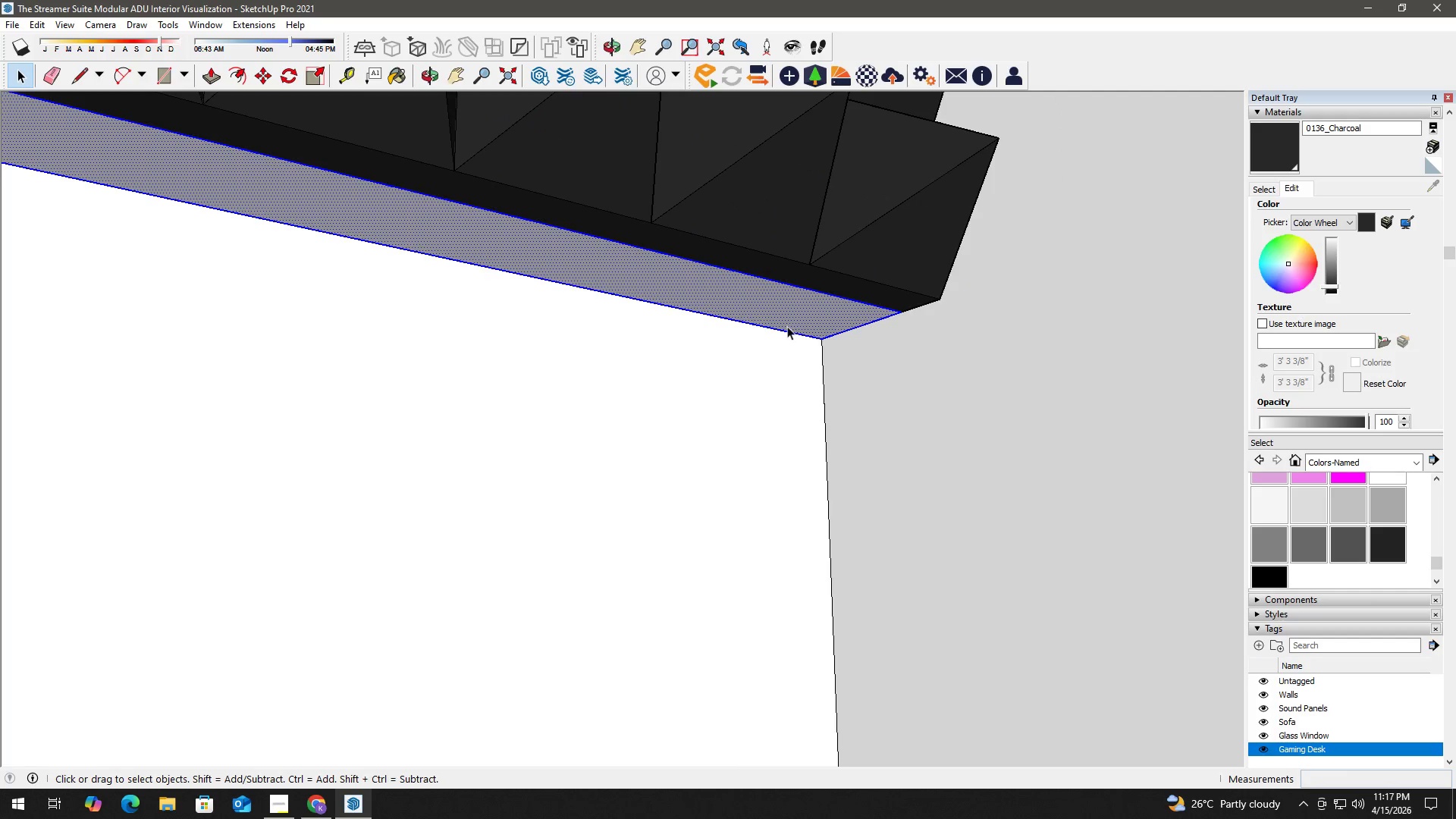 
key(T)
 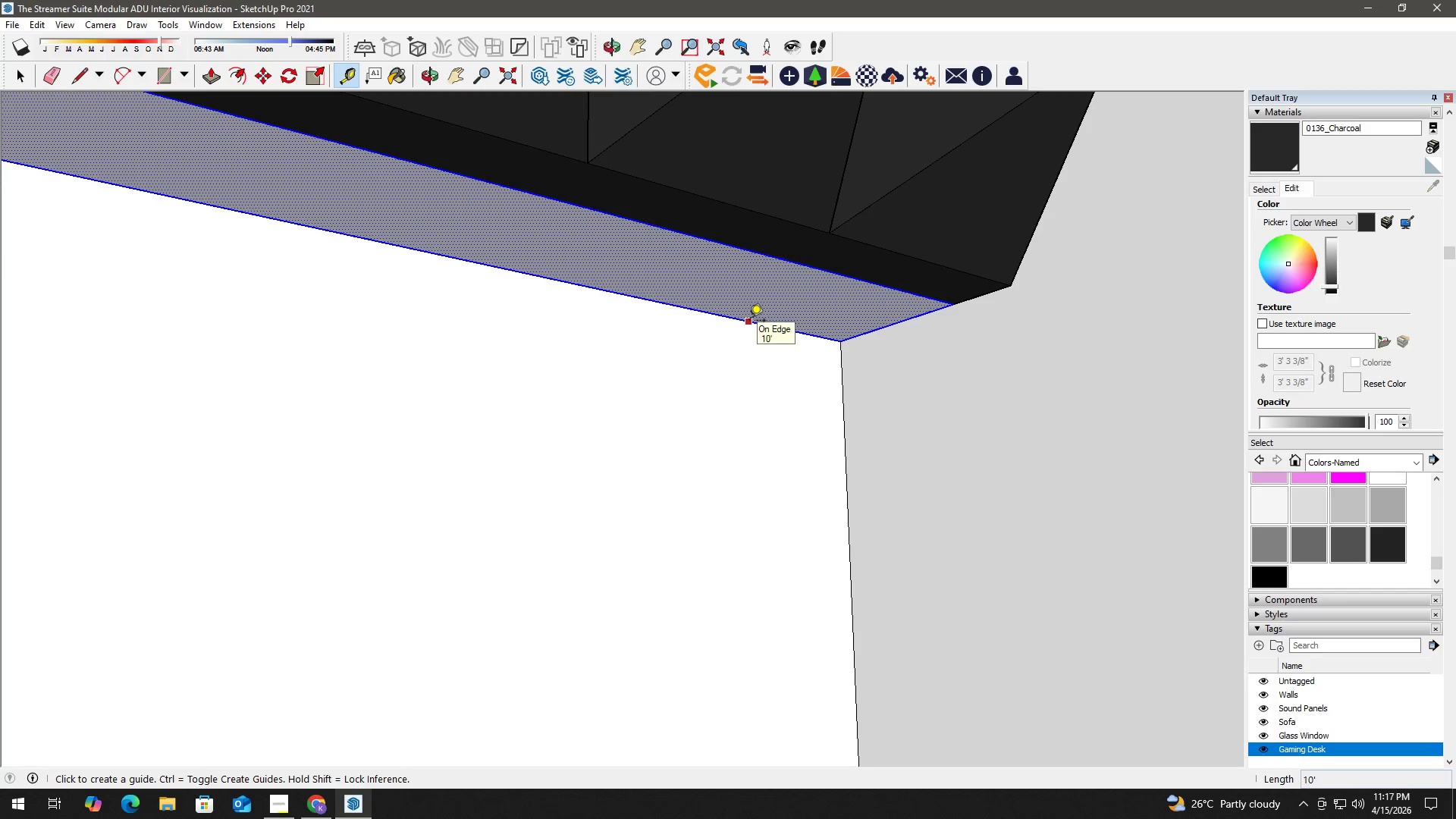 
scroll: coordinate [766, 332], scroll_direction: up, amount: 3.0
 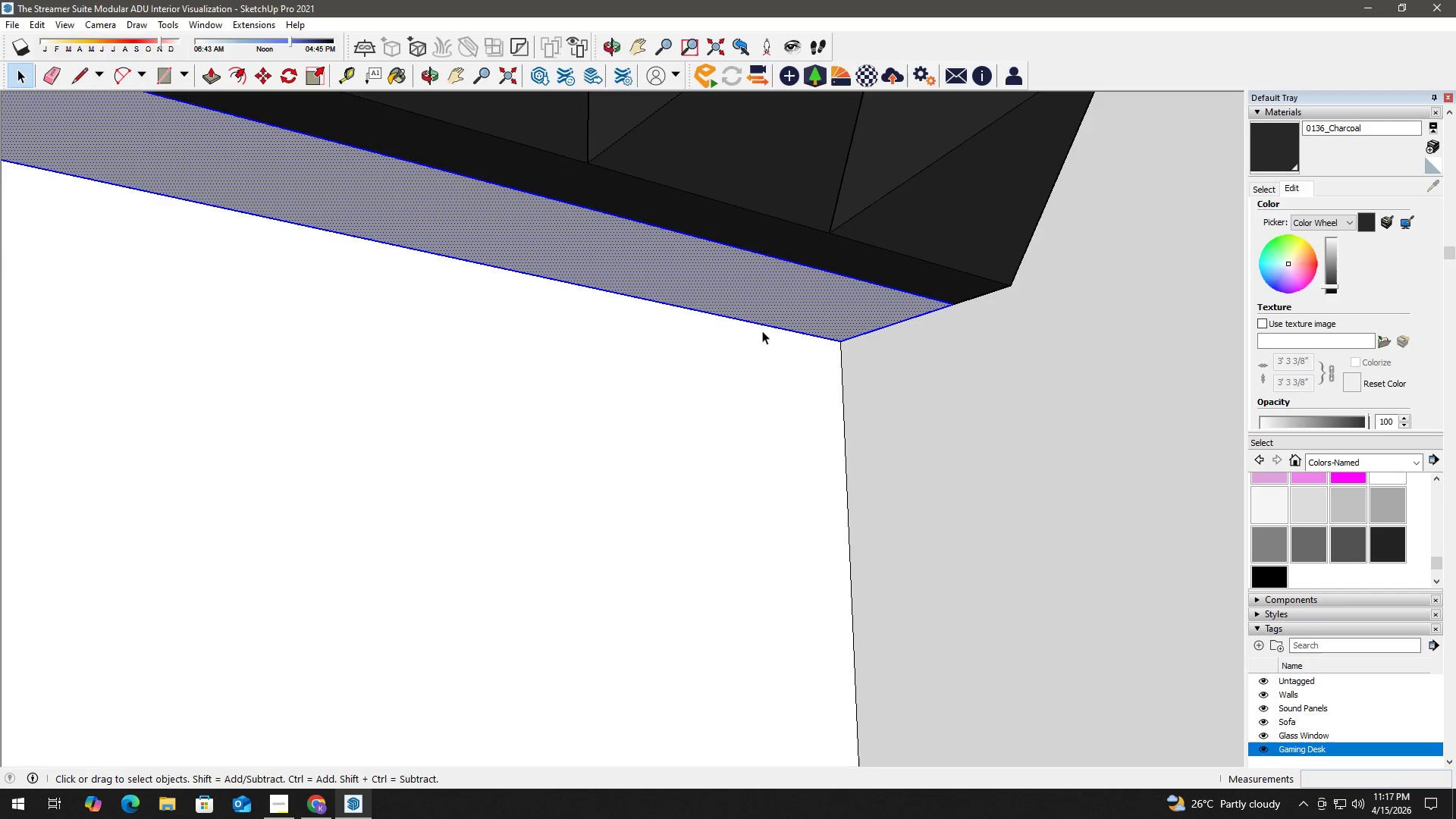 
left_click([749, 322])
 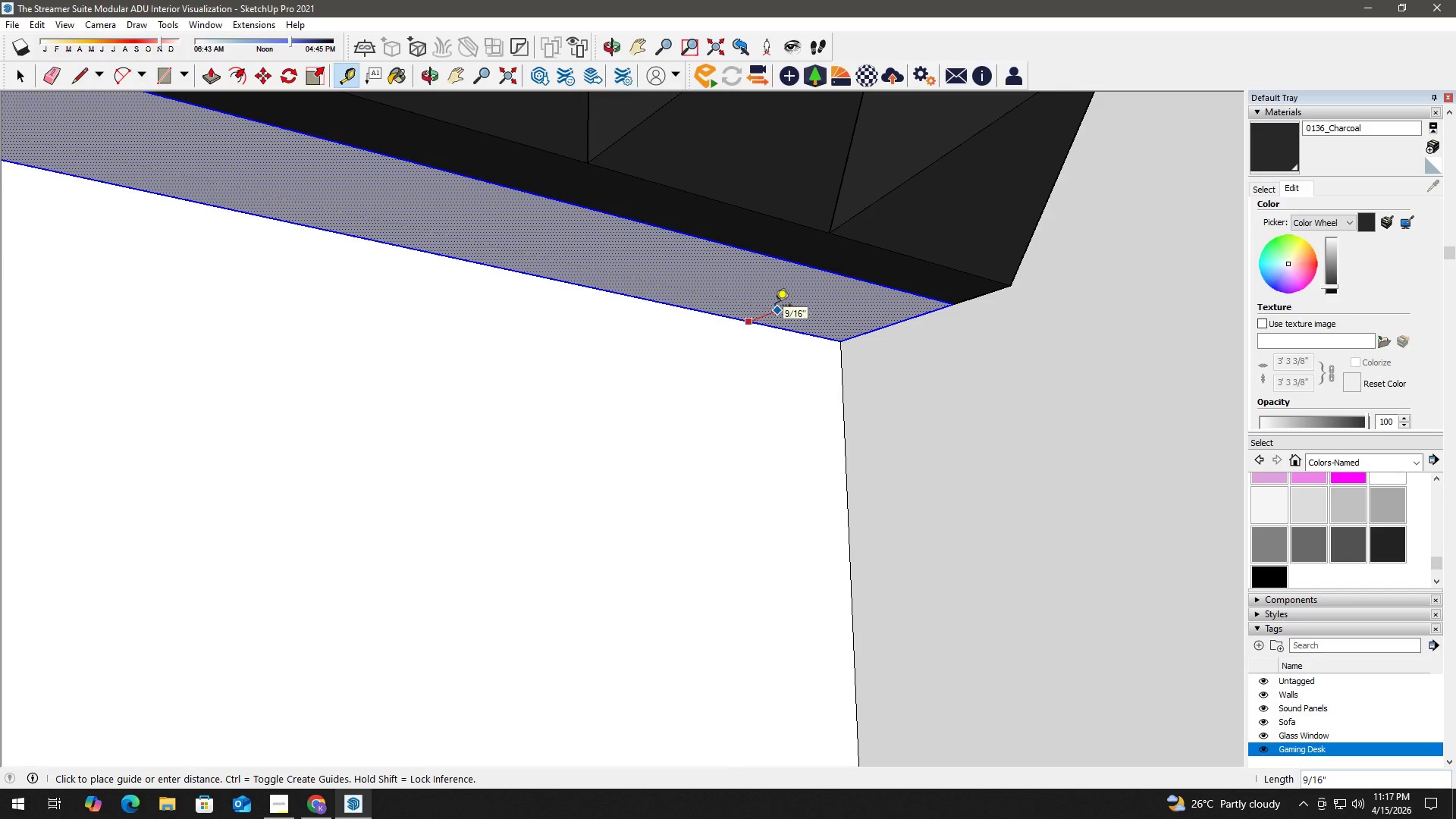 
key(Space)
 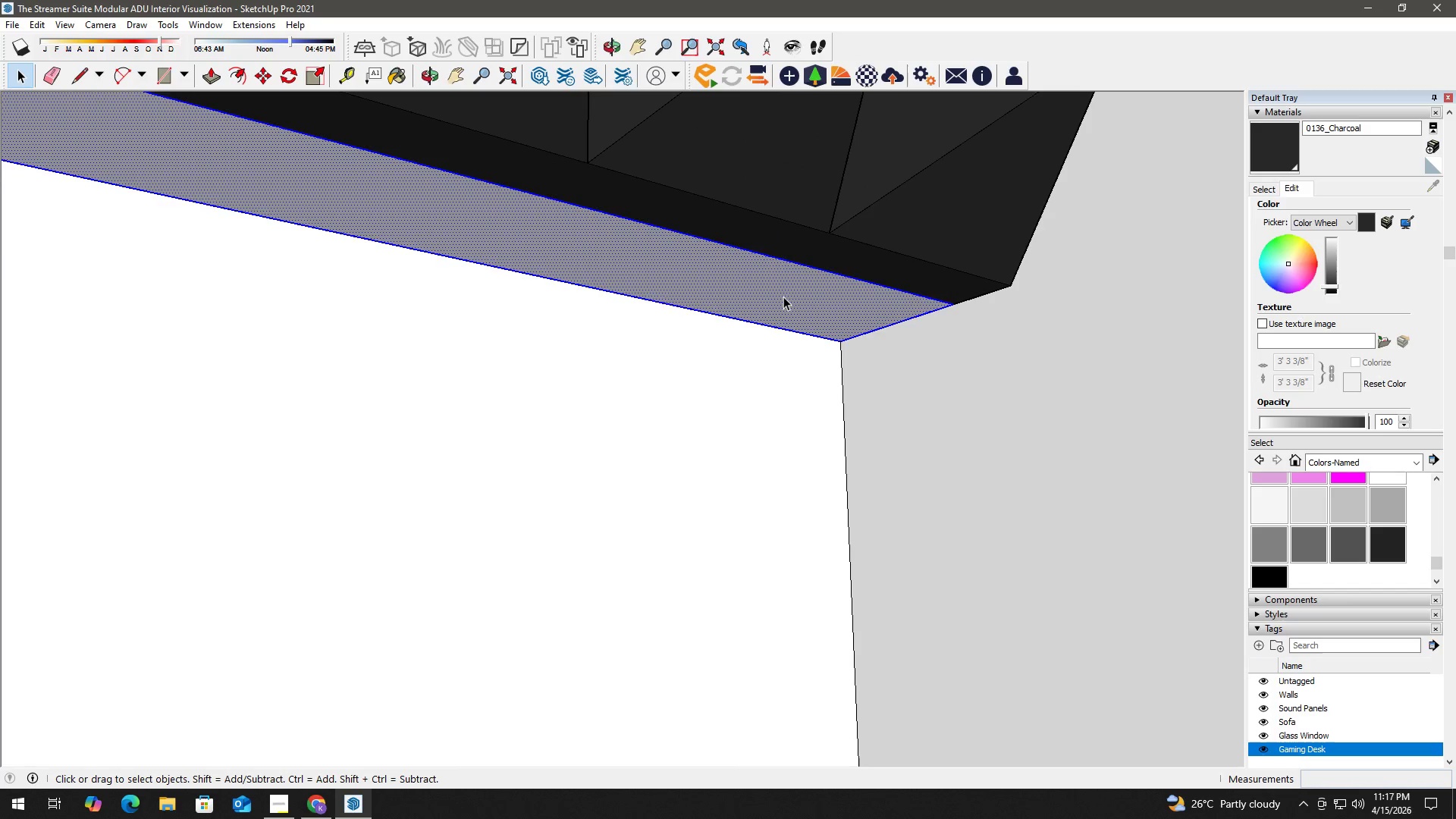 
double_click([783, 297])
 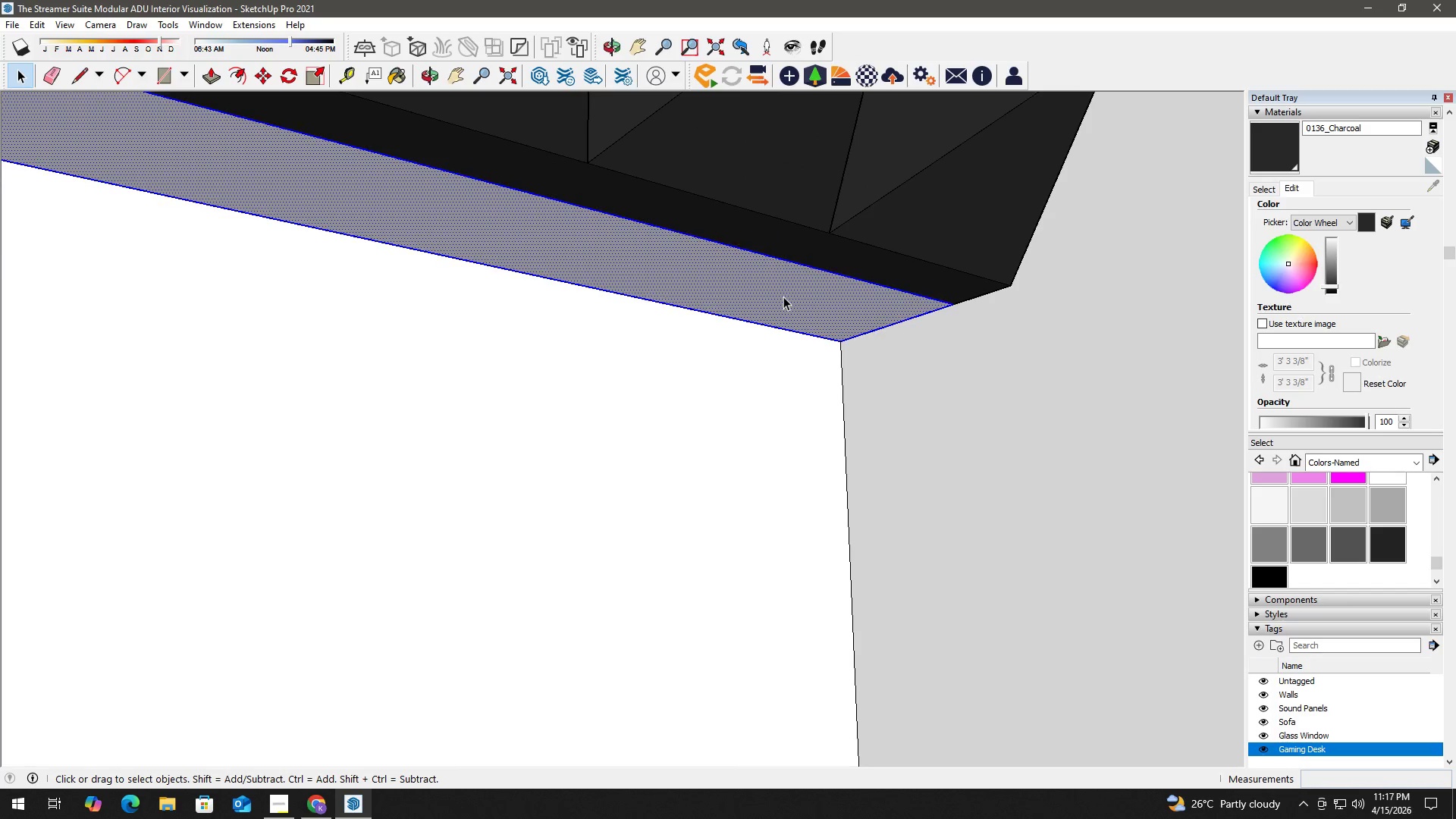 
triple_click([783, 297])
 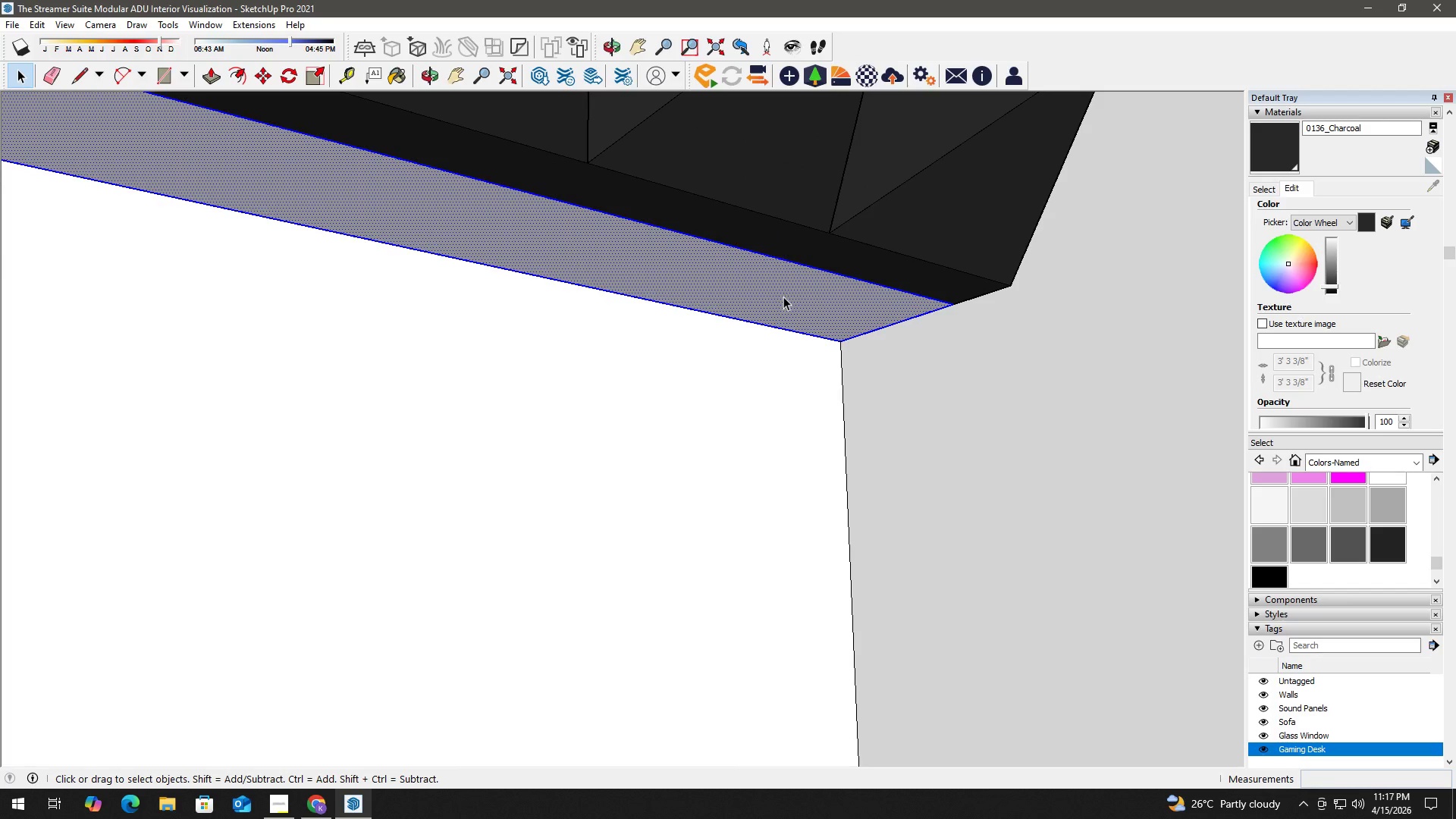 
right_click([783, 297])
 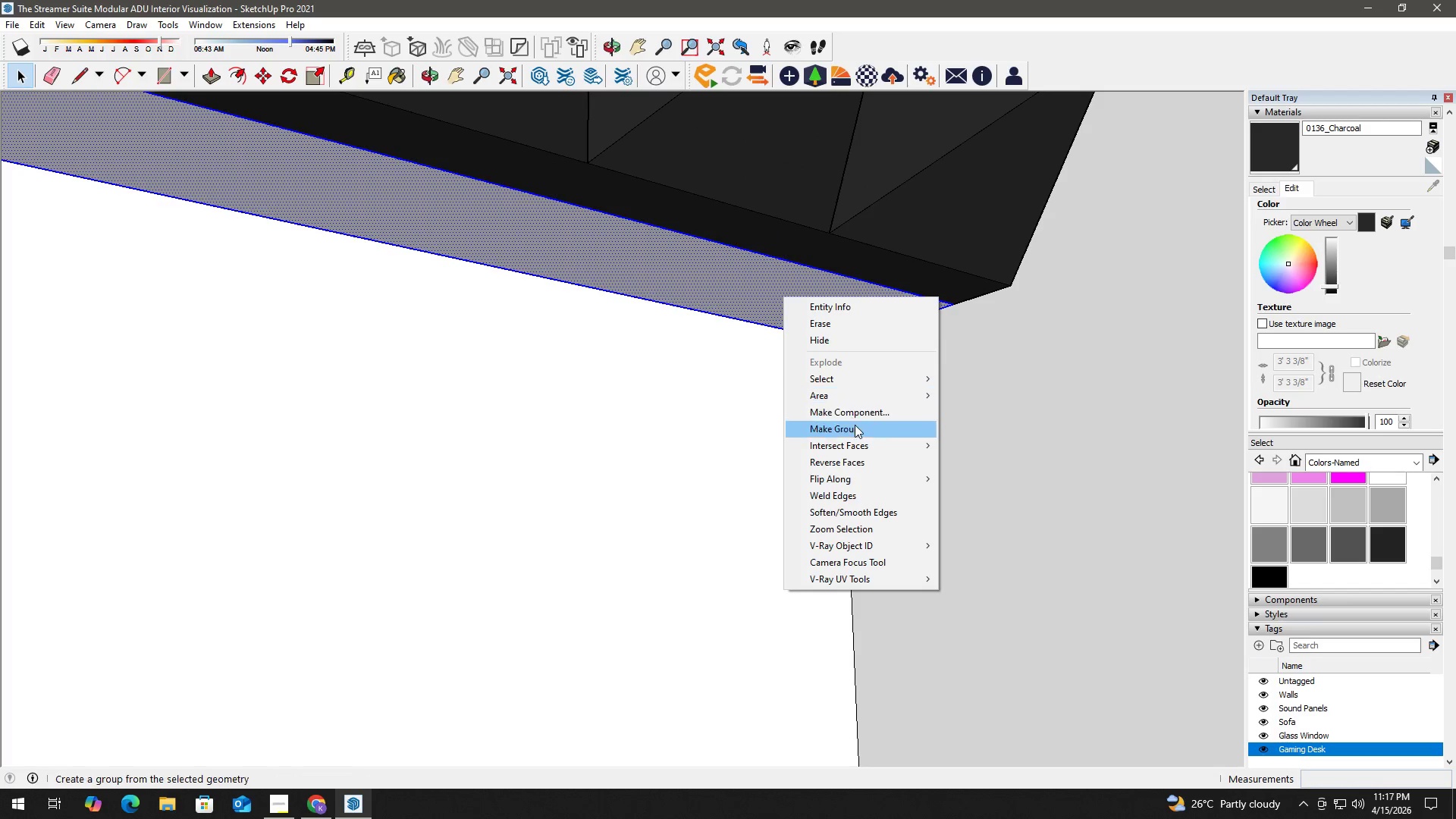 
left_click([855, 425])
 